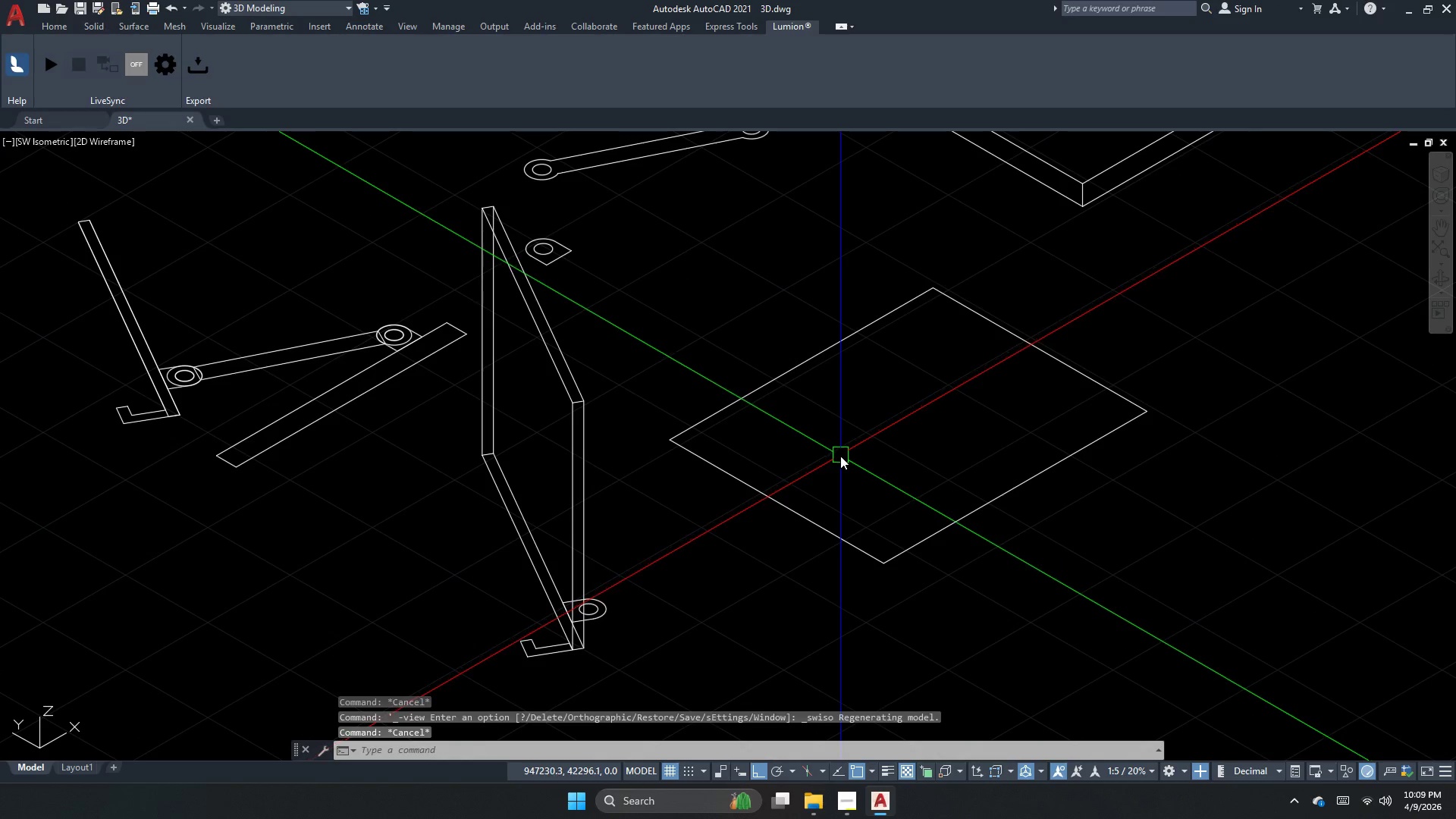 
scroll: coordinate [887, 693], scroll_direction: up, amount: 2.0
 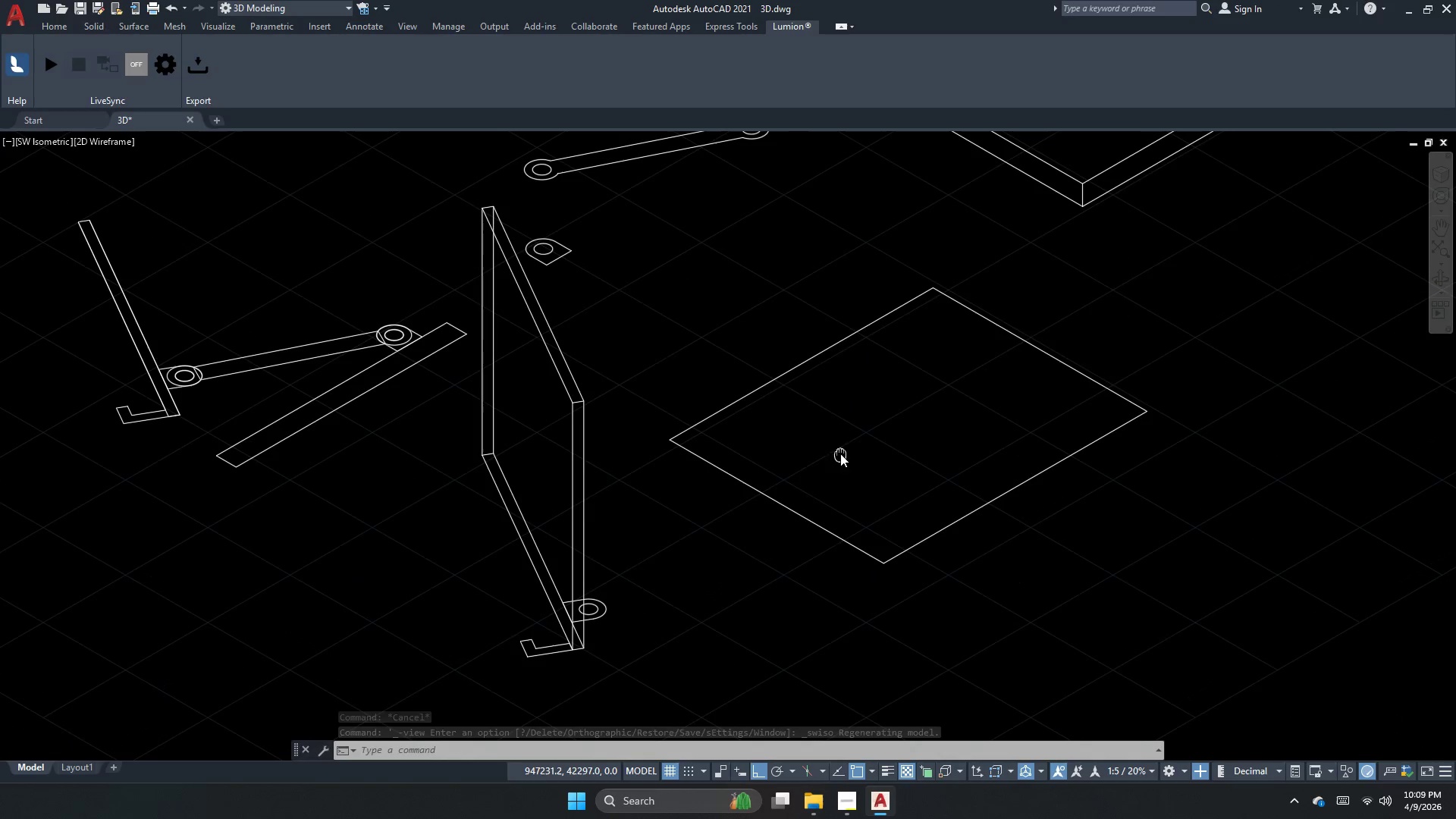 
key(Escape)
type(ext )
 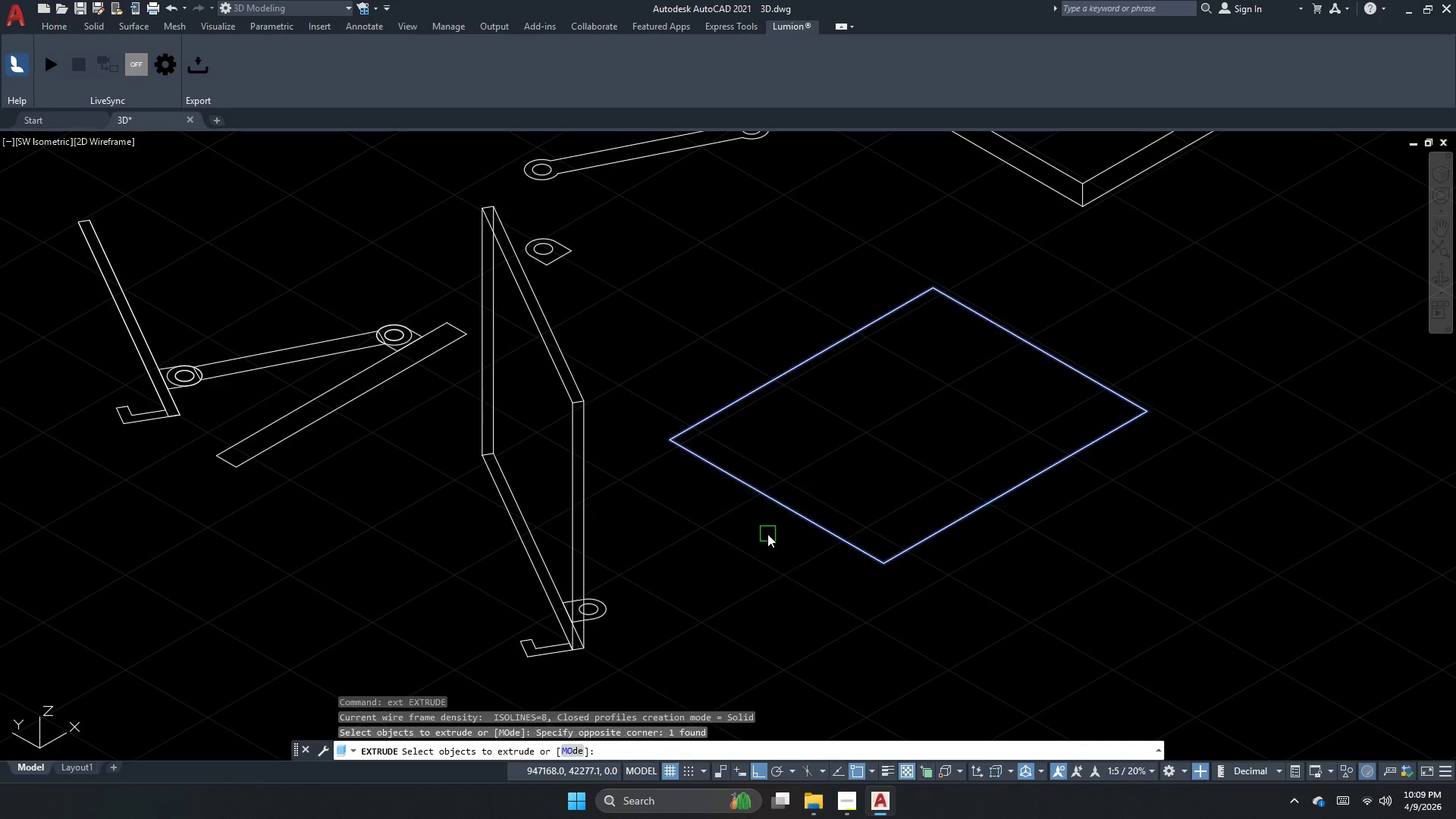 
key(Space)
 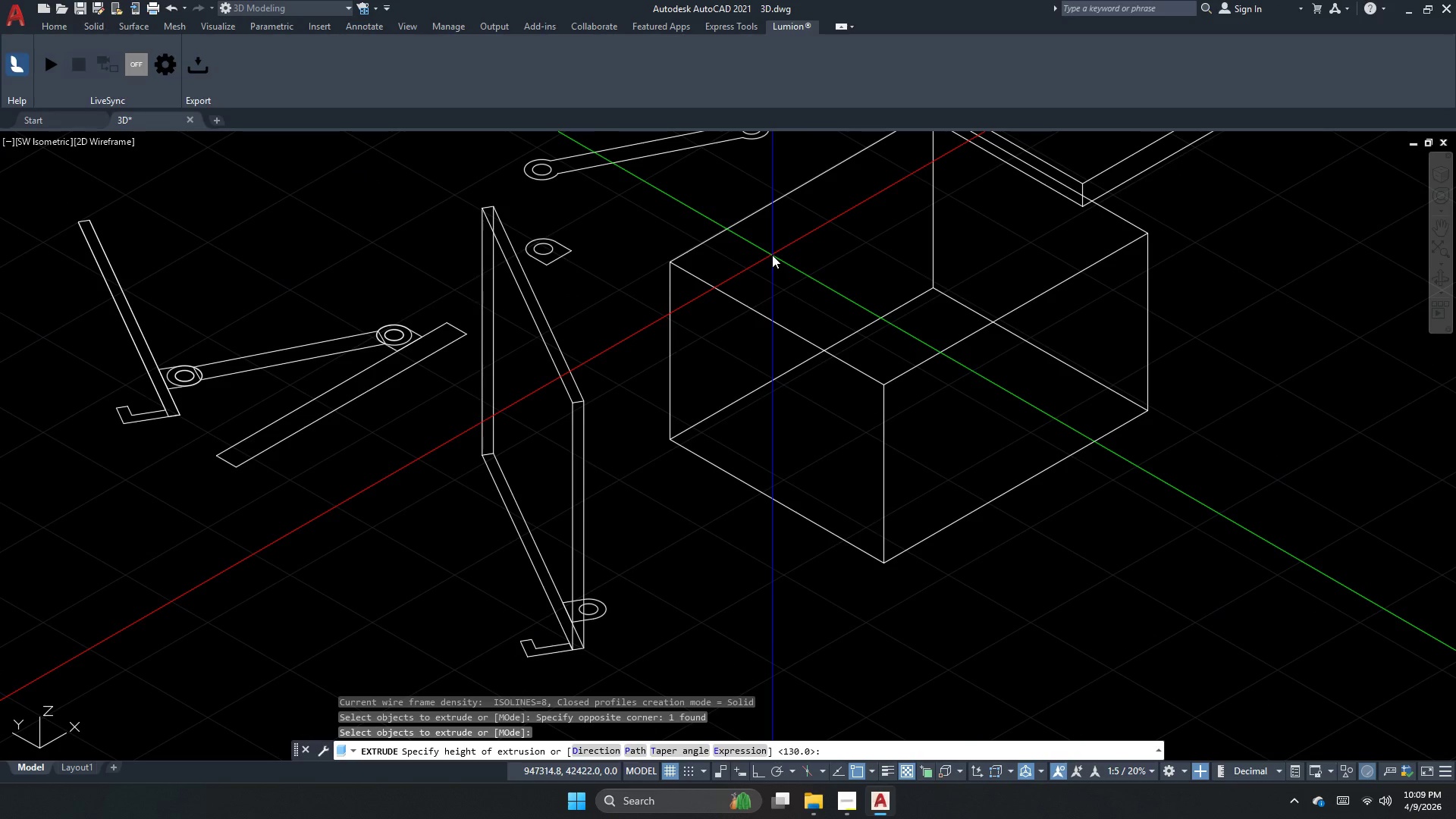 
key(Numpad5)
 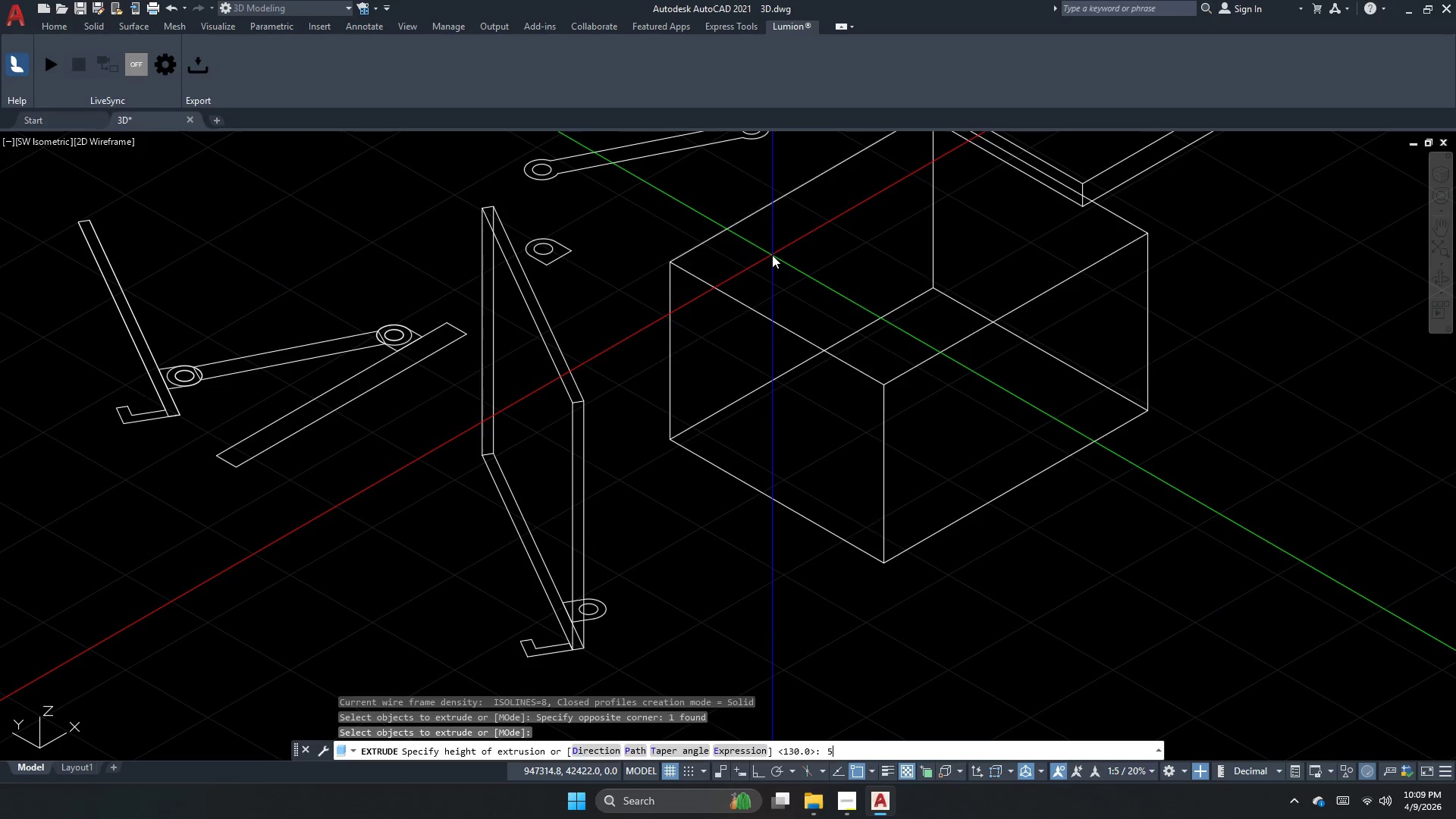 
key(NumpadEnter)
 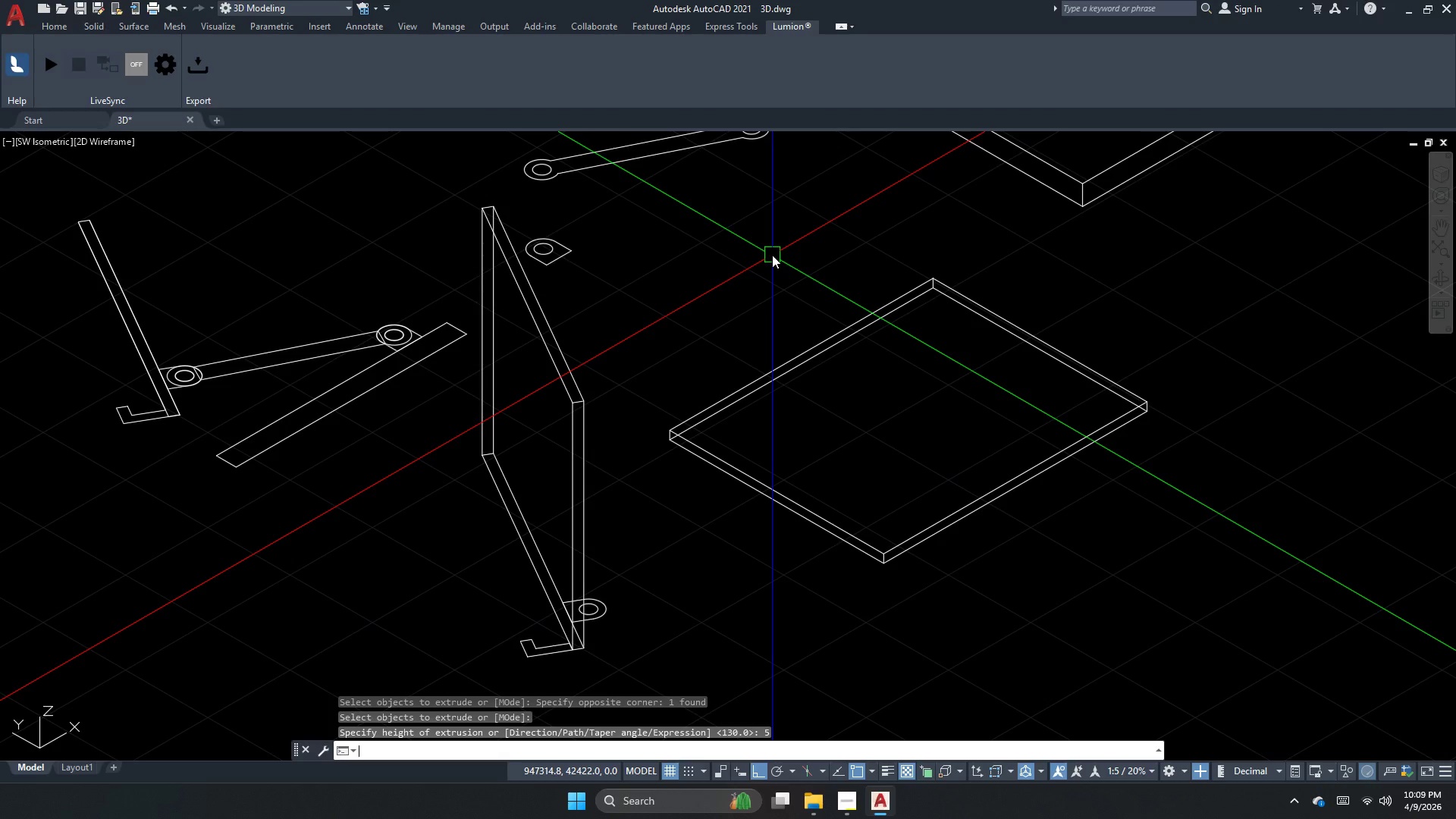 
key(Escape)
 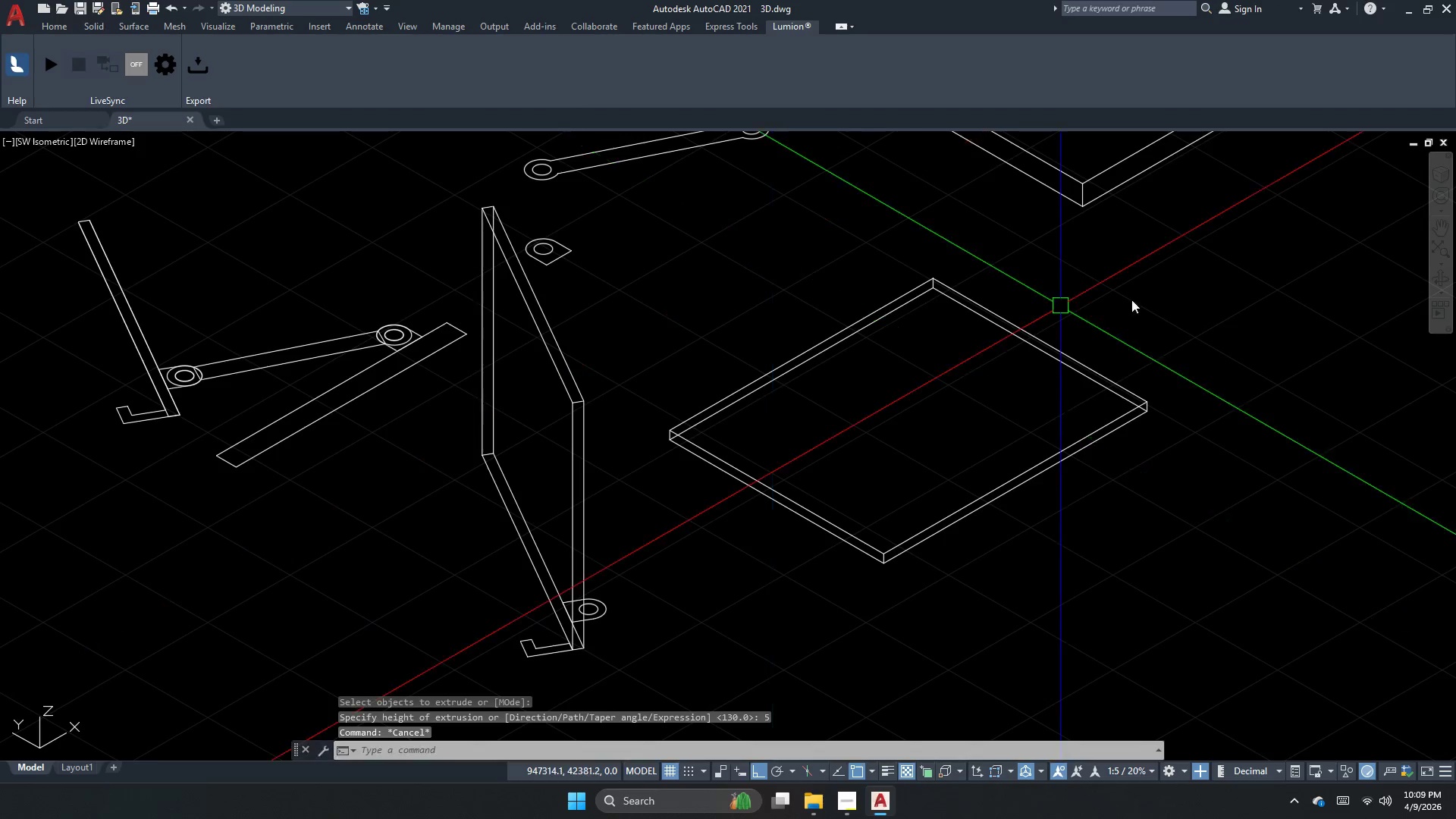 
scroll: coordinate [1189, 296], scroll_direction: up, amount: 1.0
 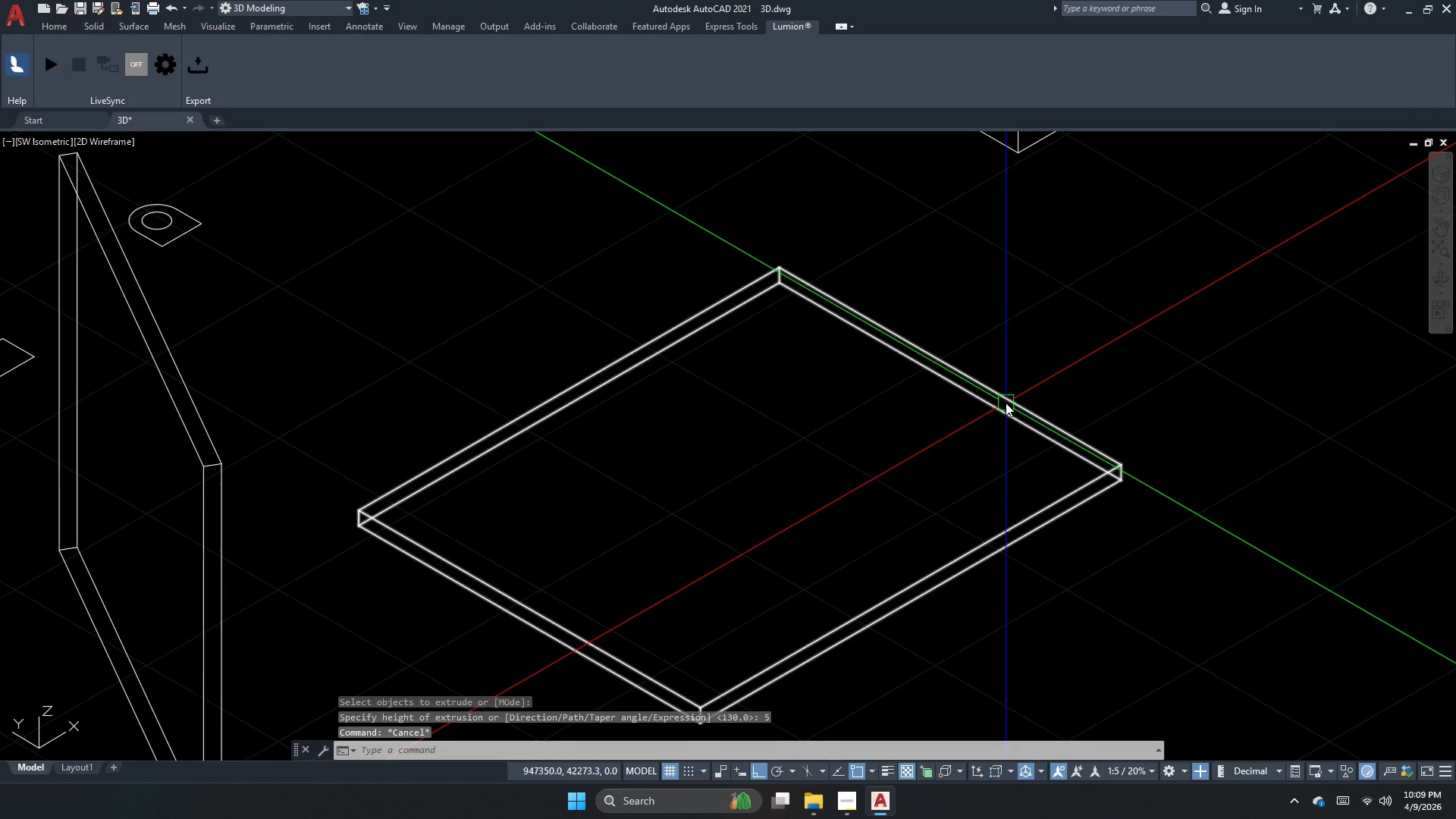 
left_click([1006, 403])
 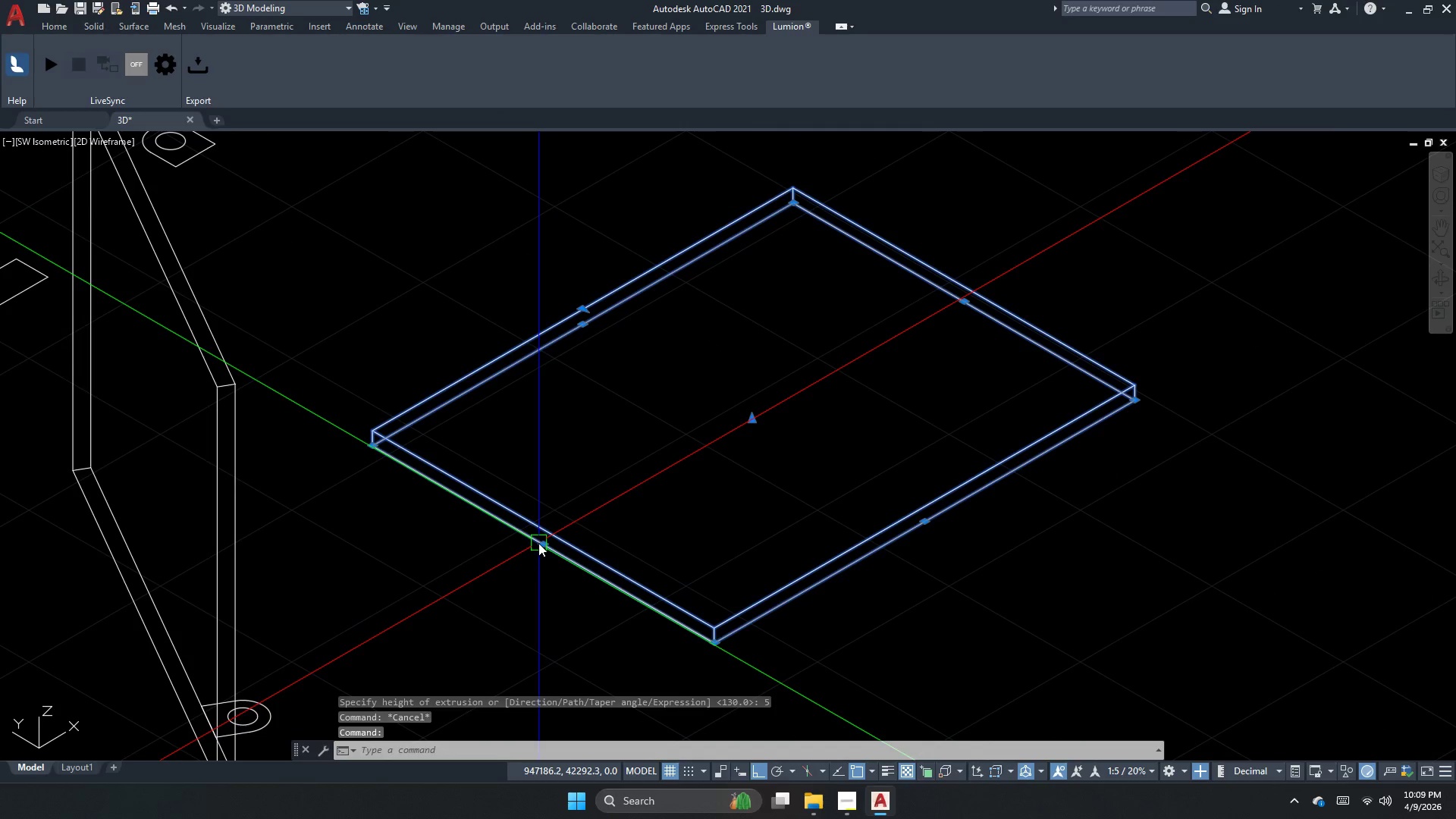 
left_click([541, 544])
 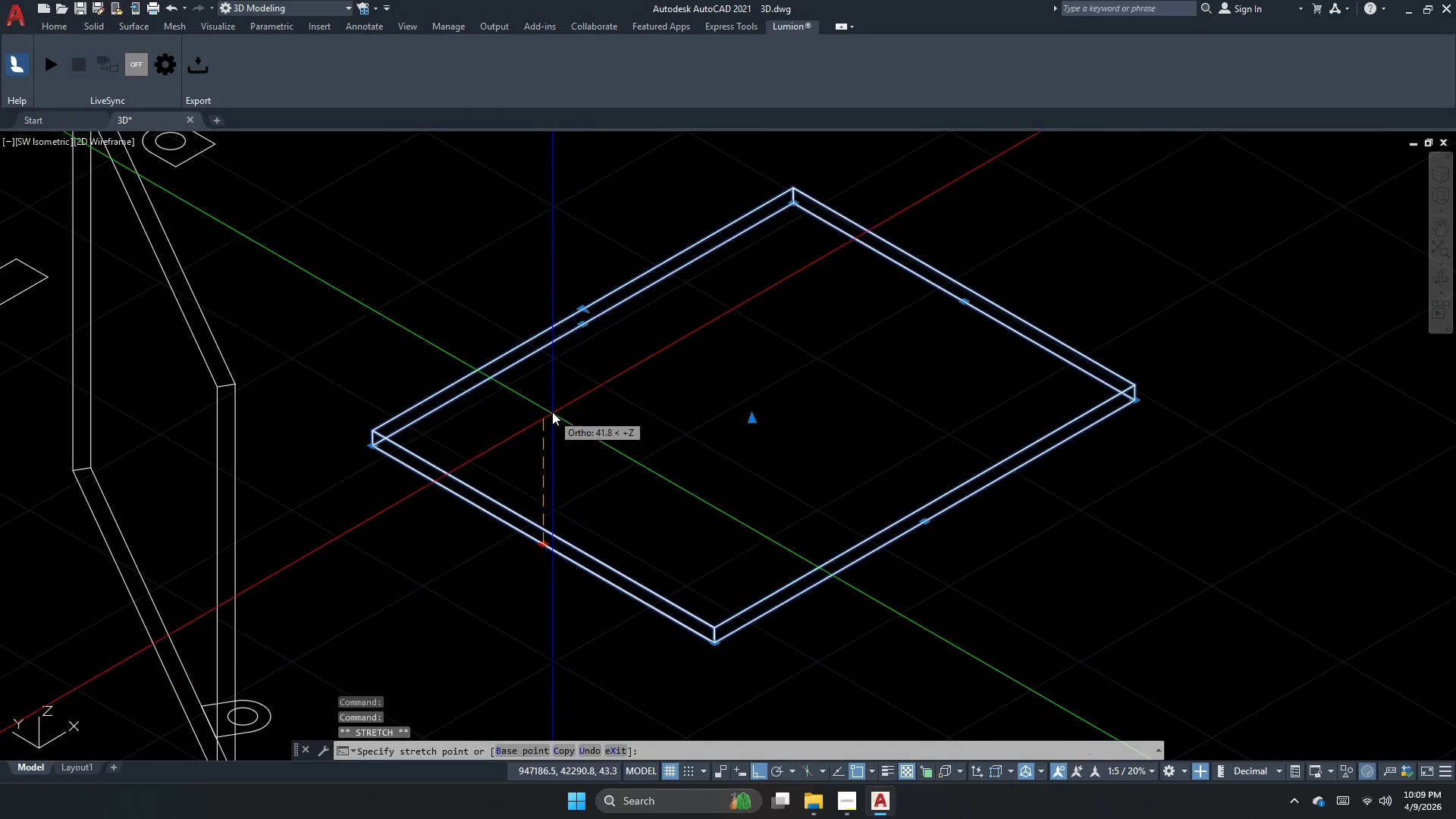 
key(Escape)
 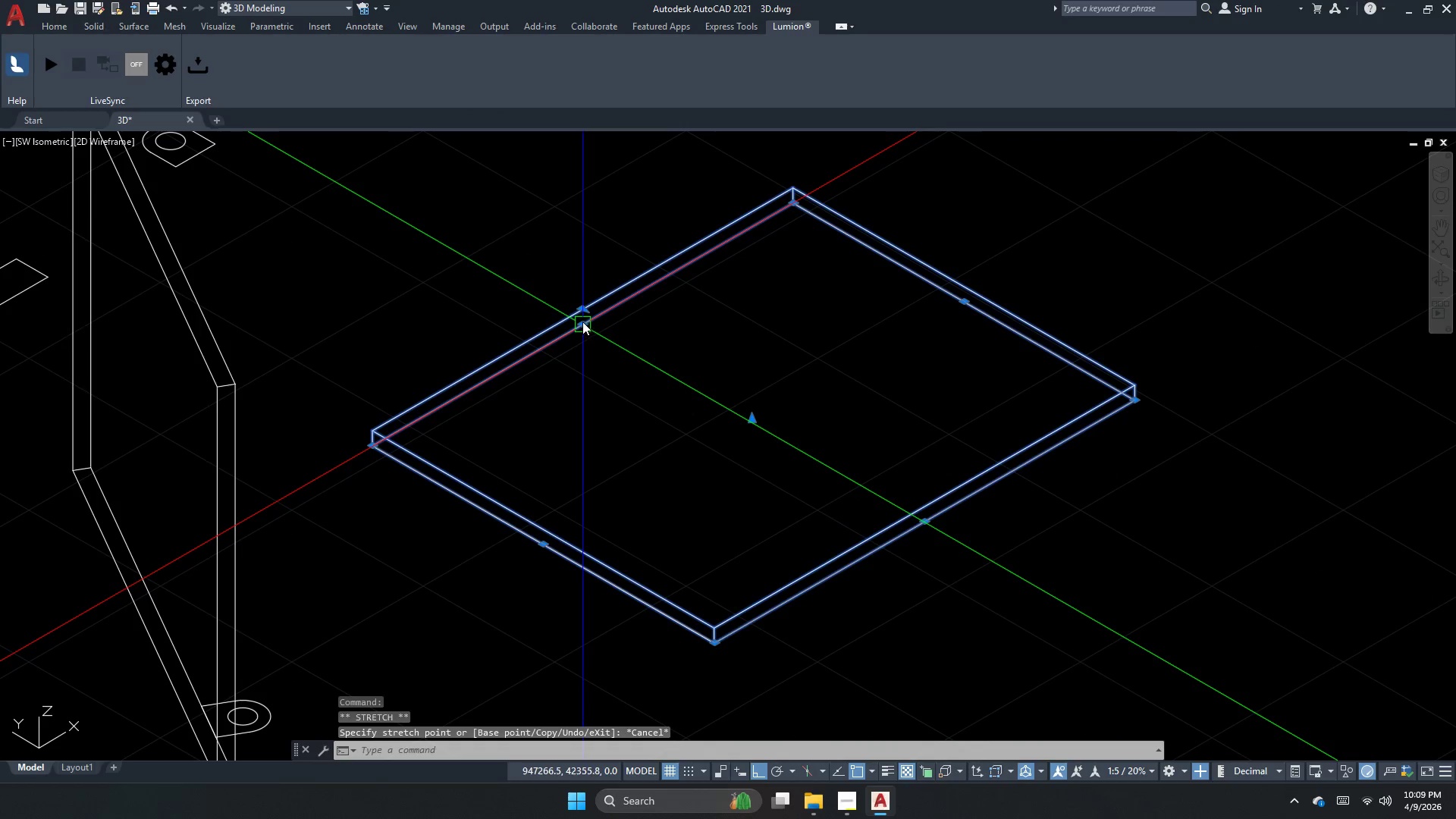 
left_click([582, 322])
 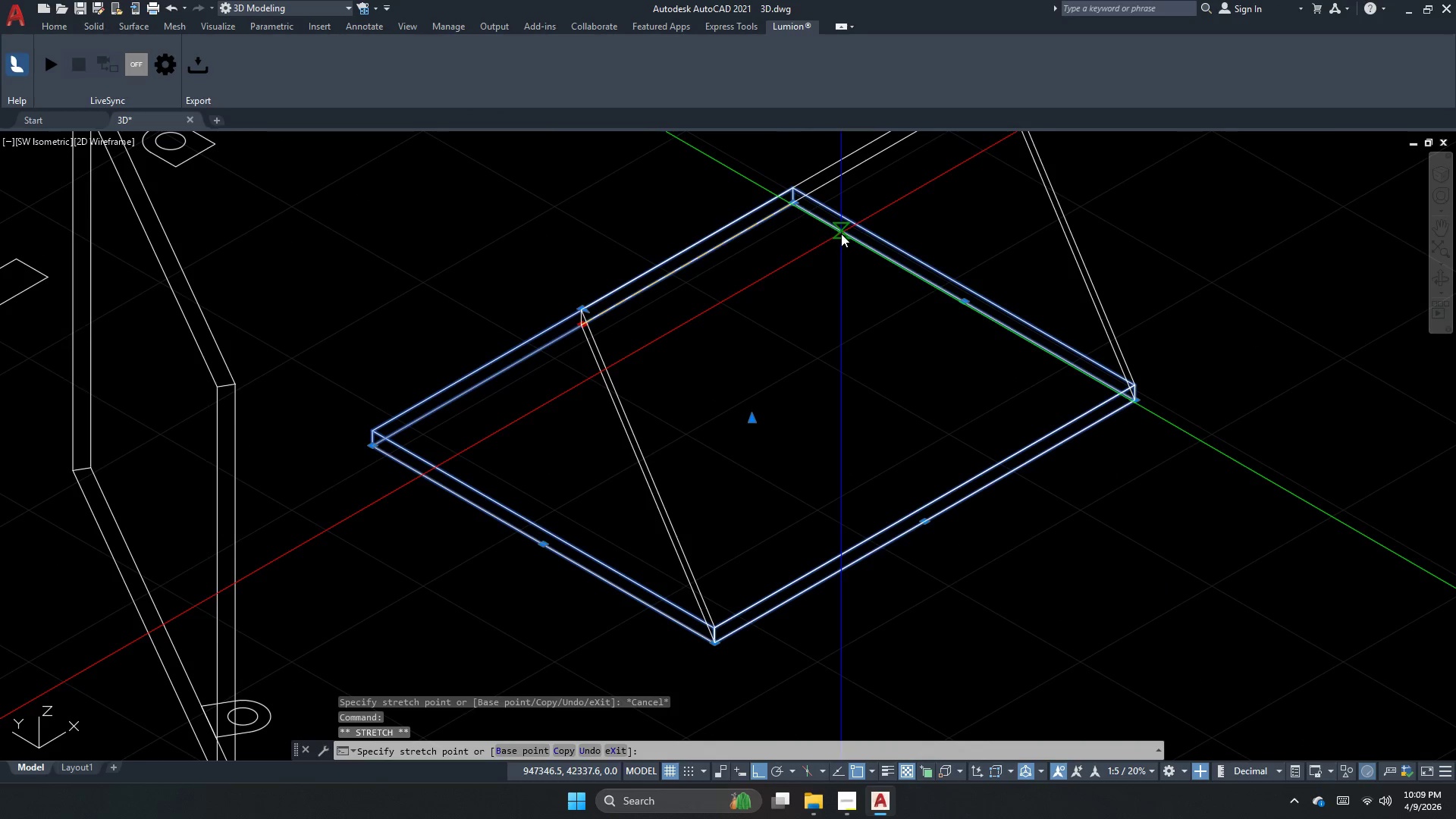 
key(Escape)
 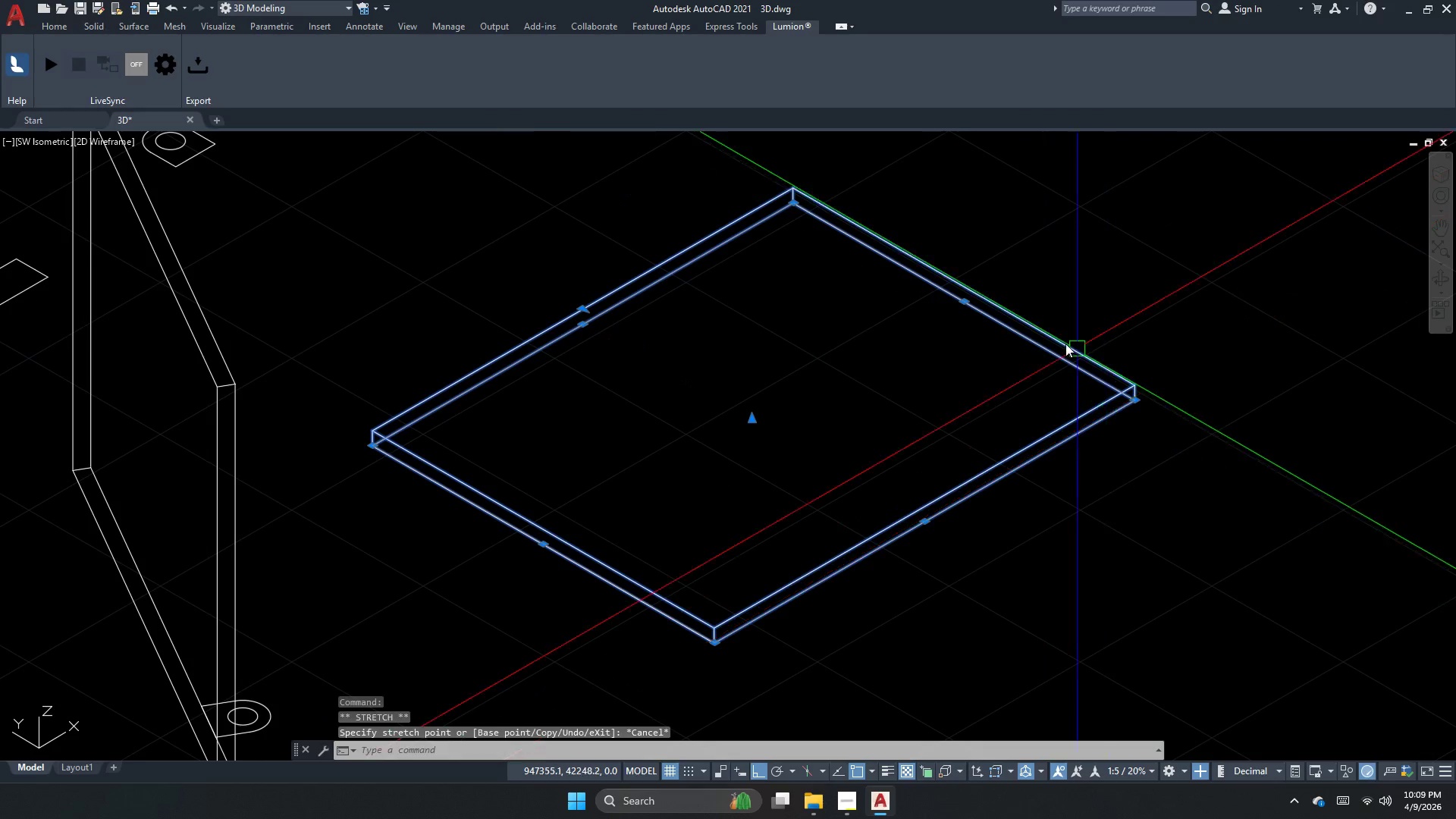 
scroll: coordinate [940, 288], scroll_direction: up, amount: 2.0
 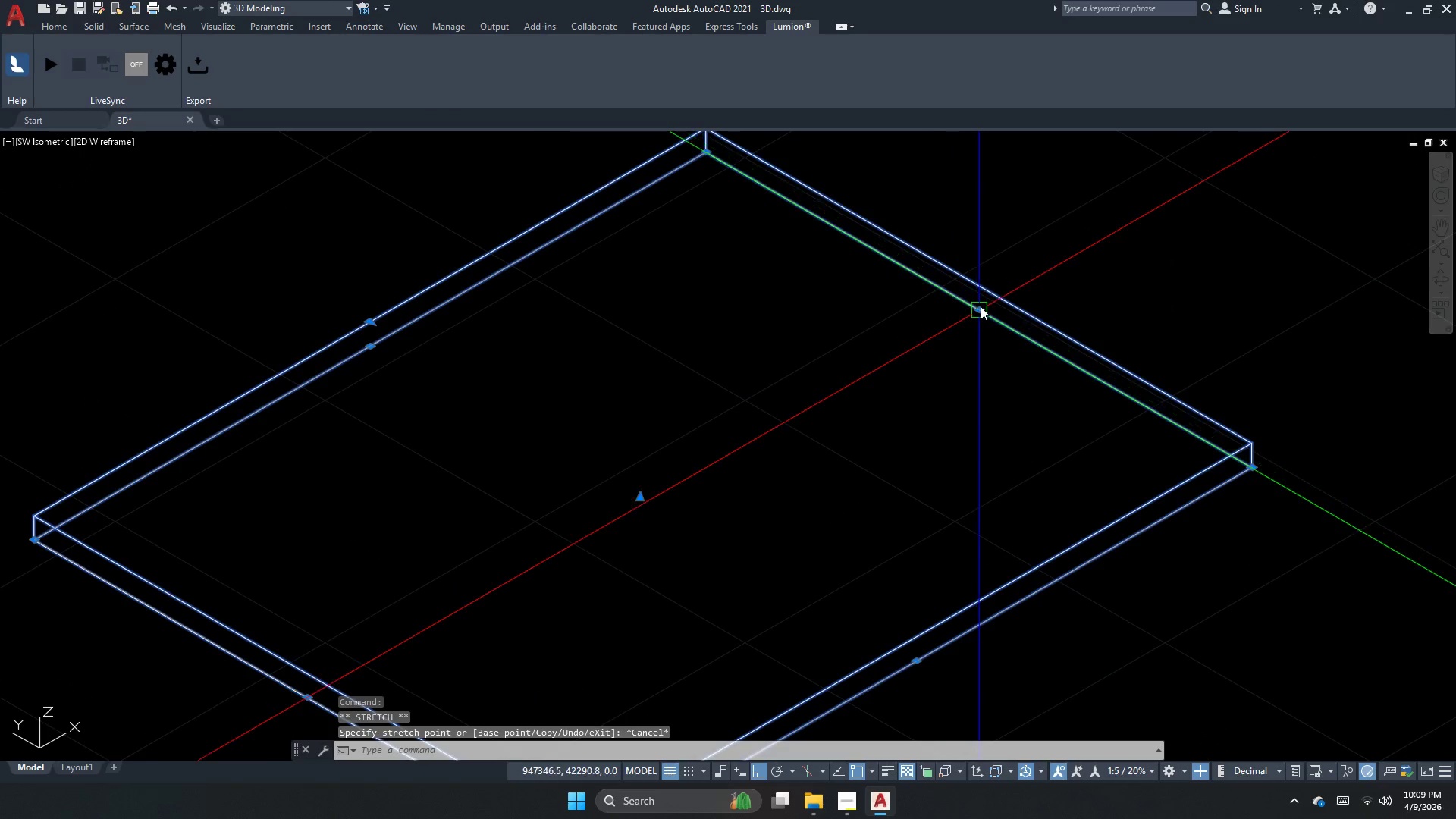 
left_click_drag(start_coordinate=[978, 306], to_coordinate=[981, 303])
 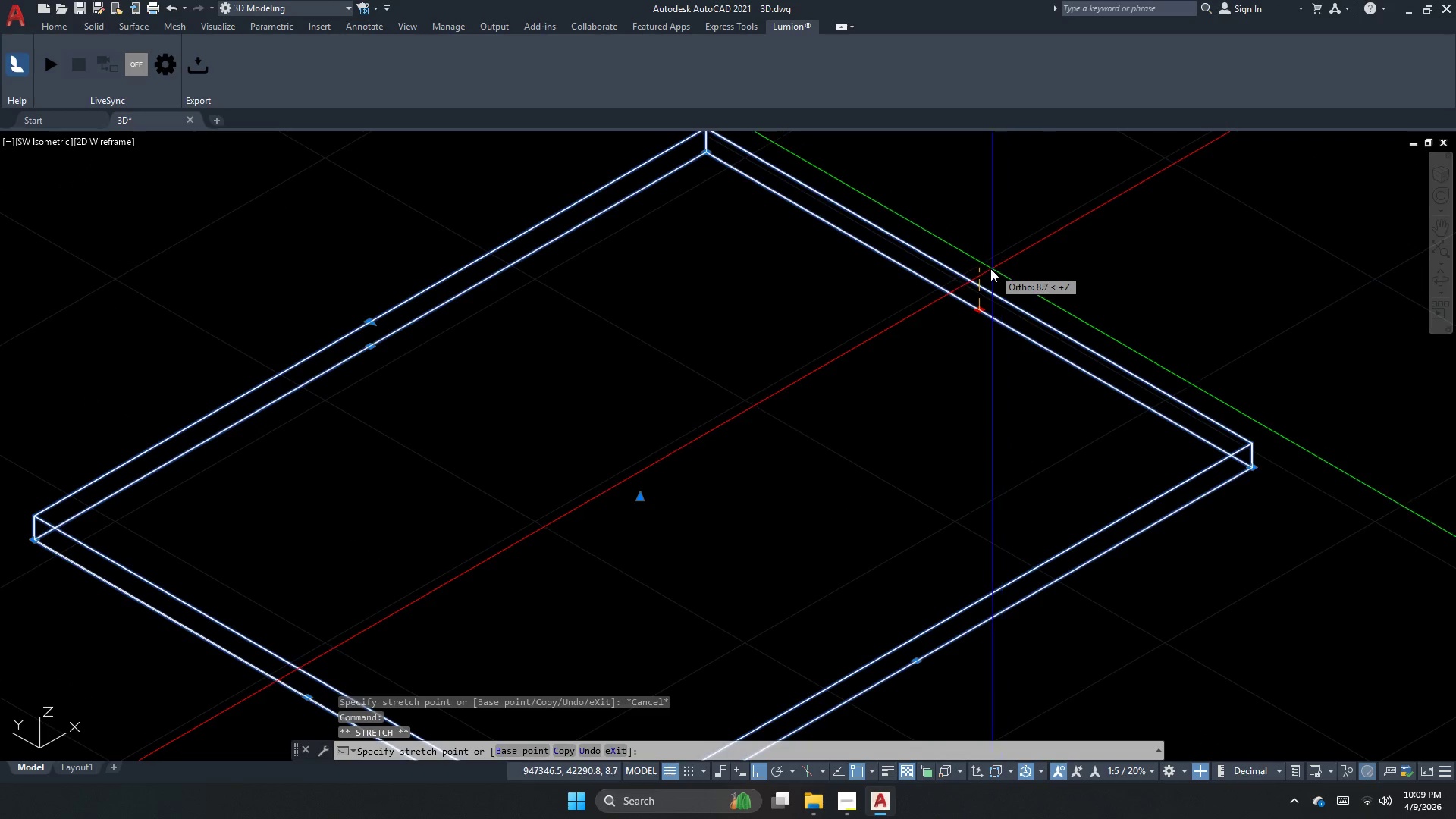 
key(Escape)
 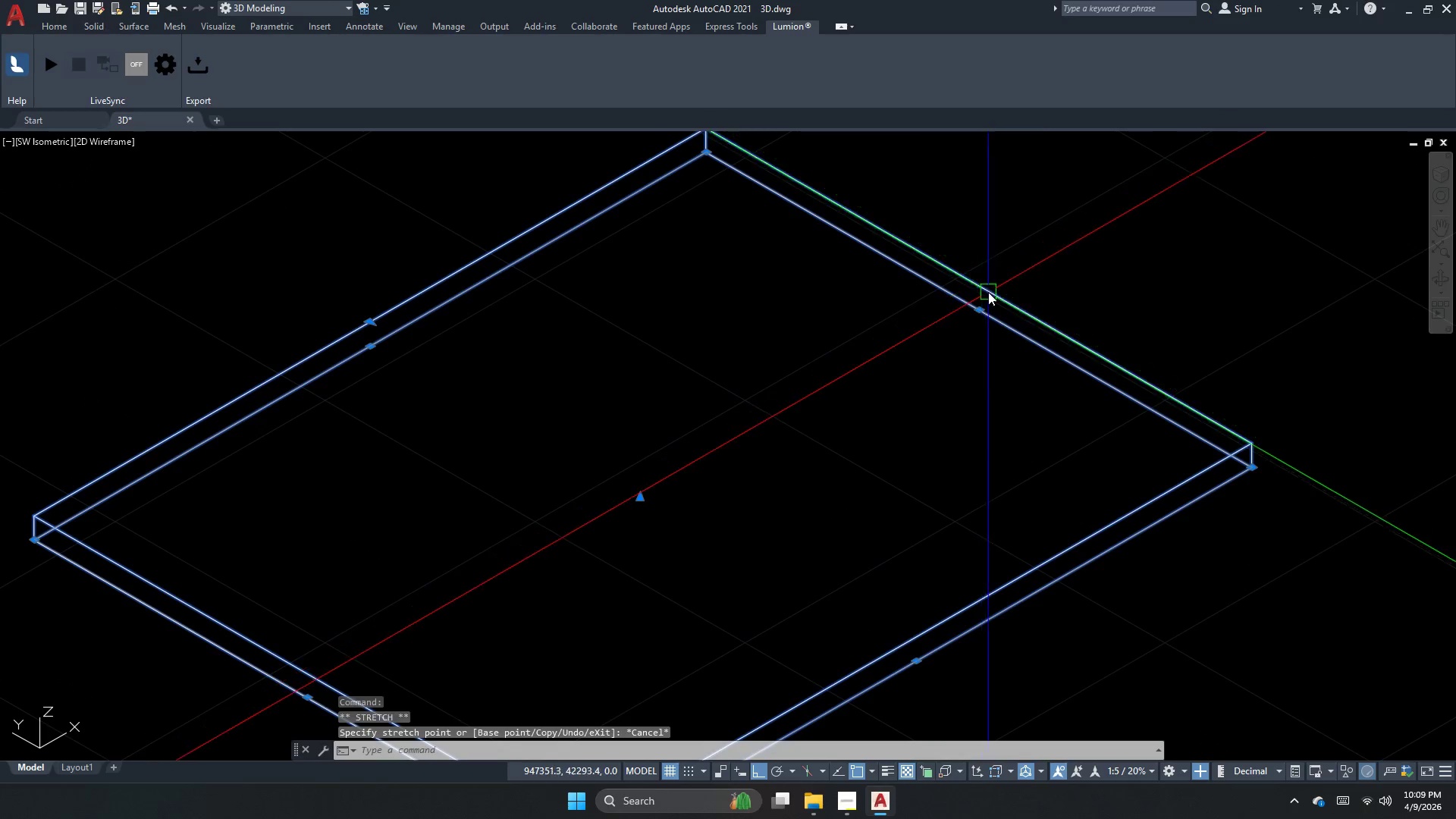 
left_click([988, 292])
 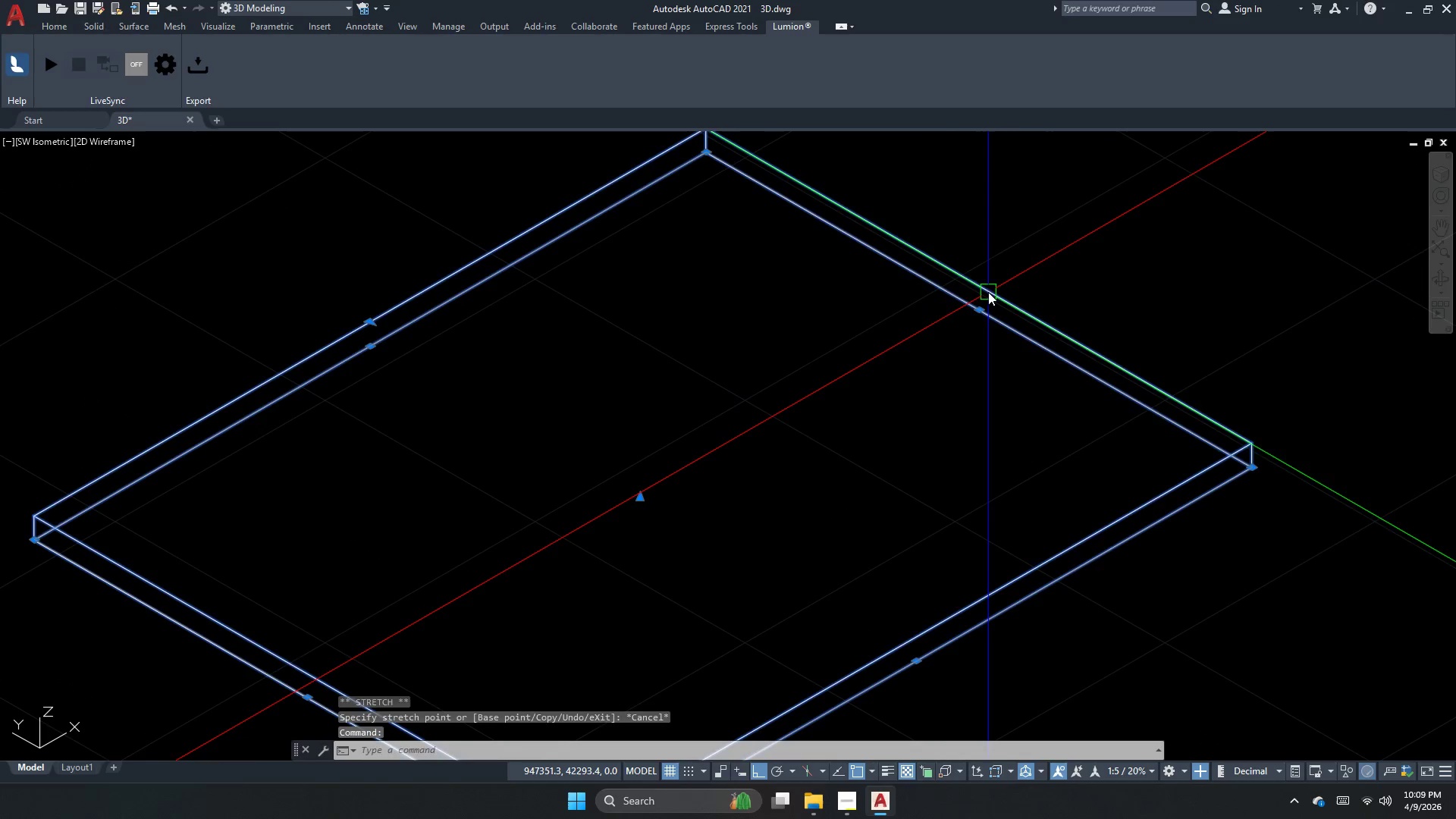 
type(e )
key(Escape)
type(rec )
 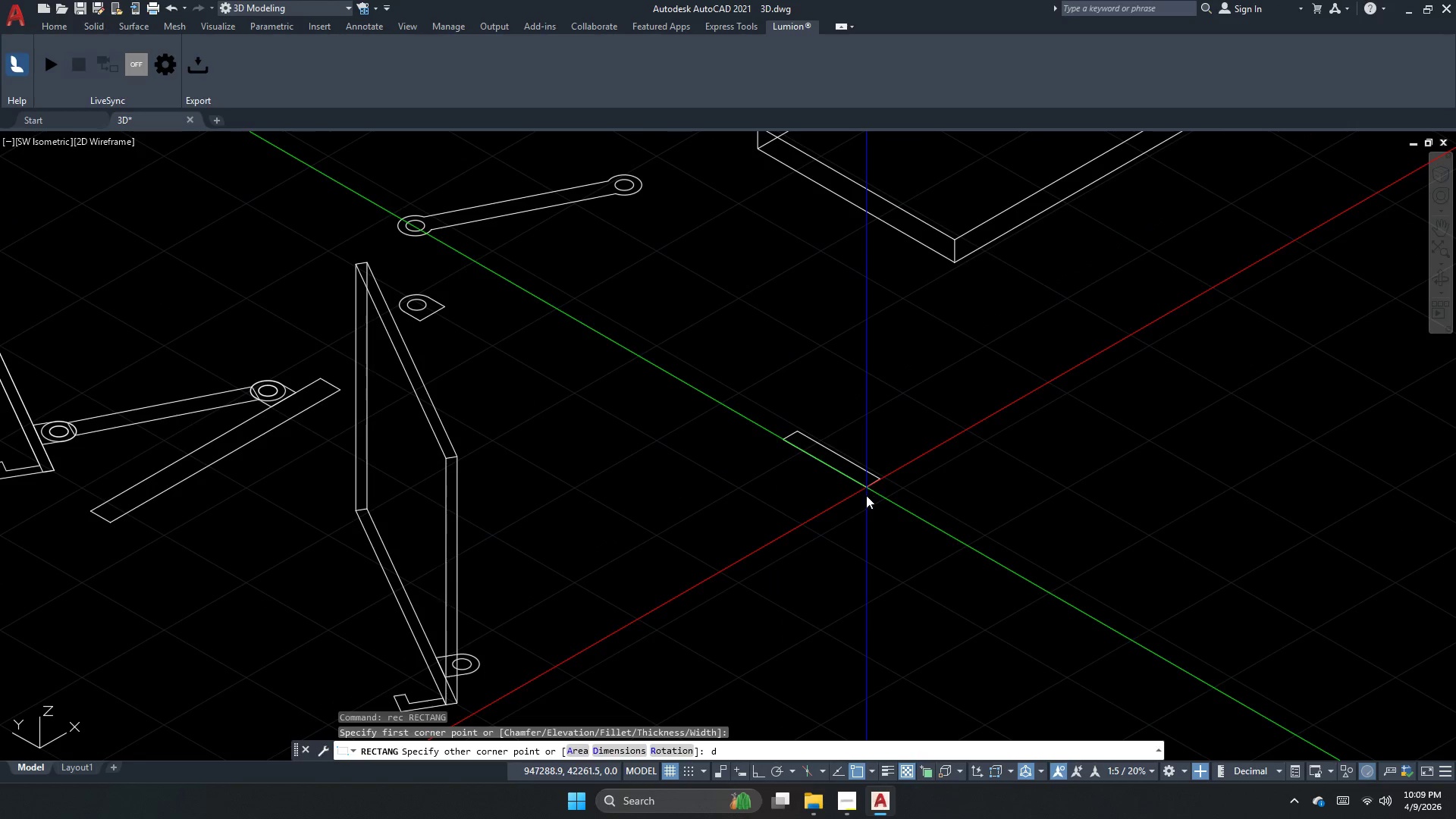 
scroll: coordinate [868, 463], scroll_direction: down, amount: 2.0
 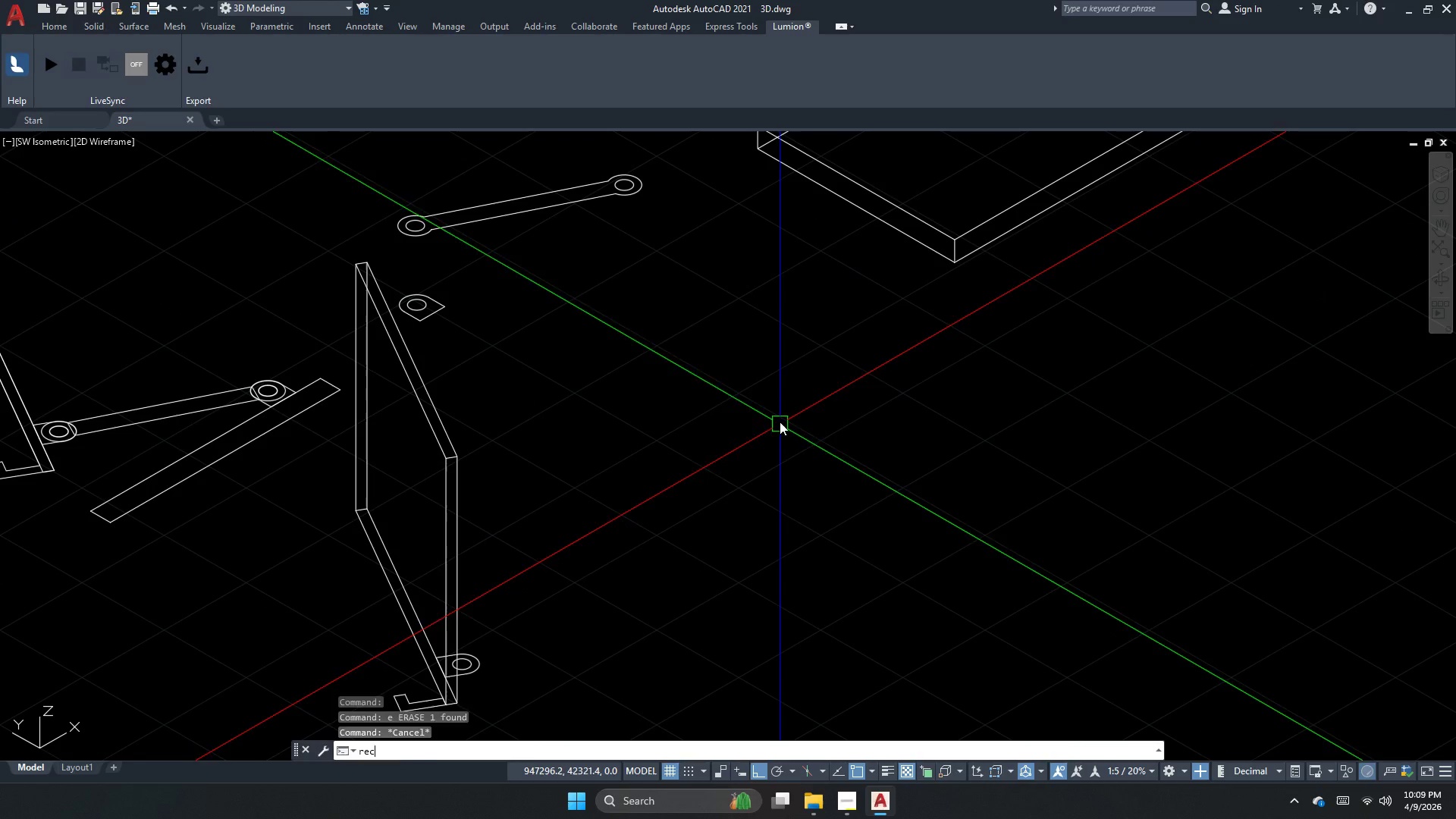 
left_click_drag(start_coordinate=[797, 431], to_coordinate=[863, 485])
 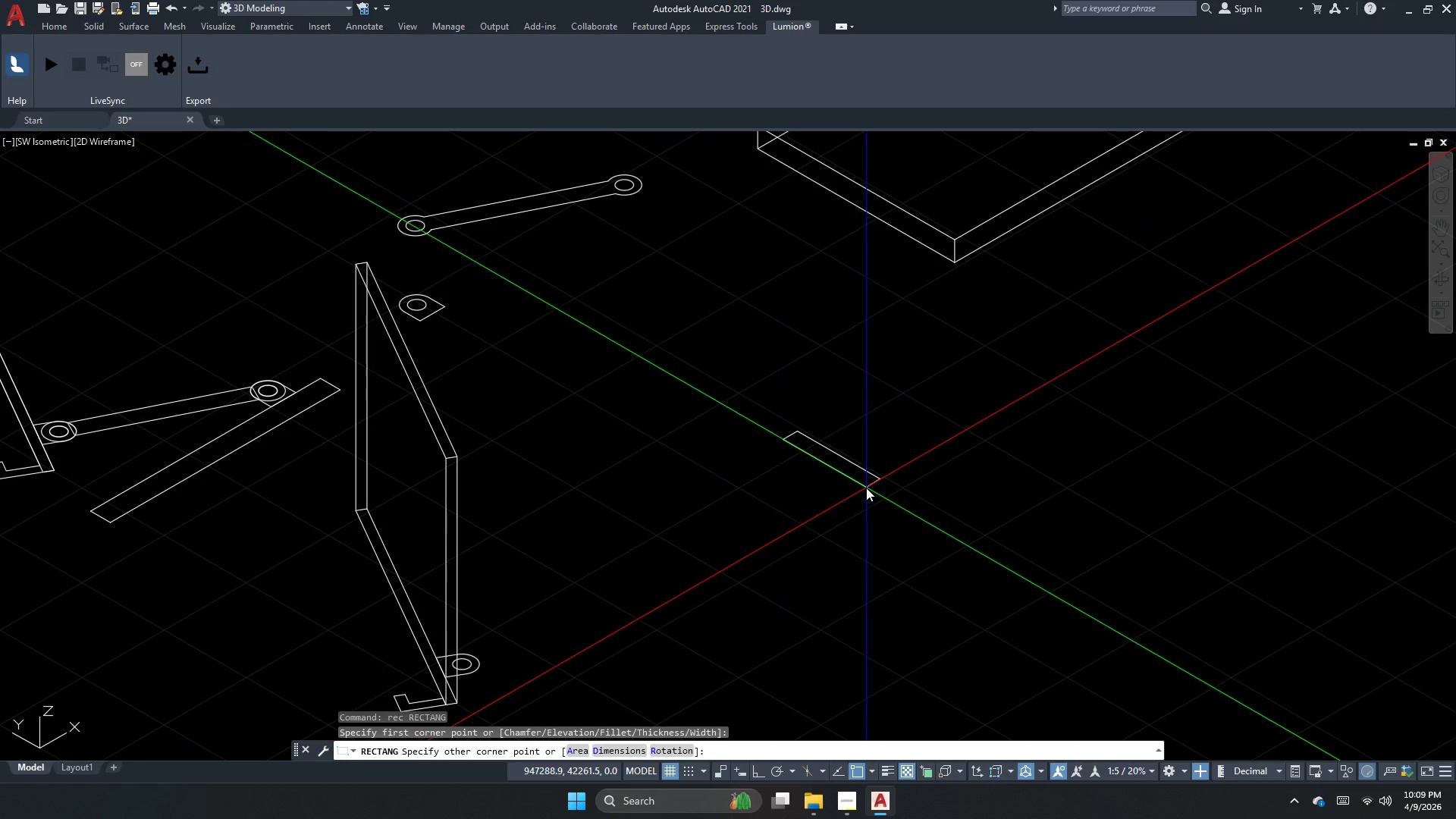 
key(D)
 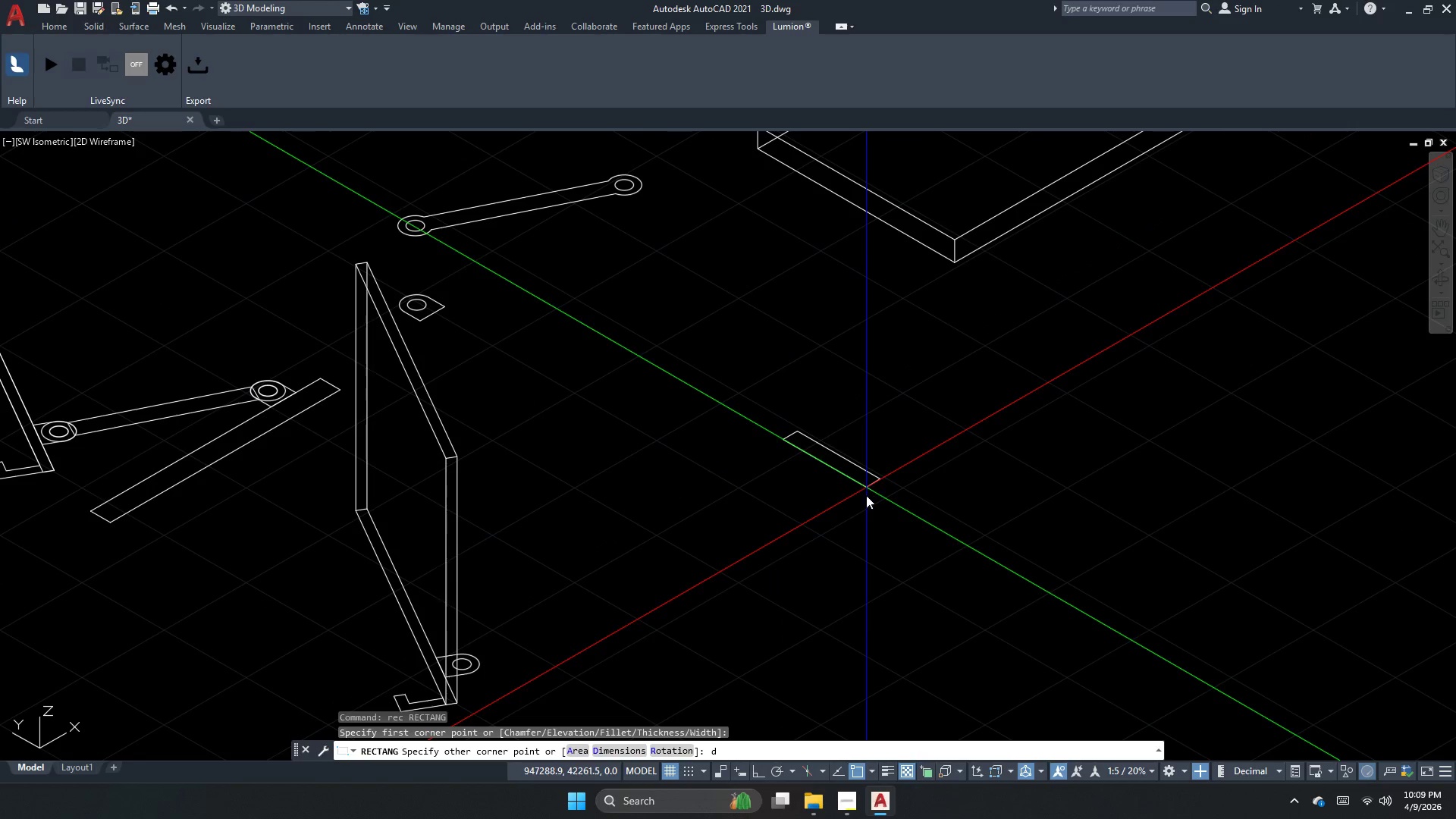 
key(Space)
 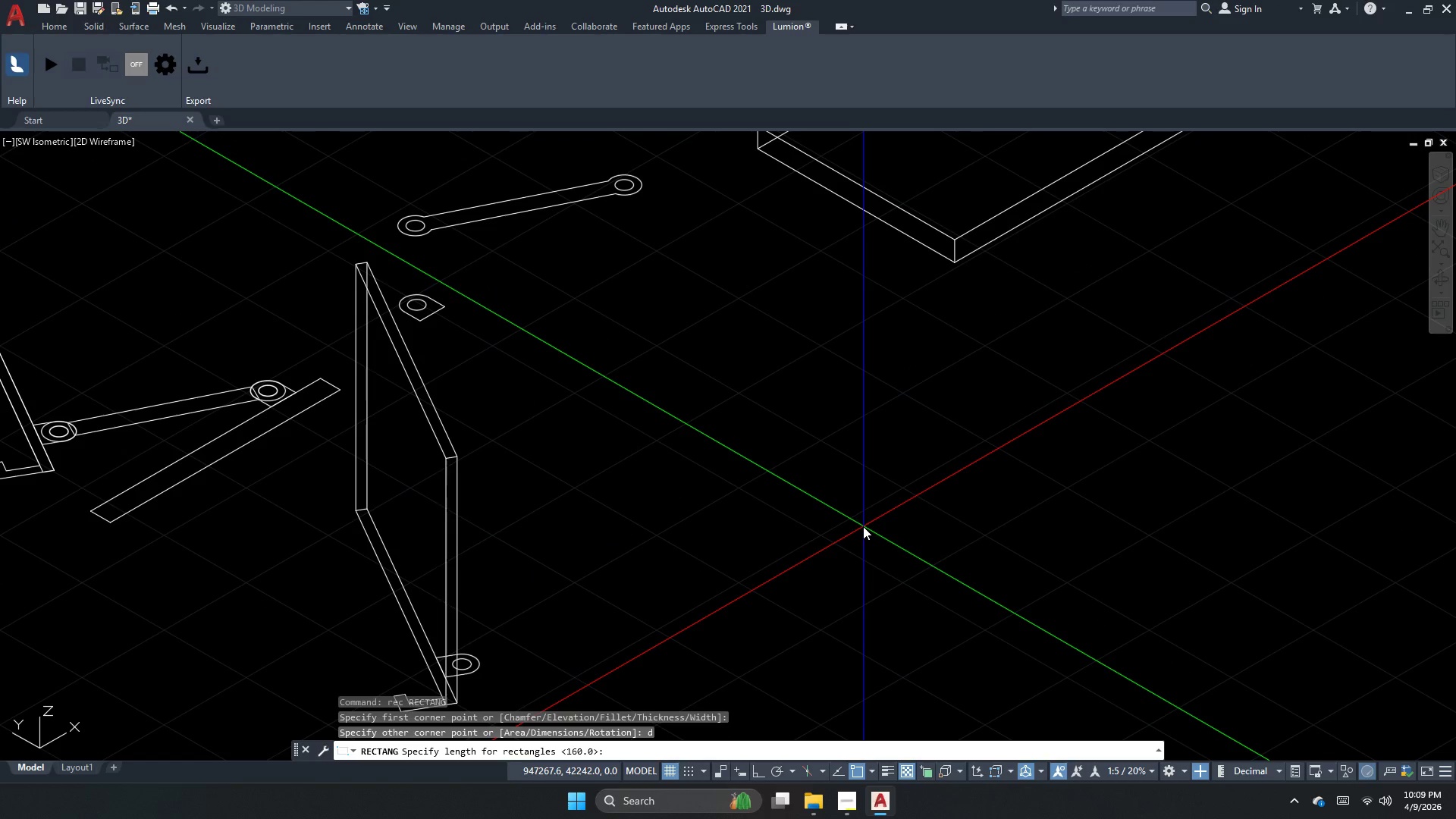 
key(Numpad5)
 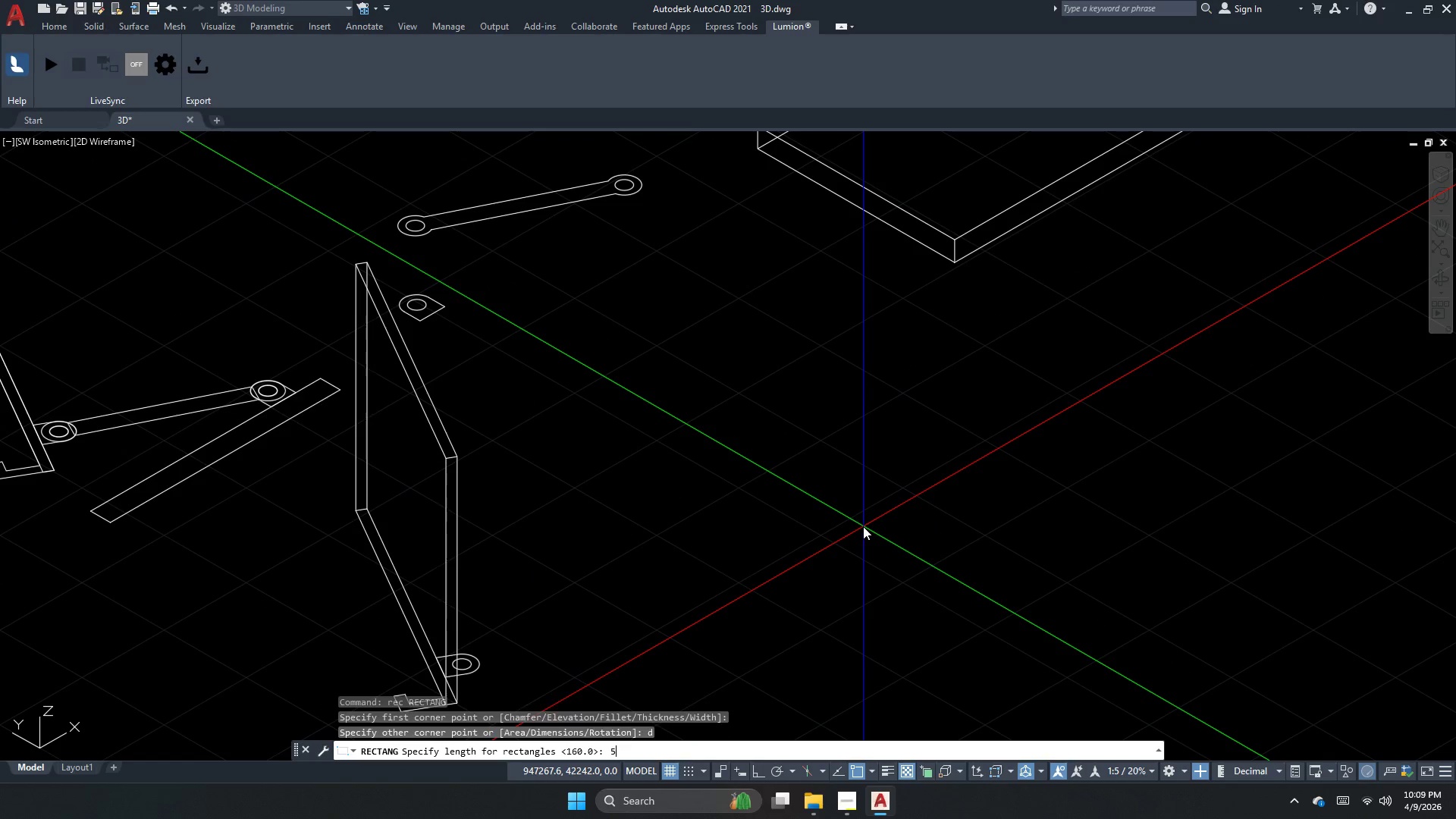 
key(NumpadEnter)
 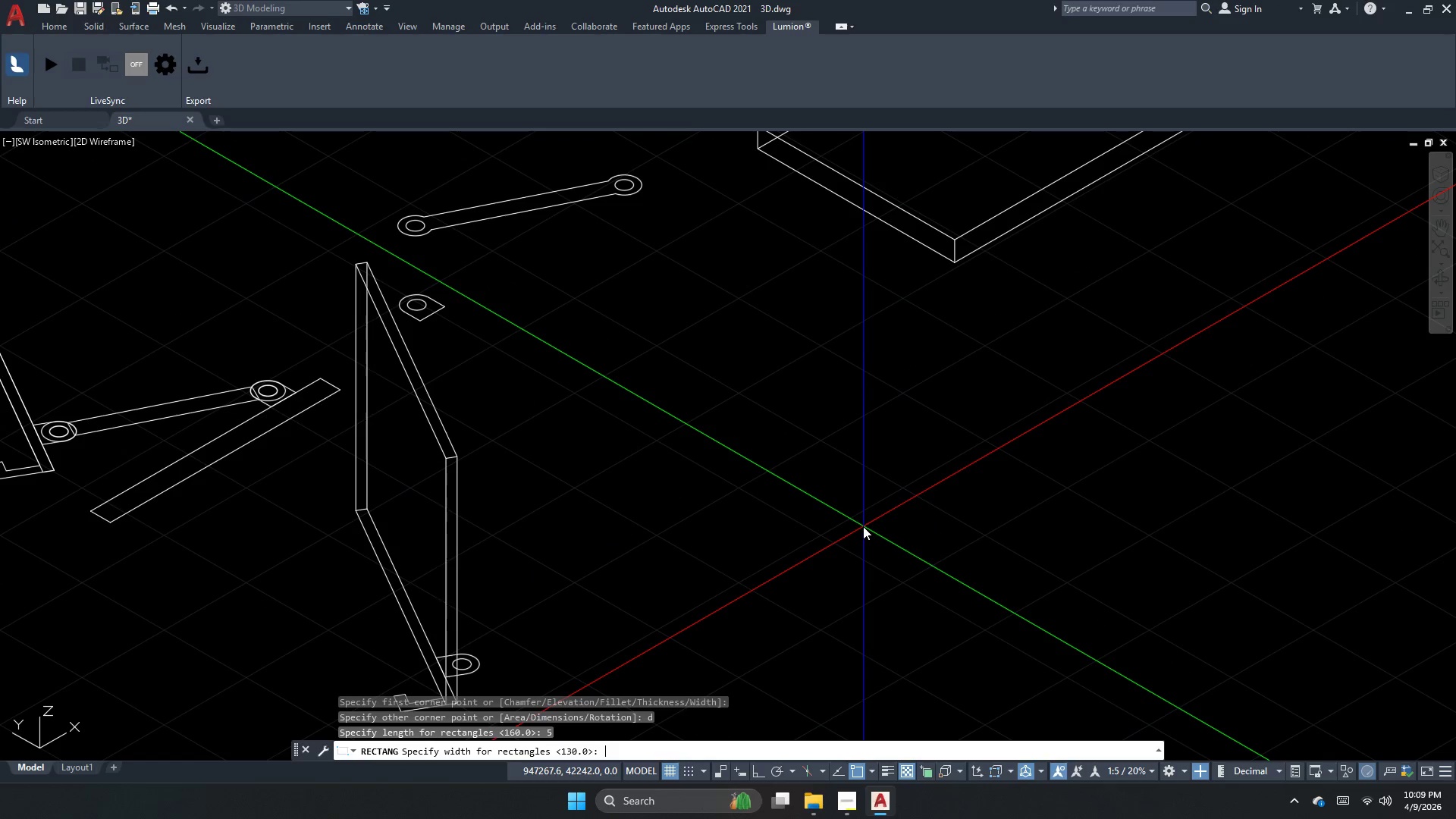 
key(Numpad1)
 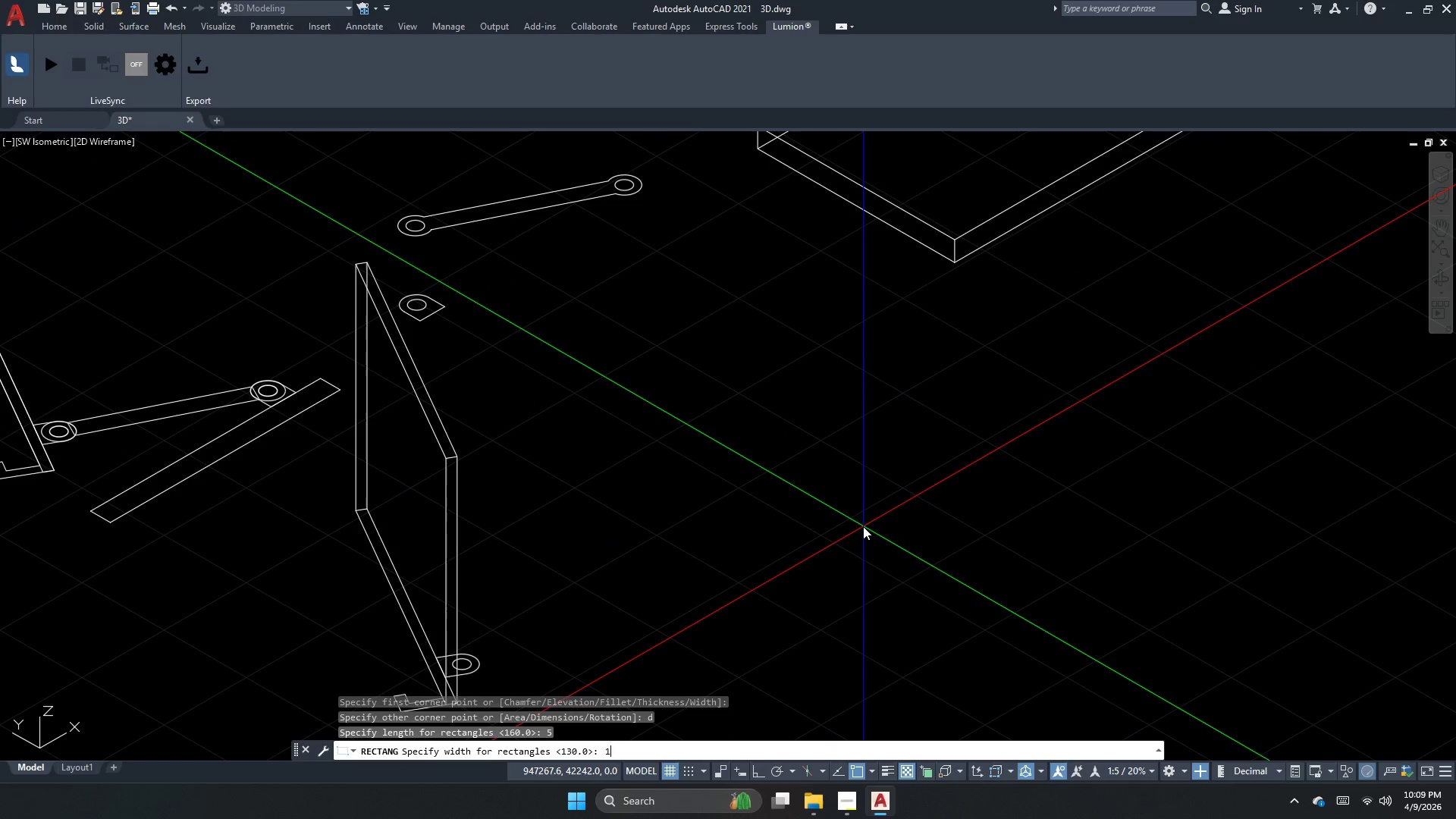 
key(Numpad3)
 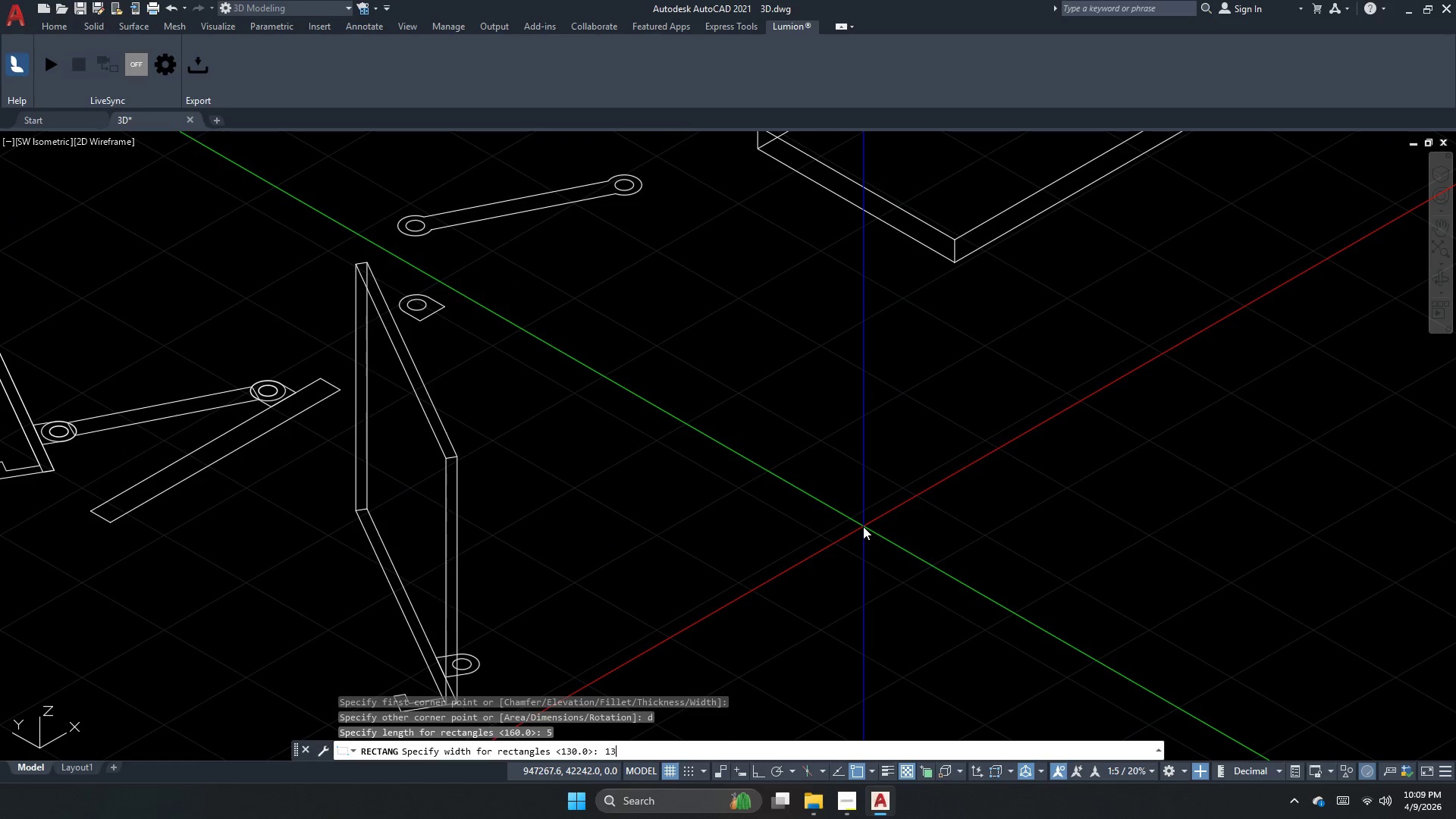 
key(Numpad0)
 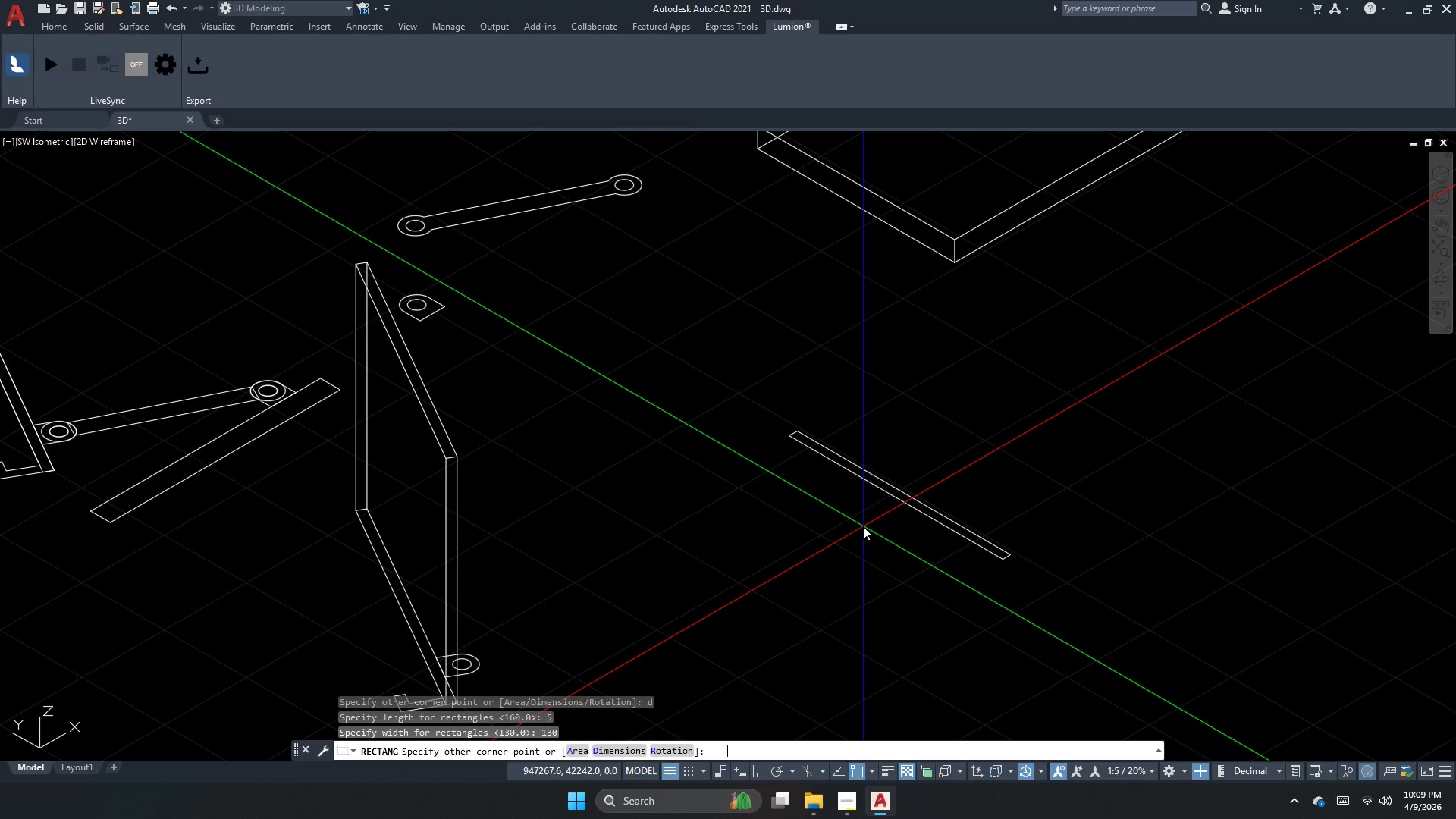 
key(NumpadEnter)
 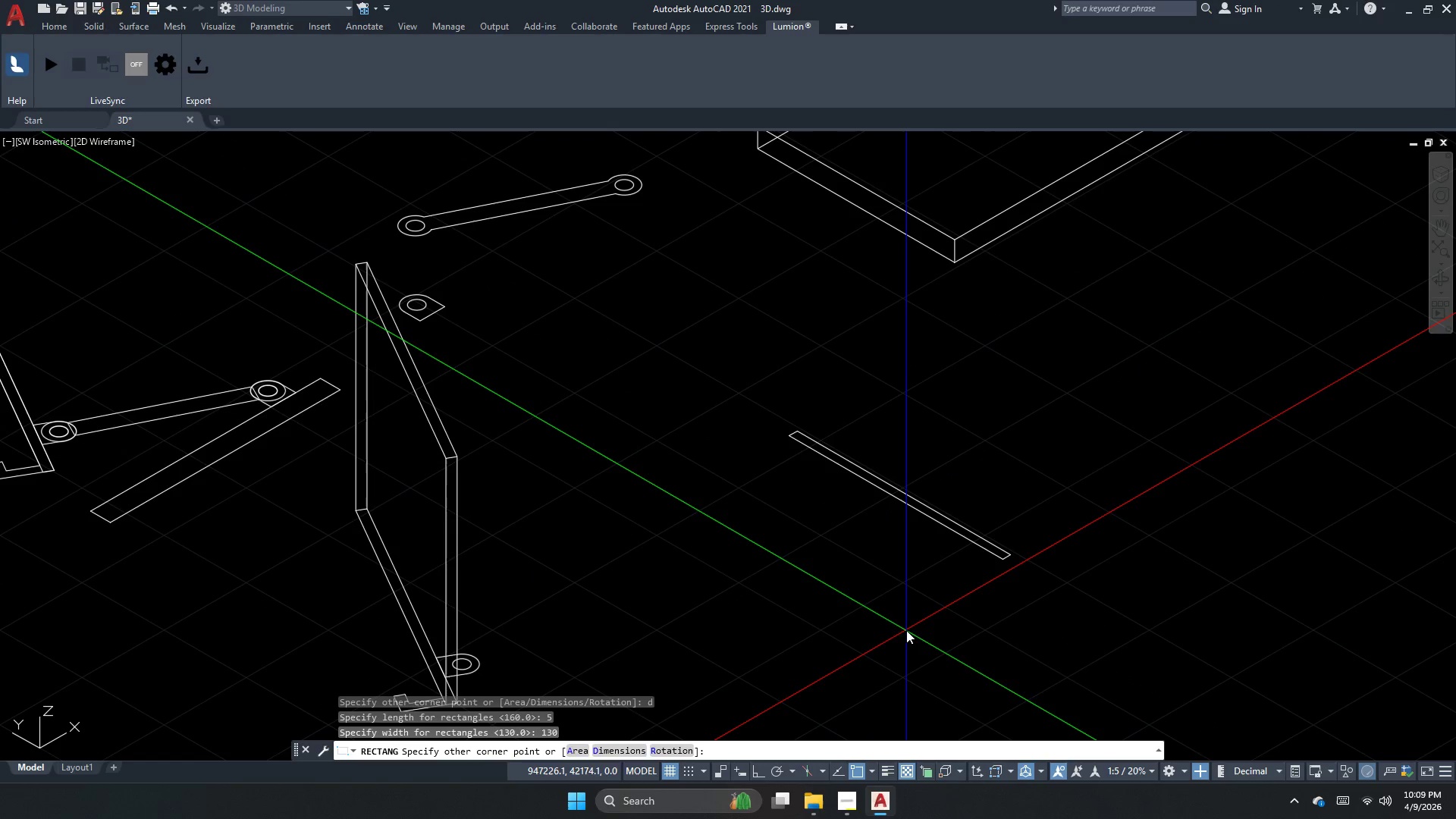 
left_click([960, 610])
 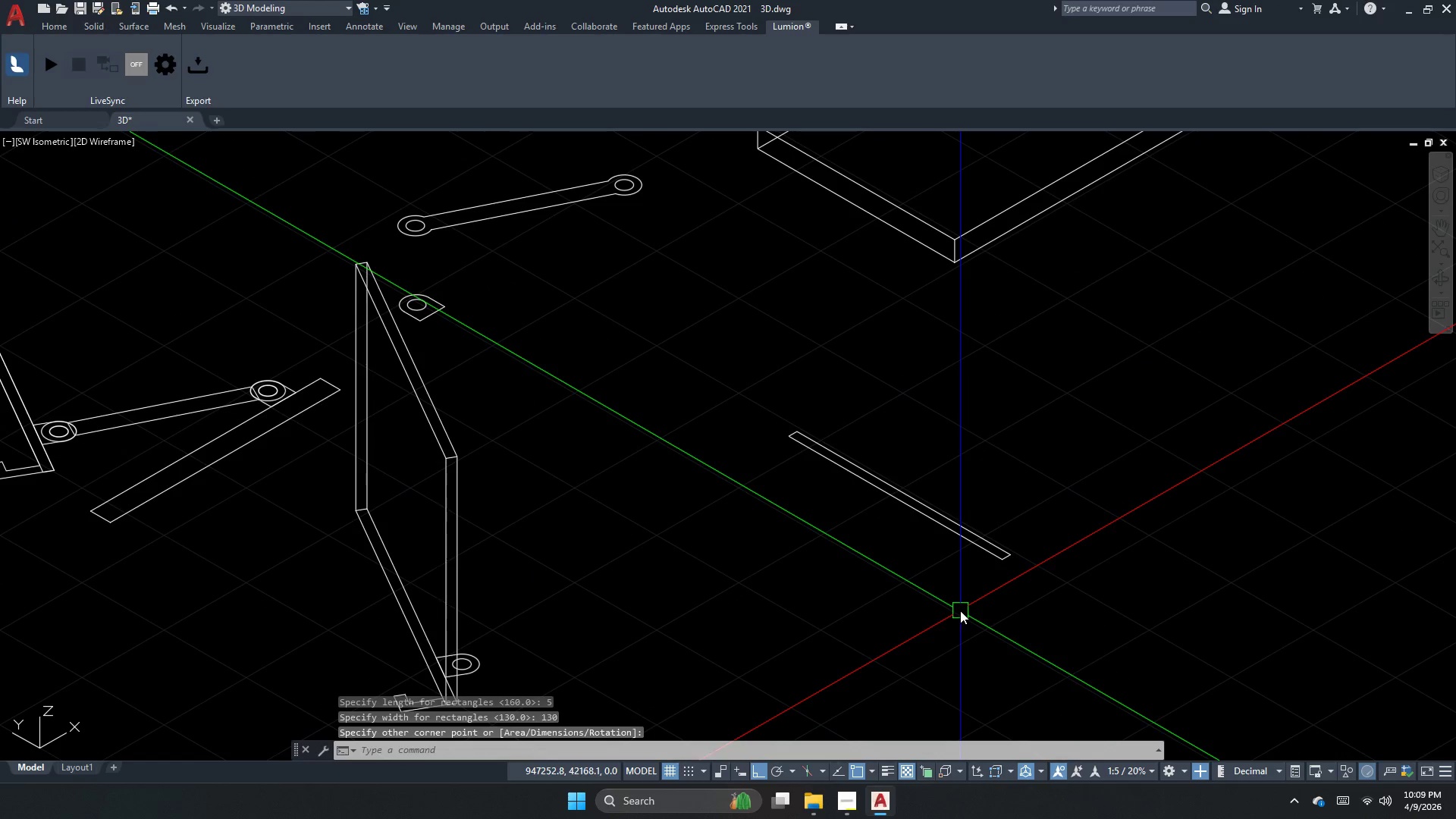 
key(Escape)
key(Escape)
type(ext )
 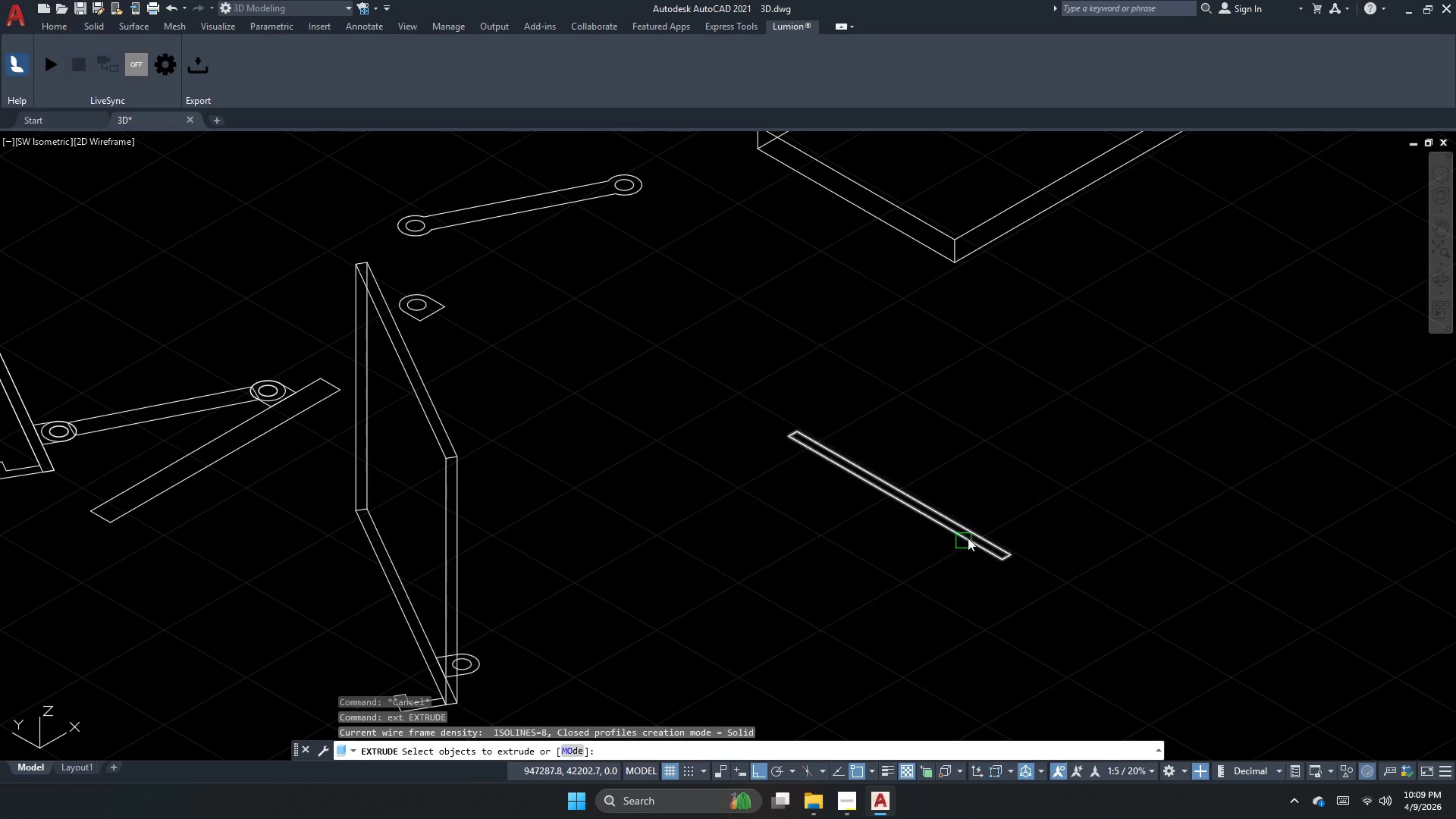 
left_click([967, 535])
 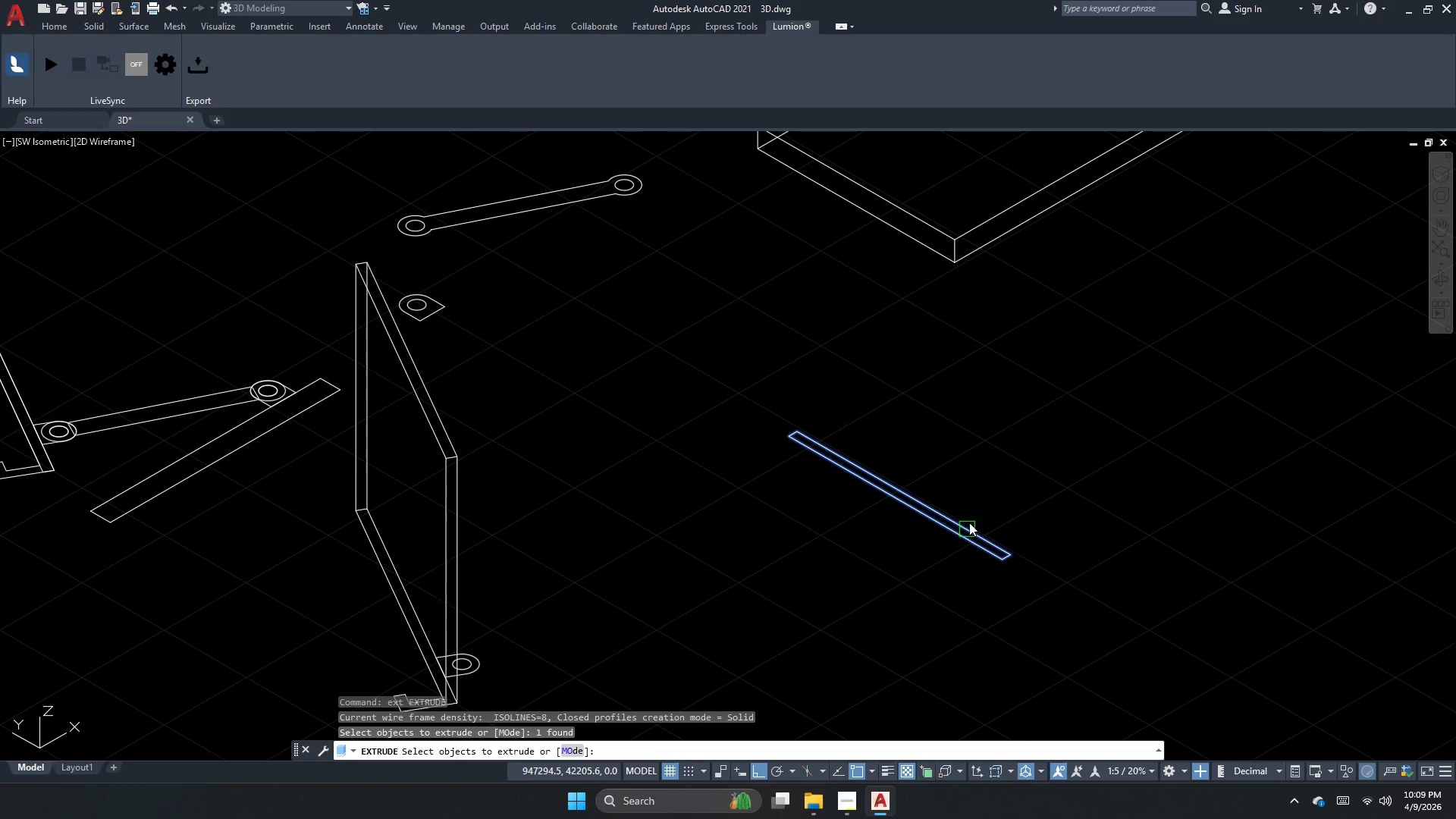 
key(Space)
 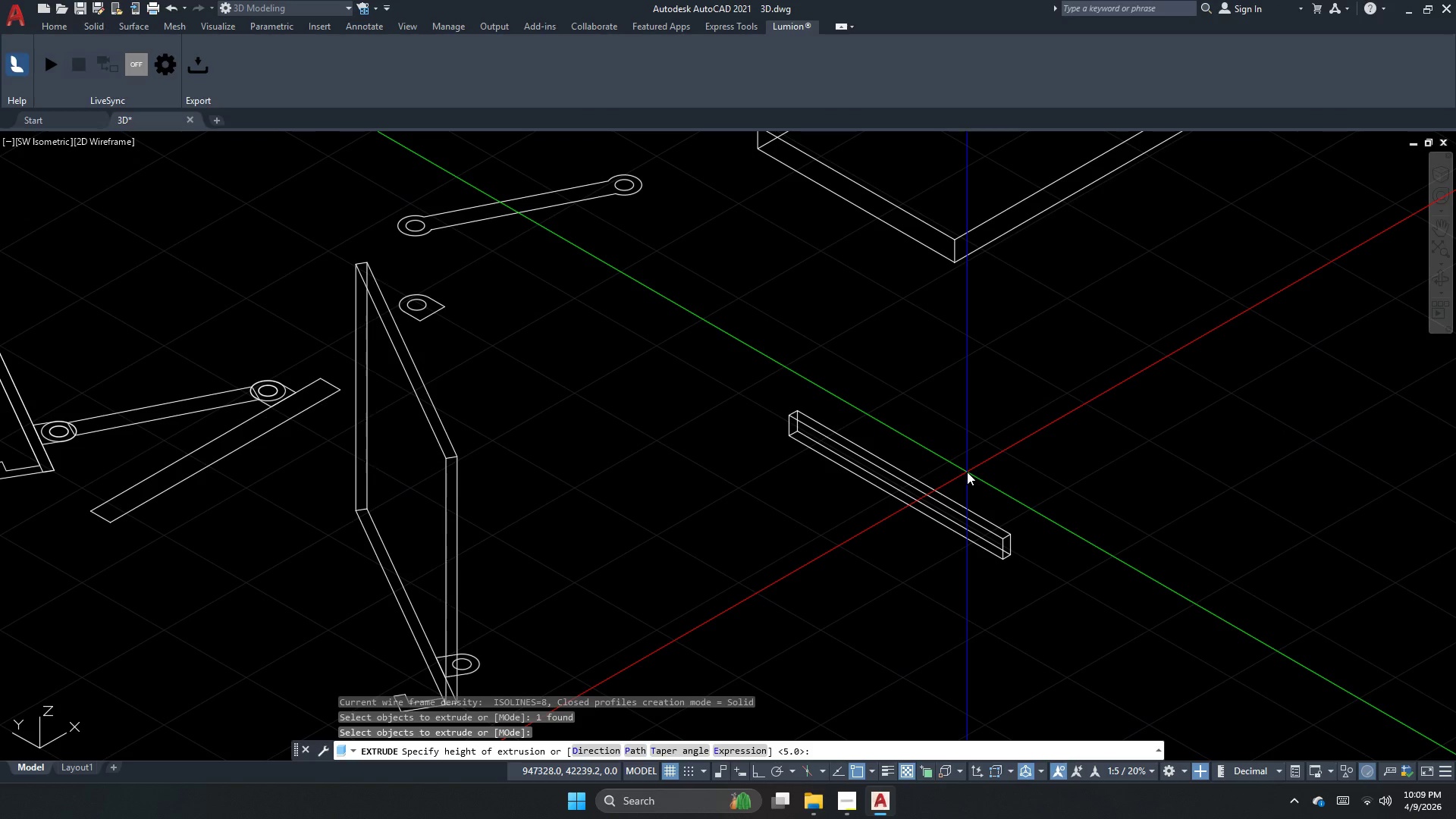 
key(Numpad1)
 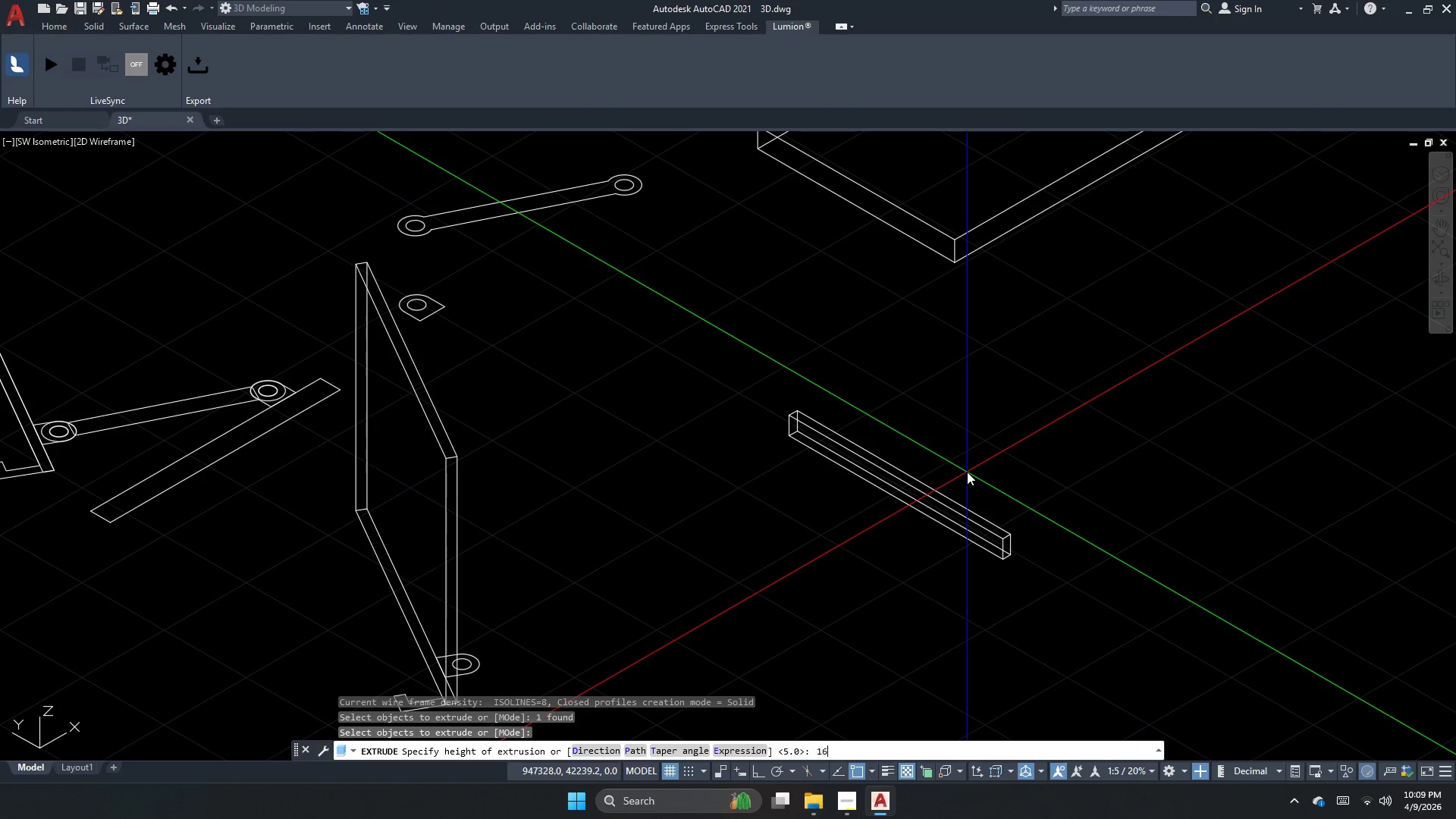 
key(Numpad6)
 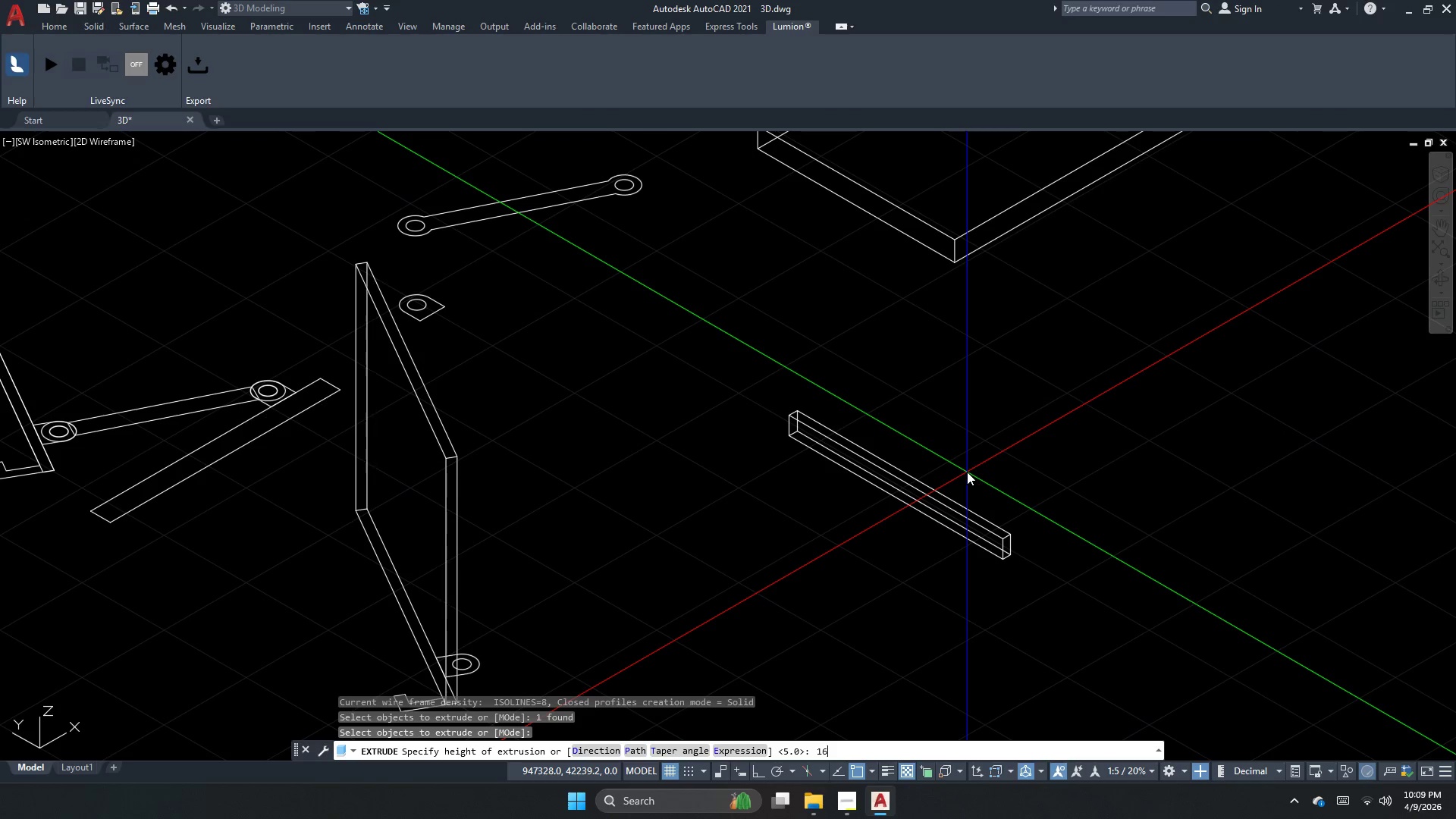 
key(Numpad0)
 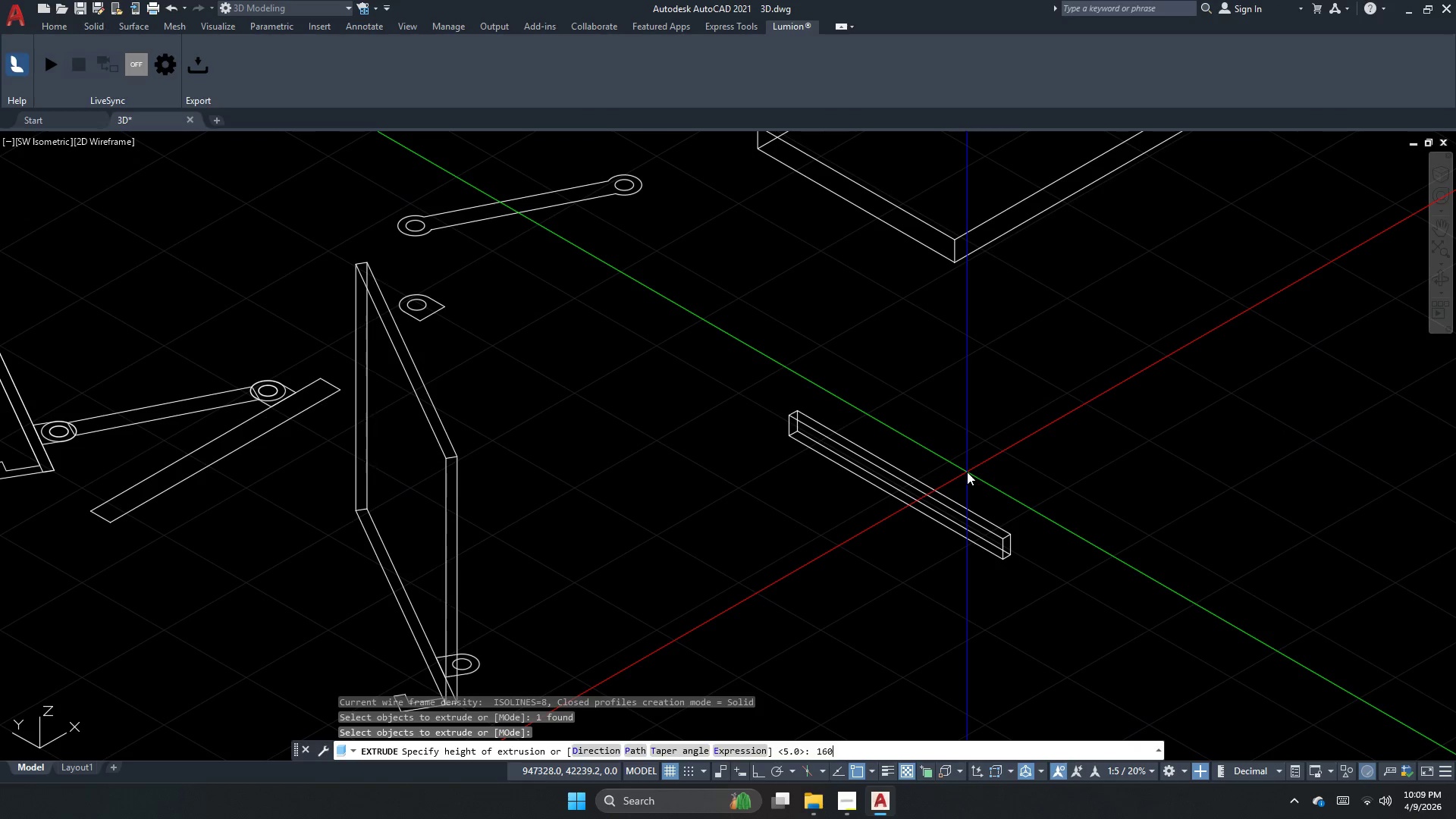 
key(NumpadEnter)
 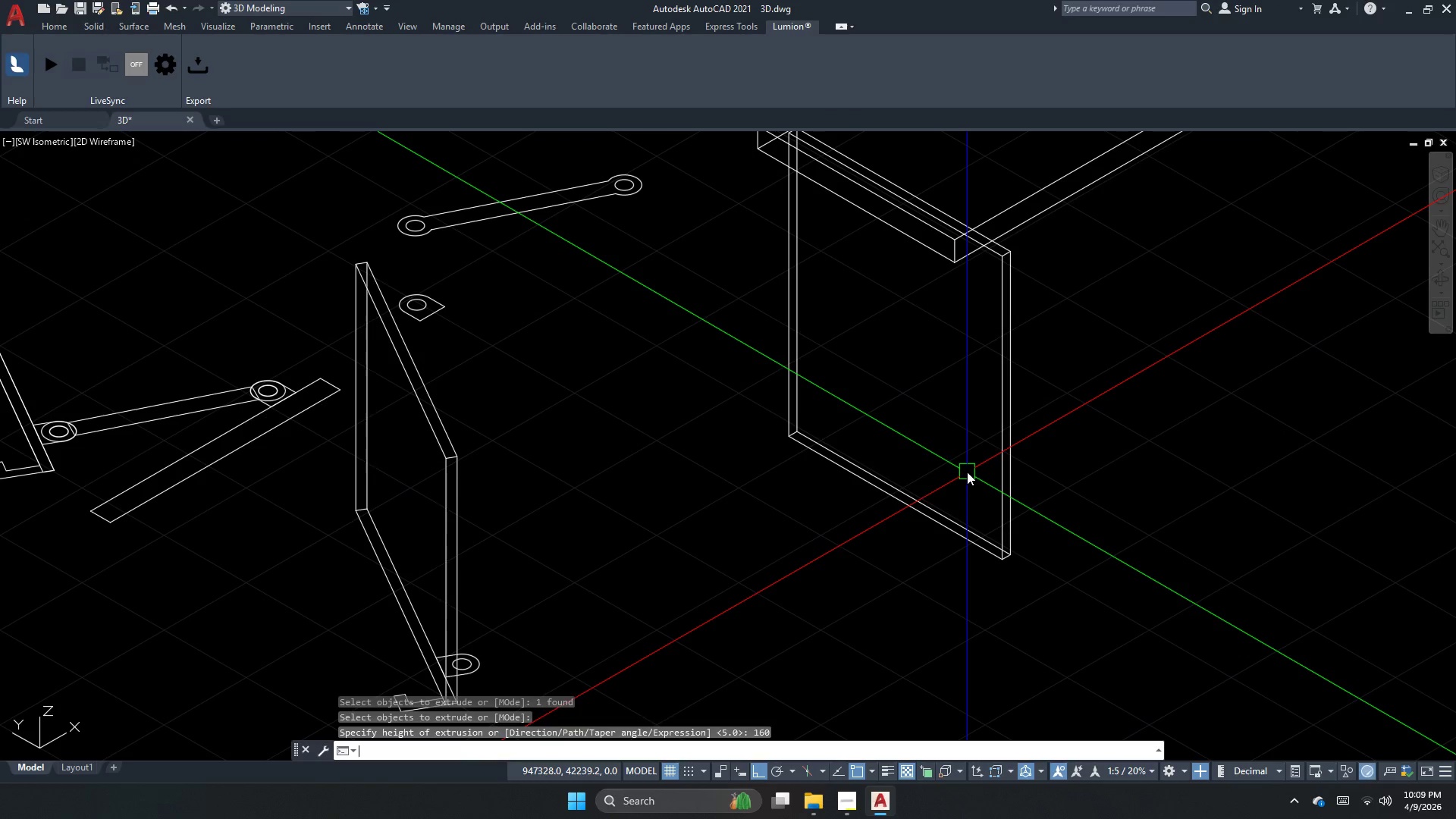 
key(Escape)
 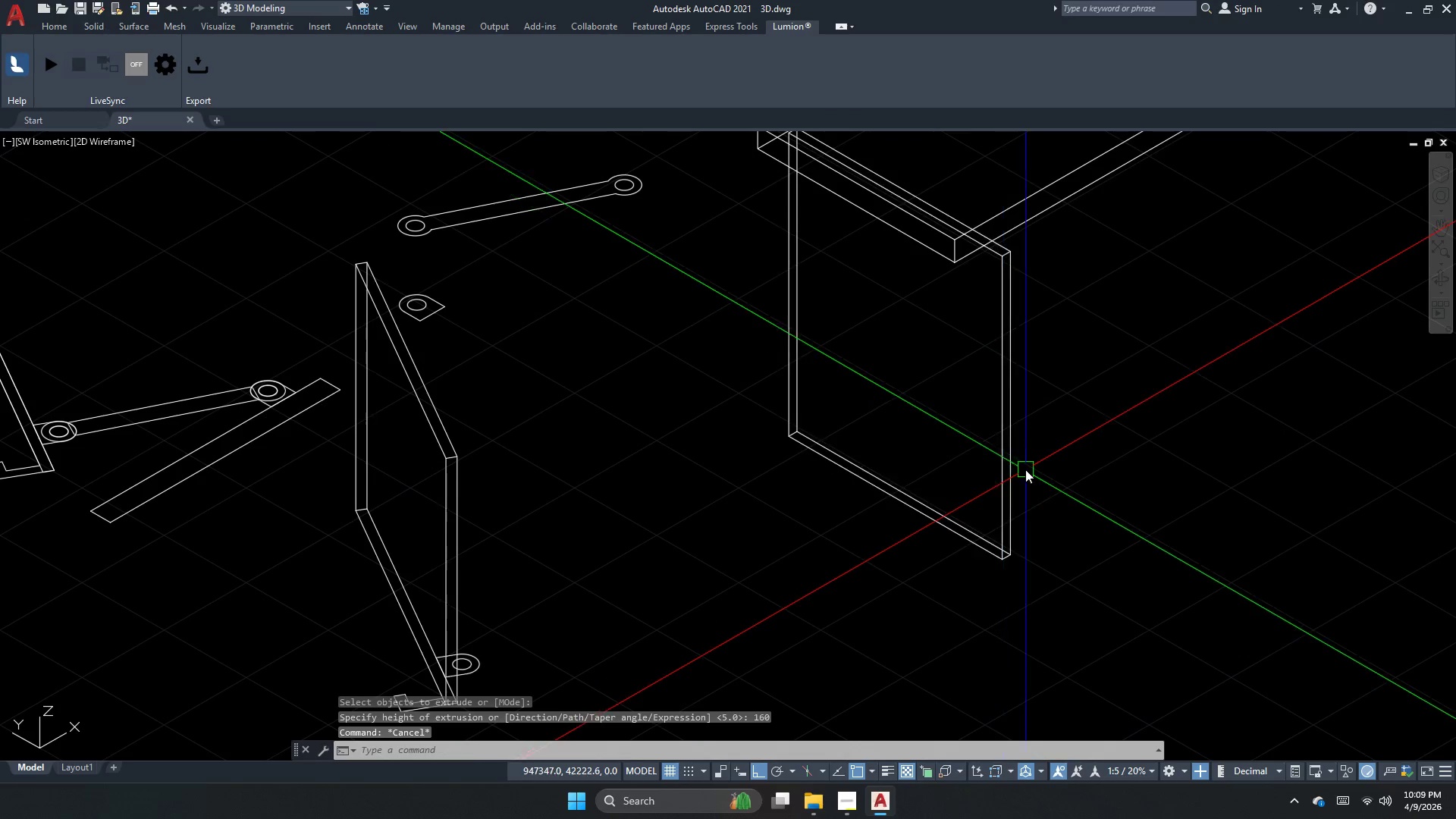 
double_click([976, 484])
 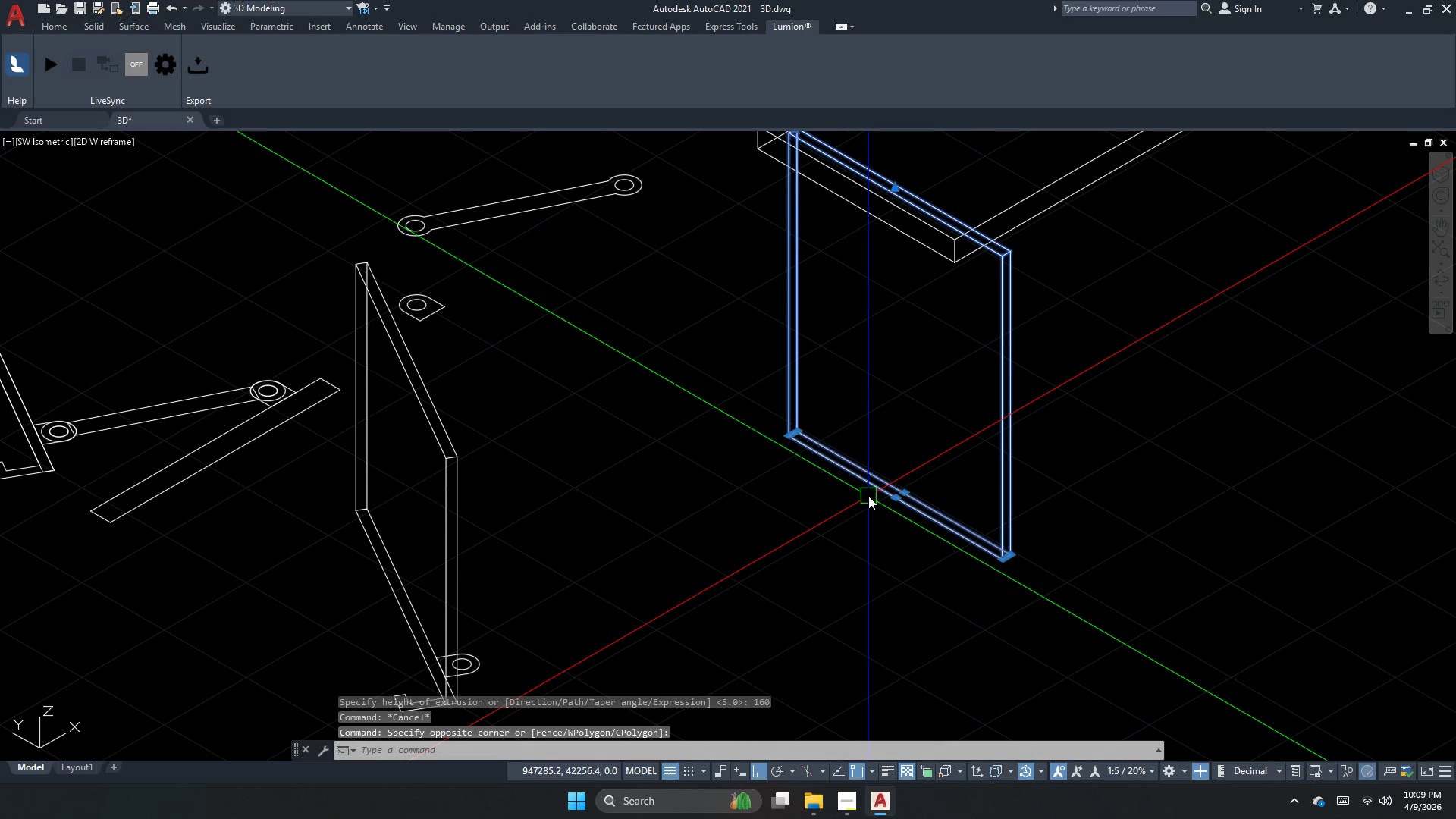 
scroll: coordinate [869, 496], scroll_direction: up, amount: 1.0
 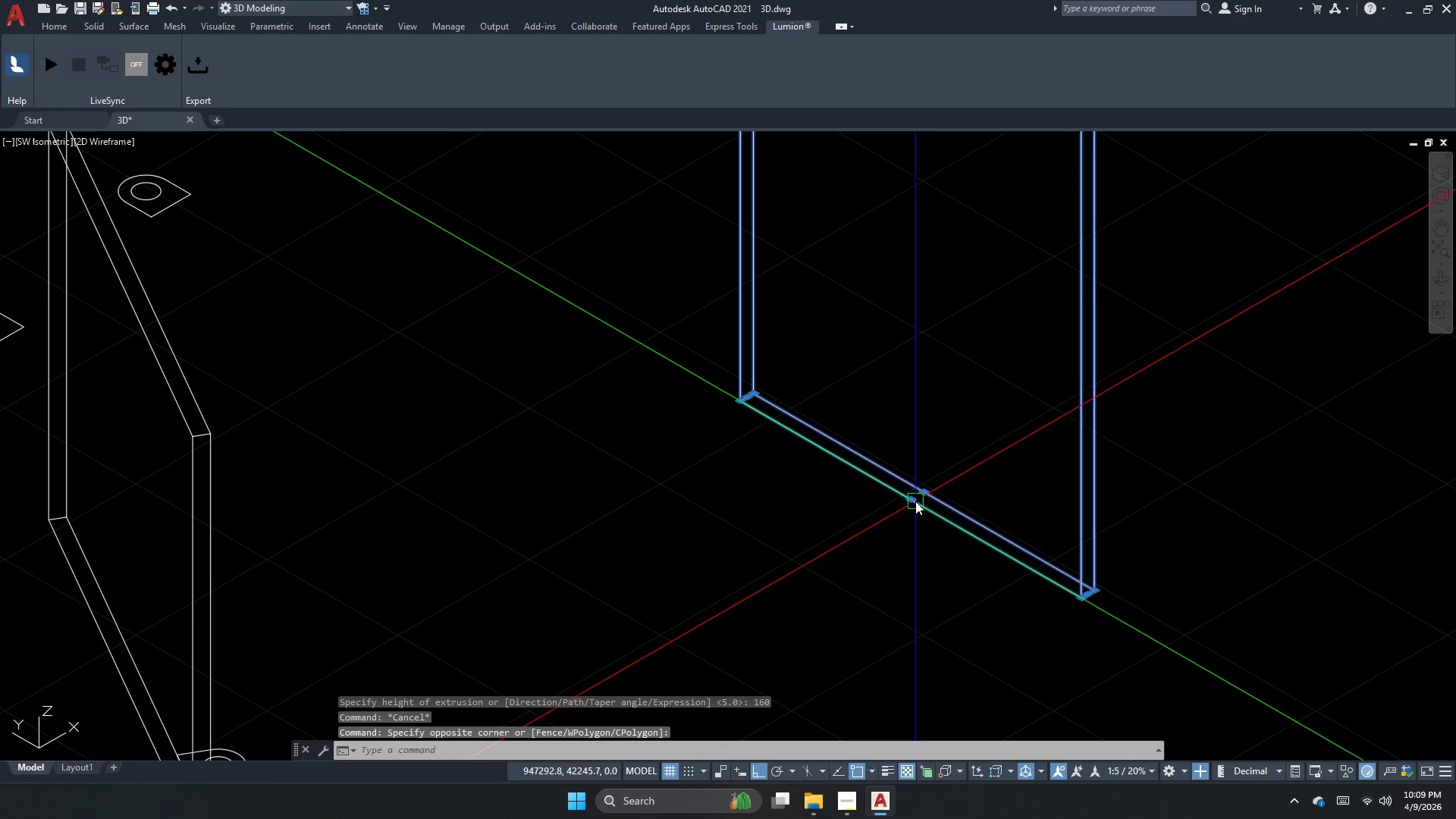 
left_click([912, 500])
 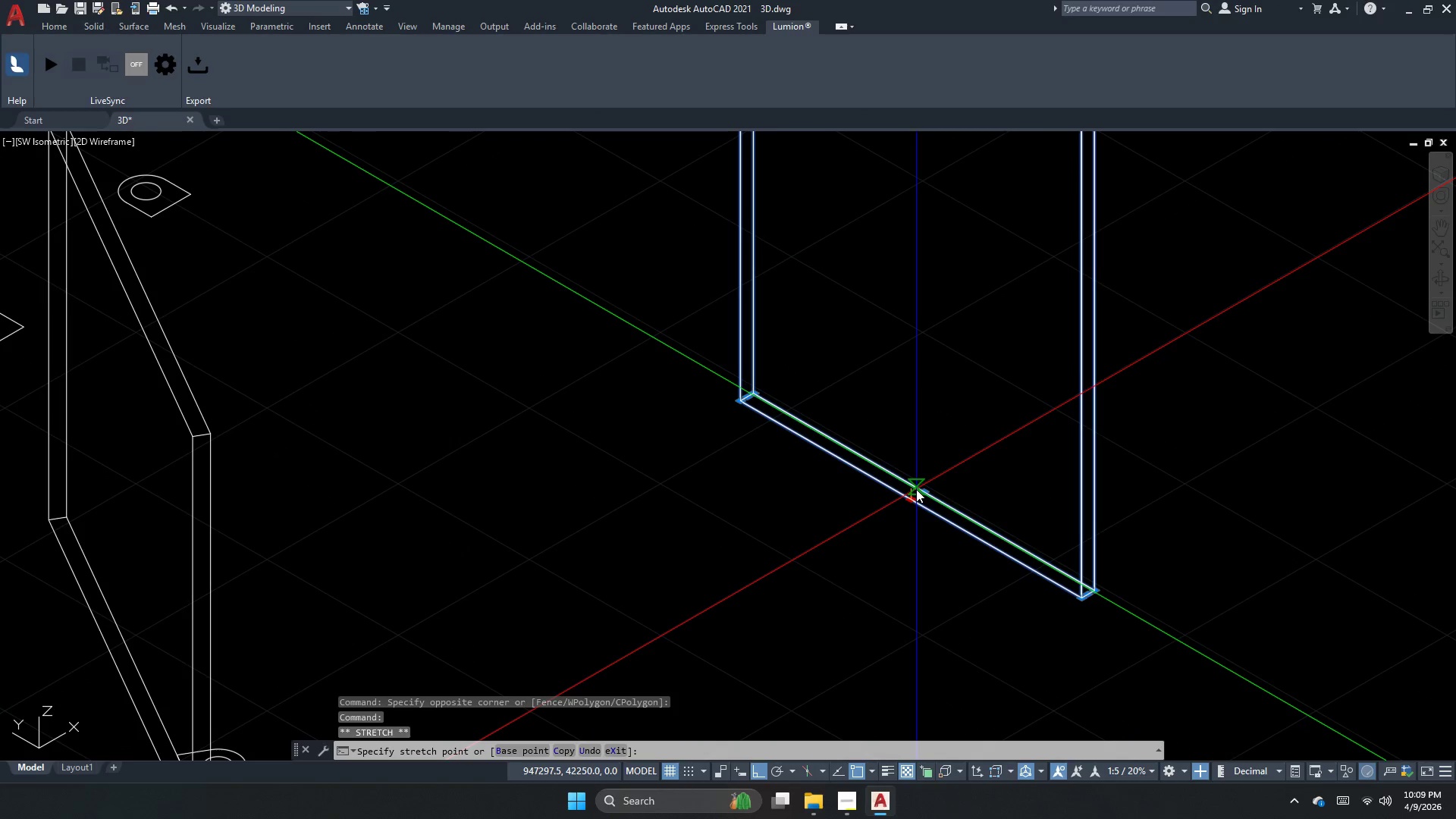 
scroll: coordinate [916, 489], scroll_direction: down, amount: 1.0
 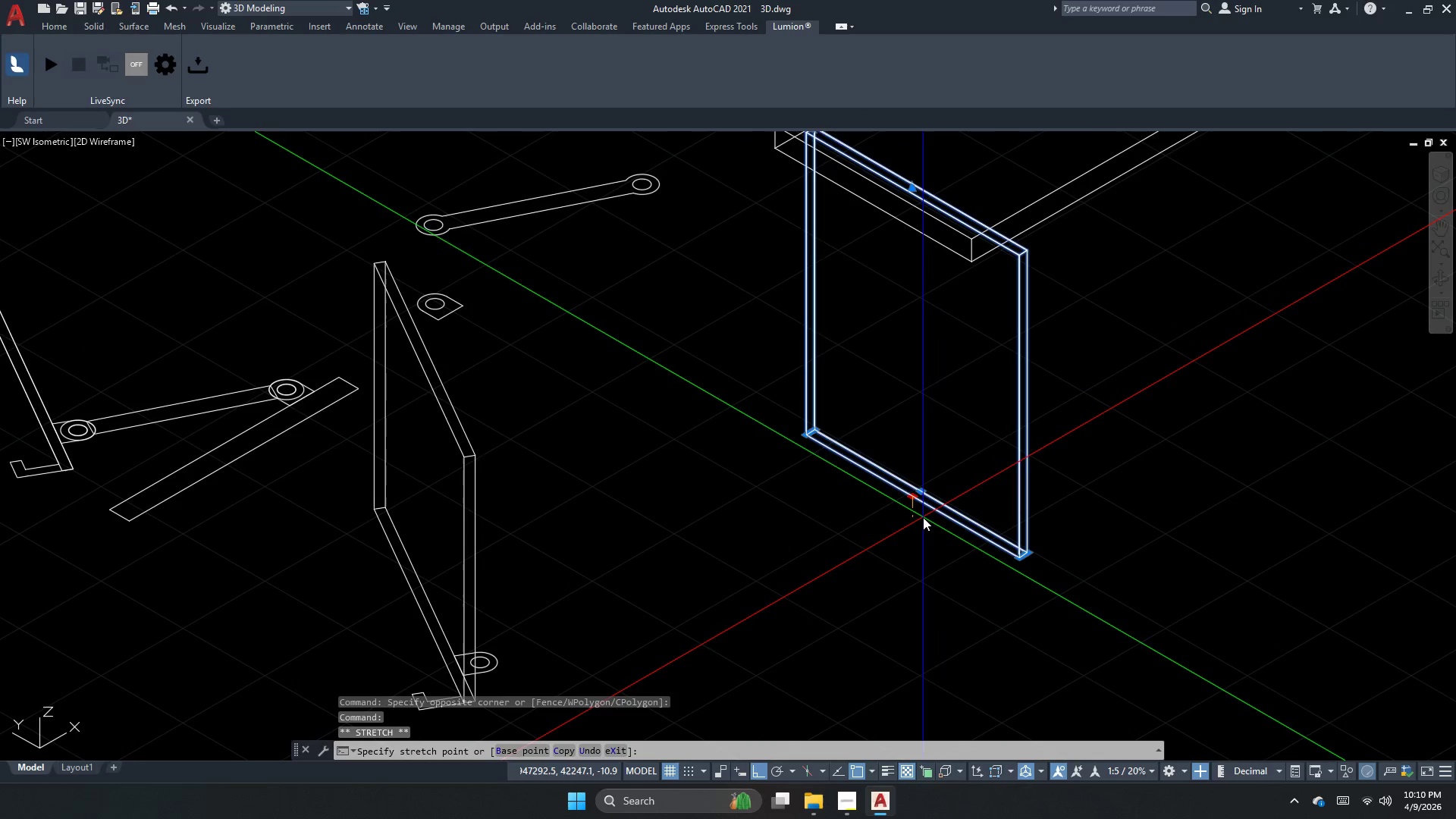 
scroll: coordinate [914, 397], scroll_direction: up, amount: 5.0
 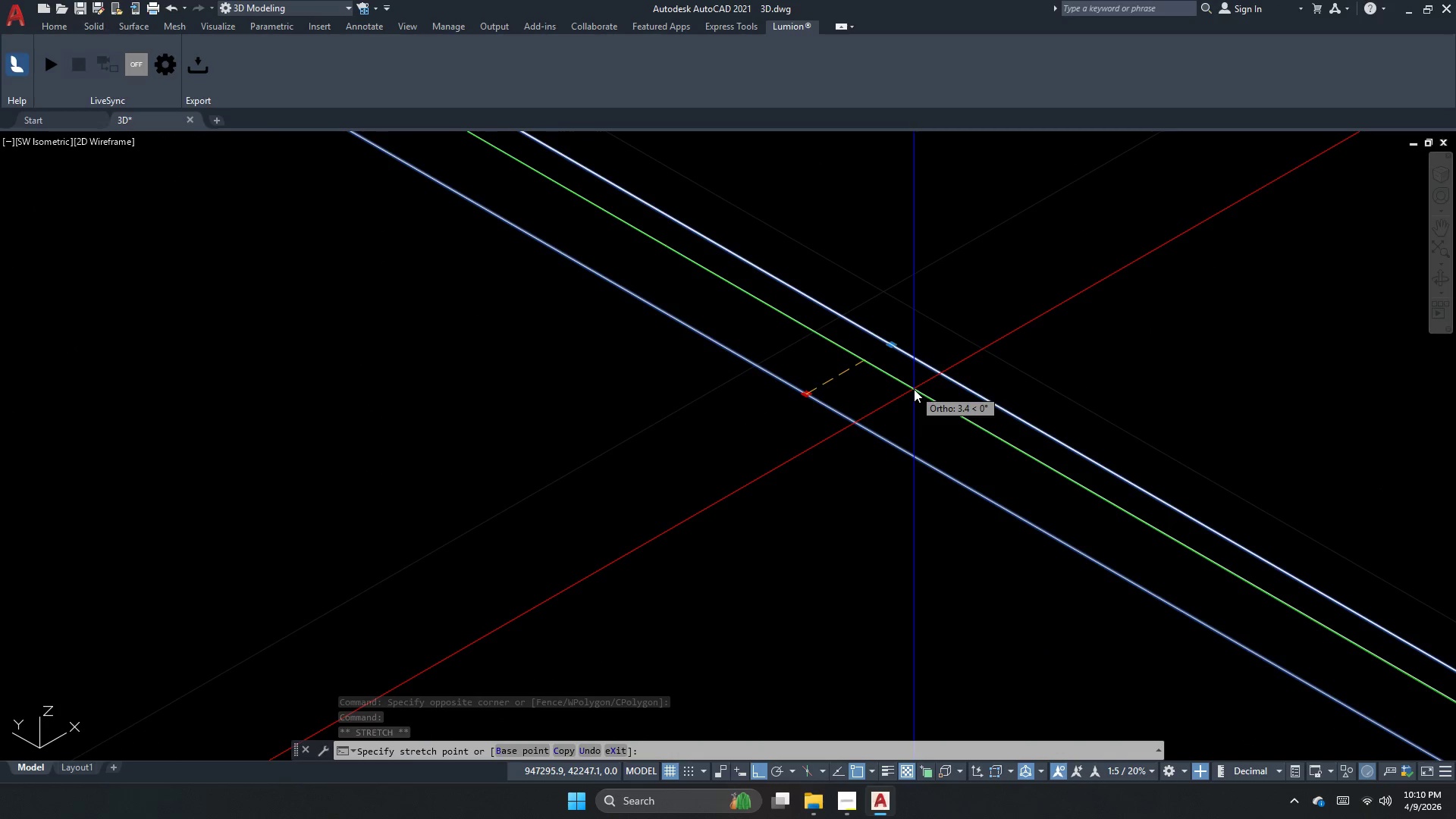 
key(Numpad3)
 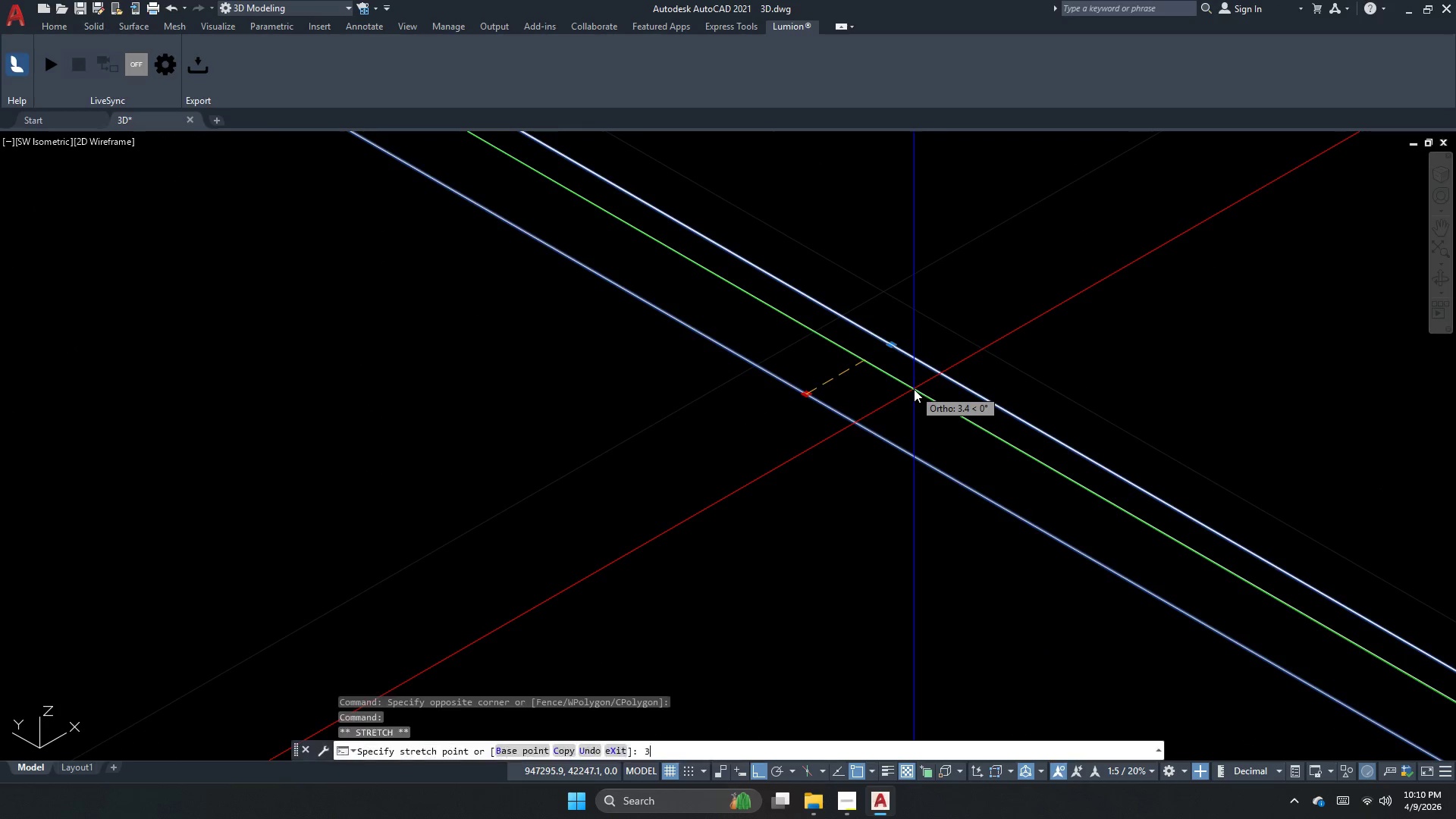 
key(NumpadEnter)
 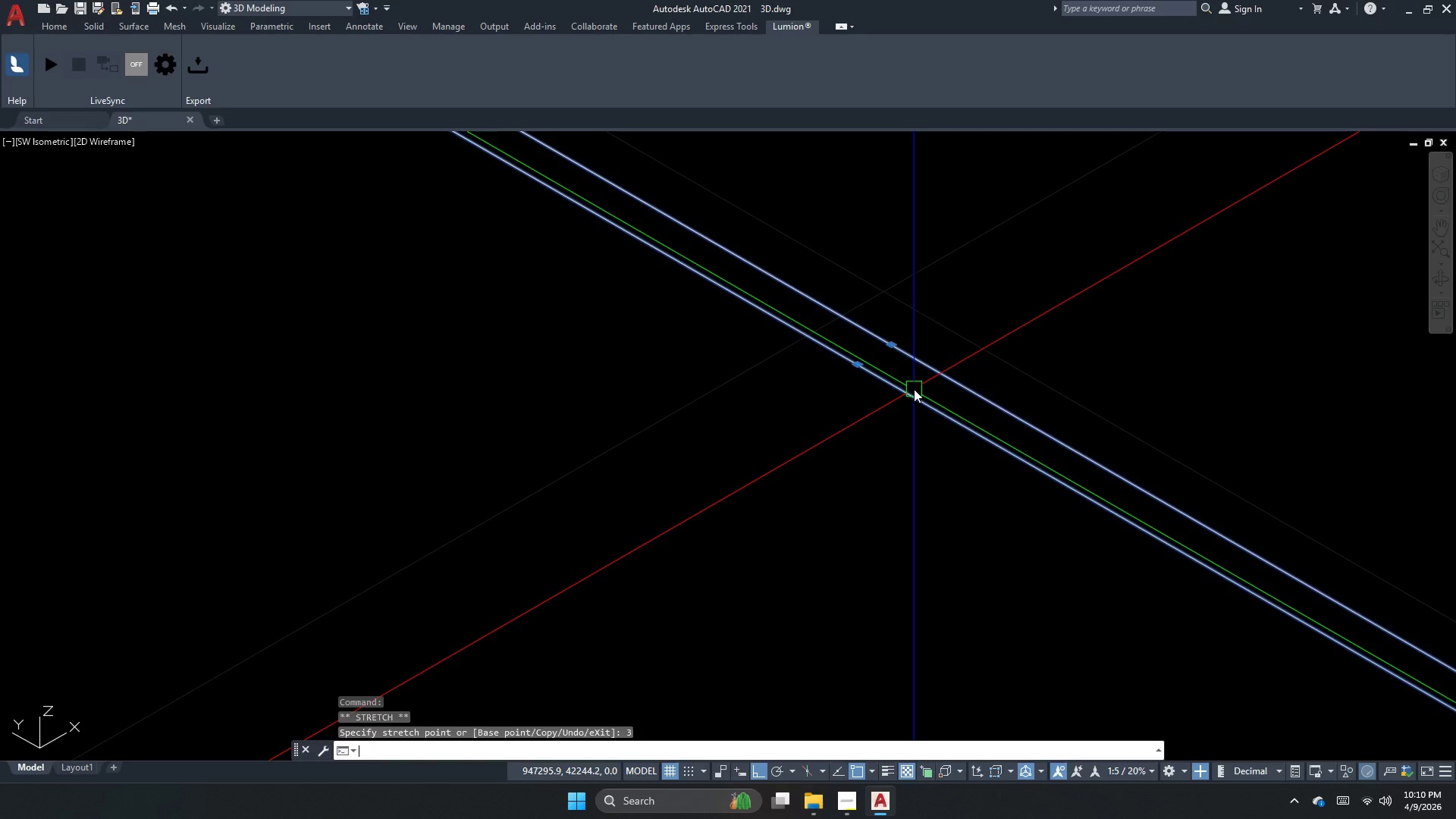 
key(Escape)
 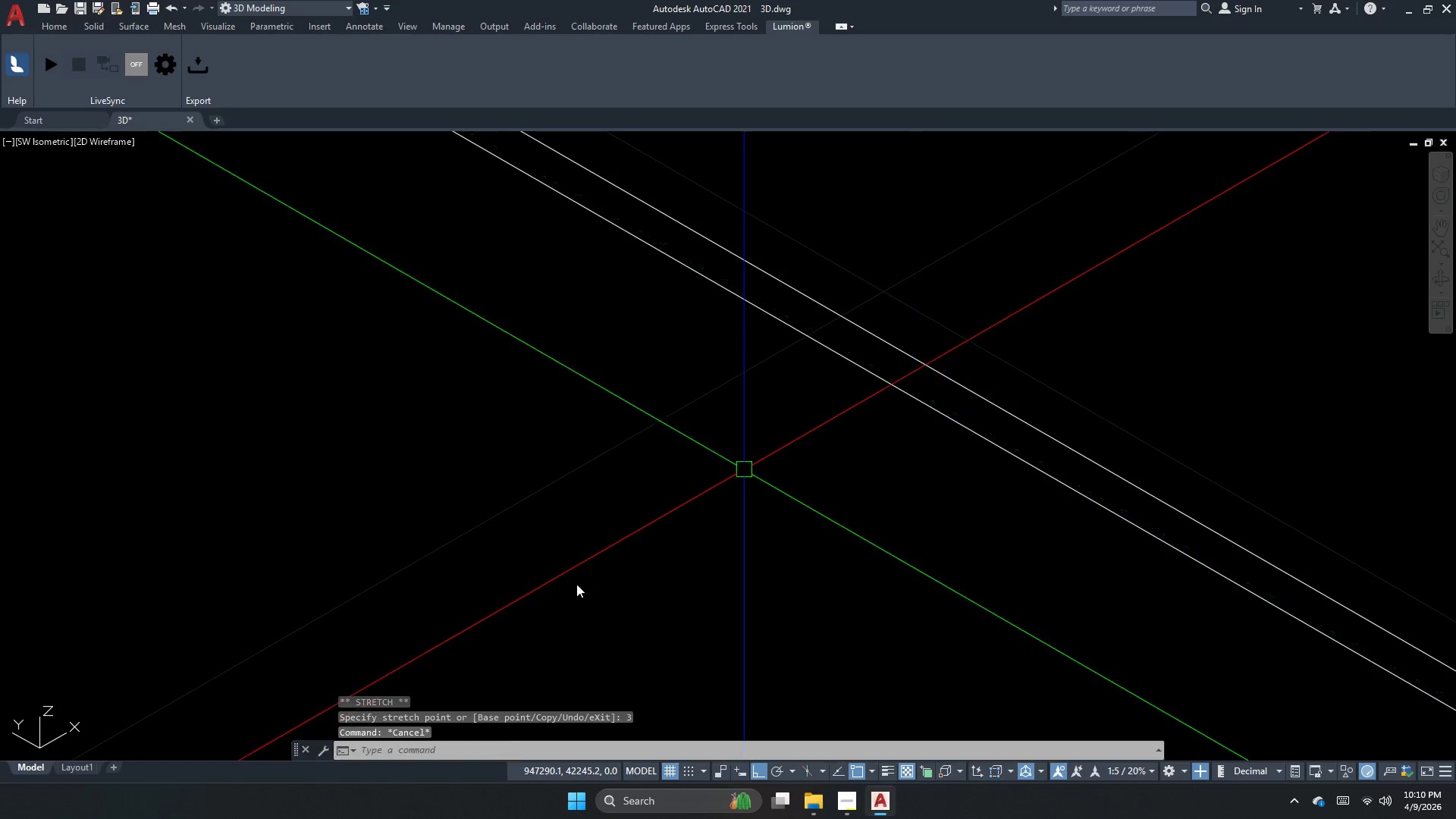 
scroll: coordinate [814, 582], scroll_direction: none, amount: 0.0
 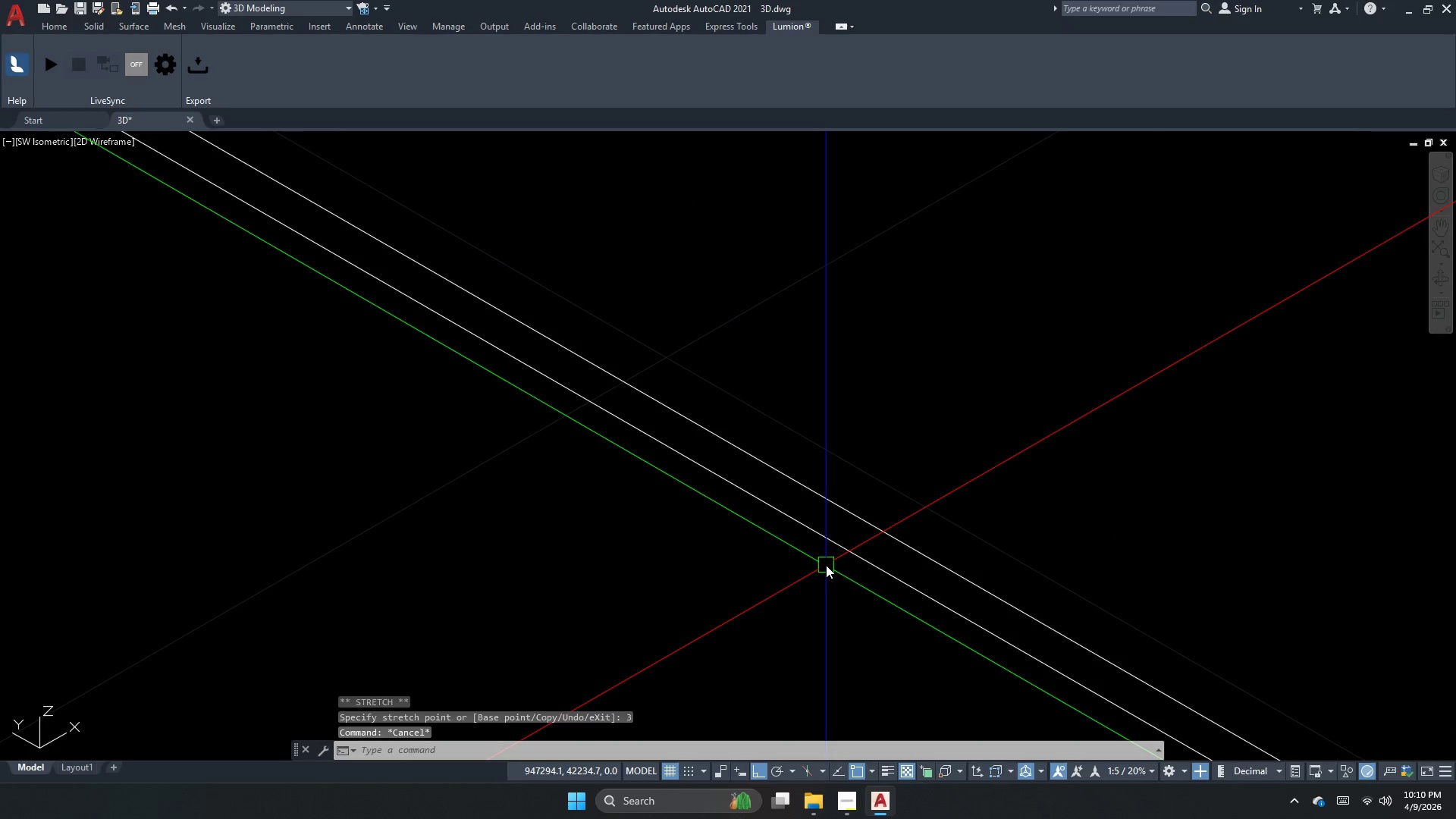 
scroll: coordinate [930, 474], scroll_direction: down, amount: 4.0
 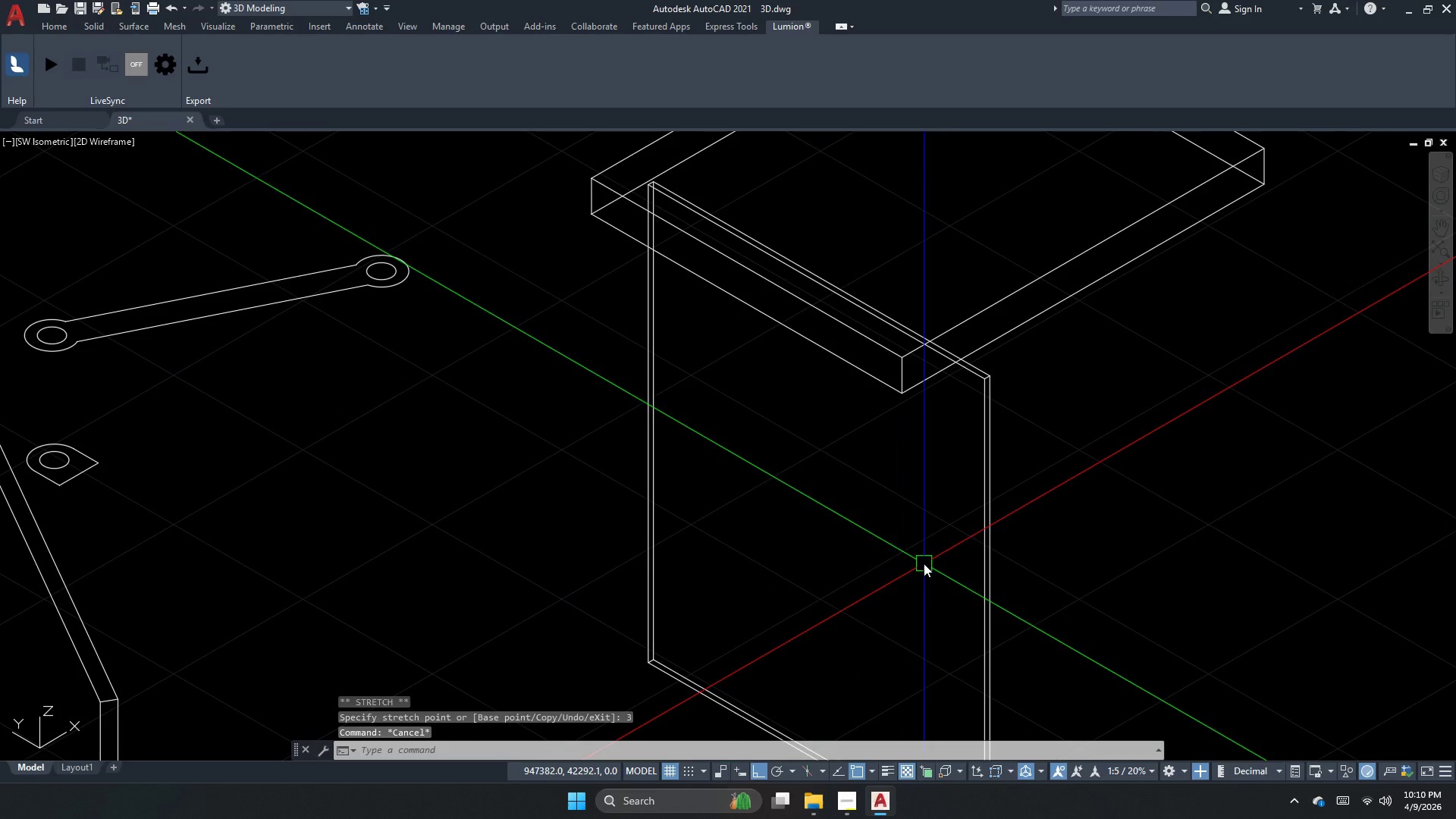 
key(Escape)
 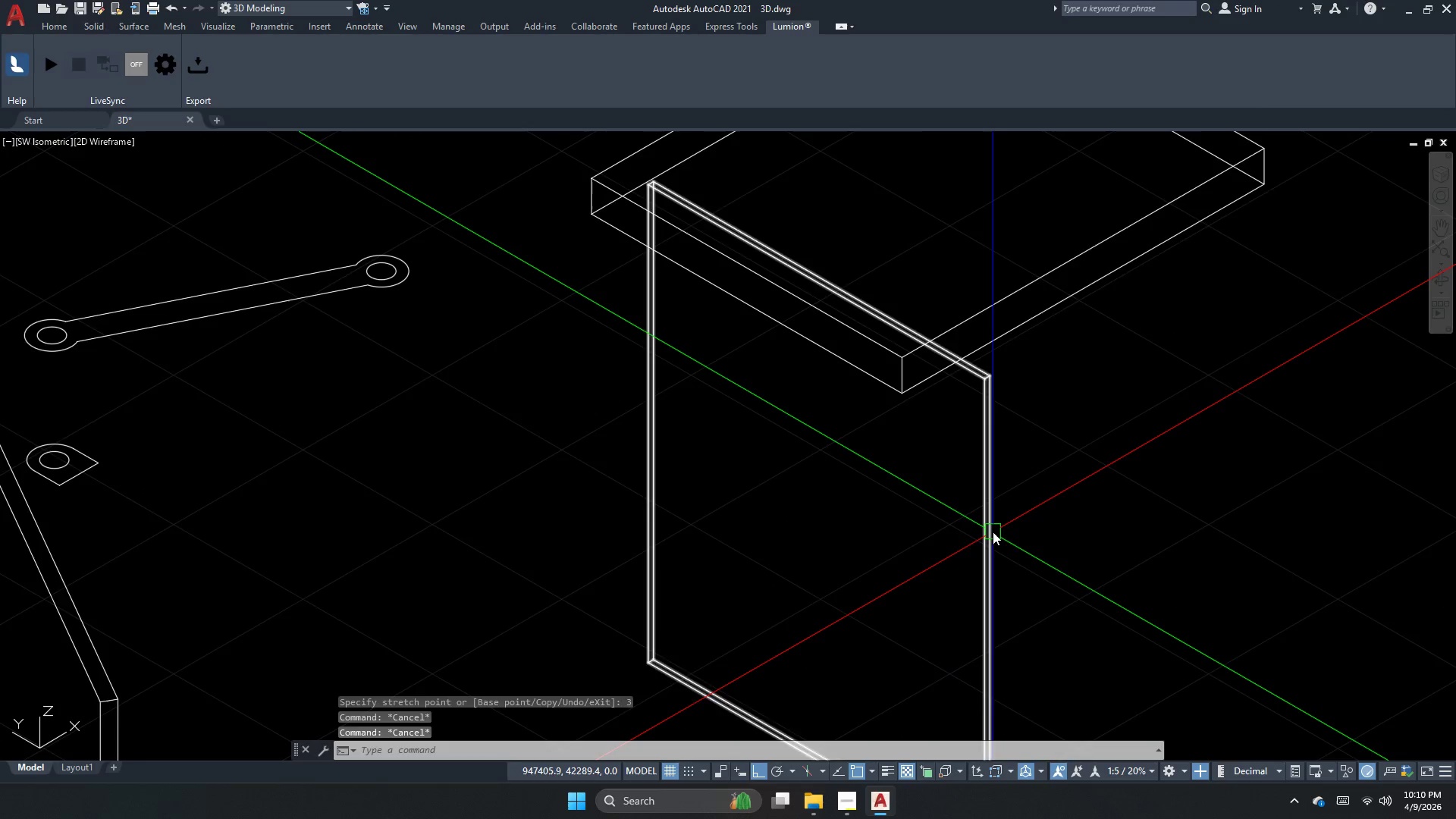 
key(Control+Z)
 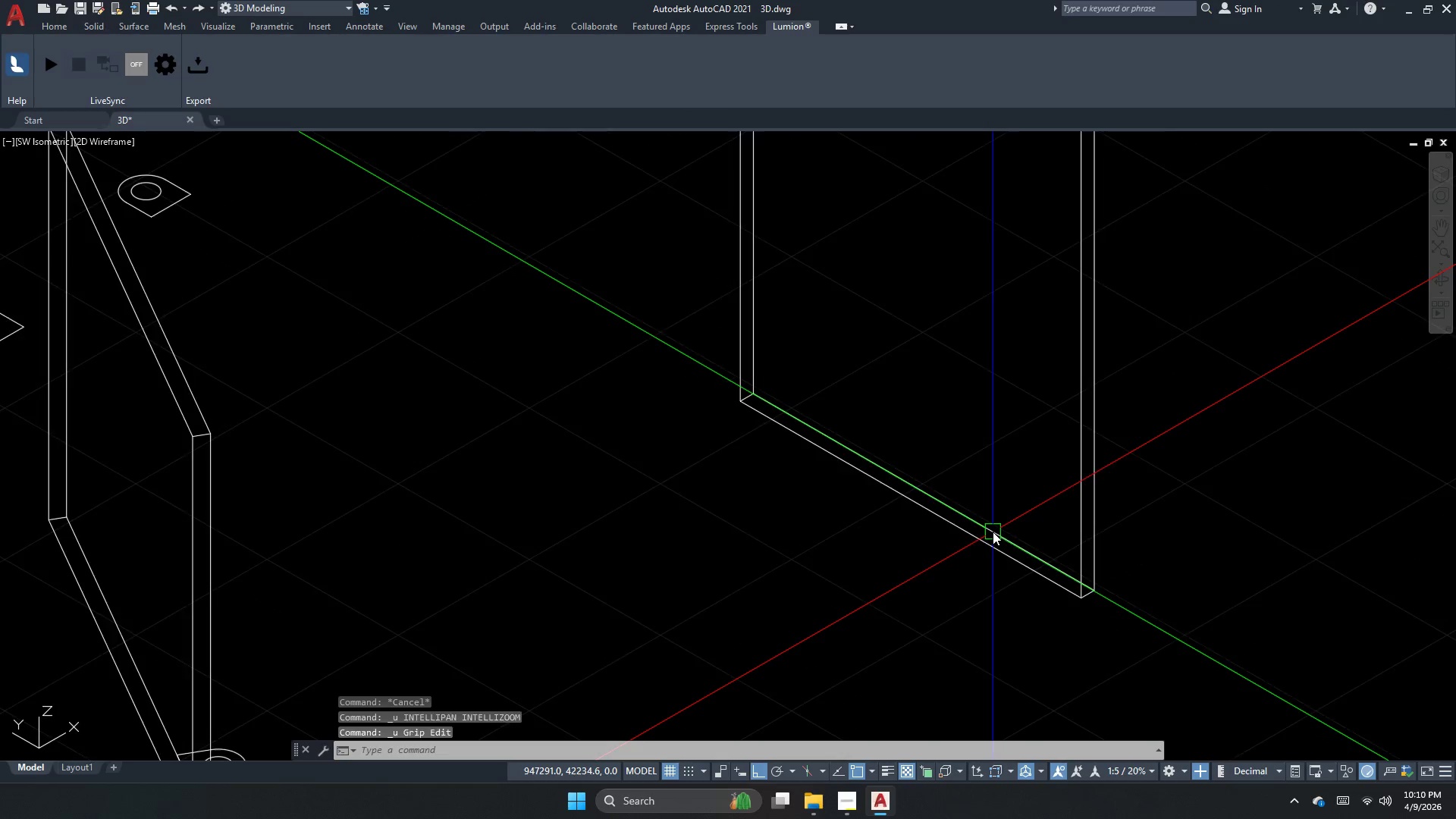 
key(Control+Z)
 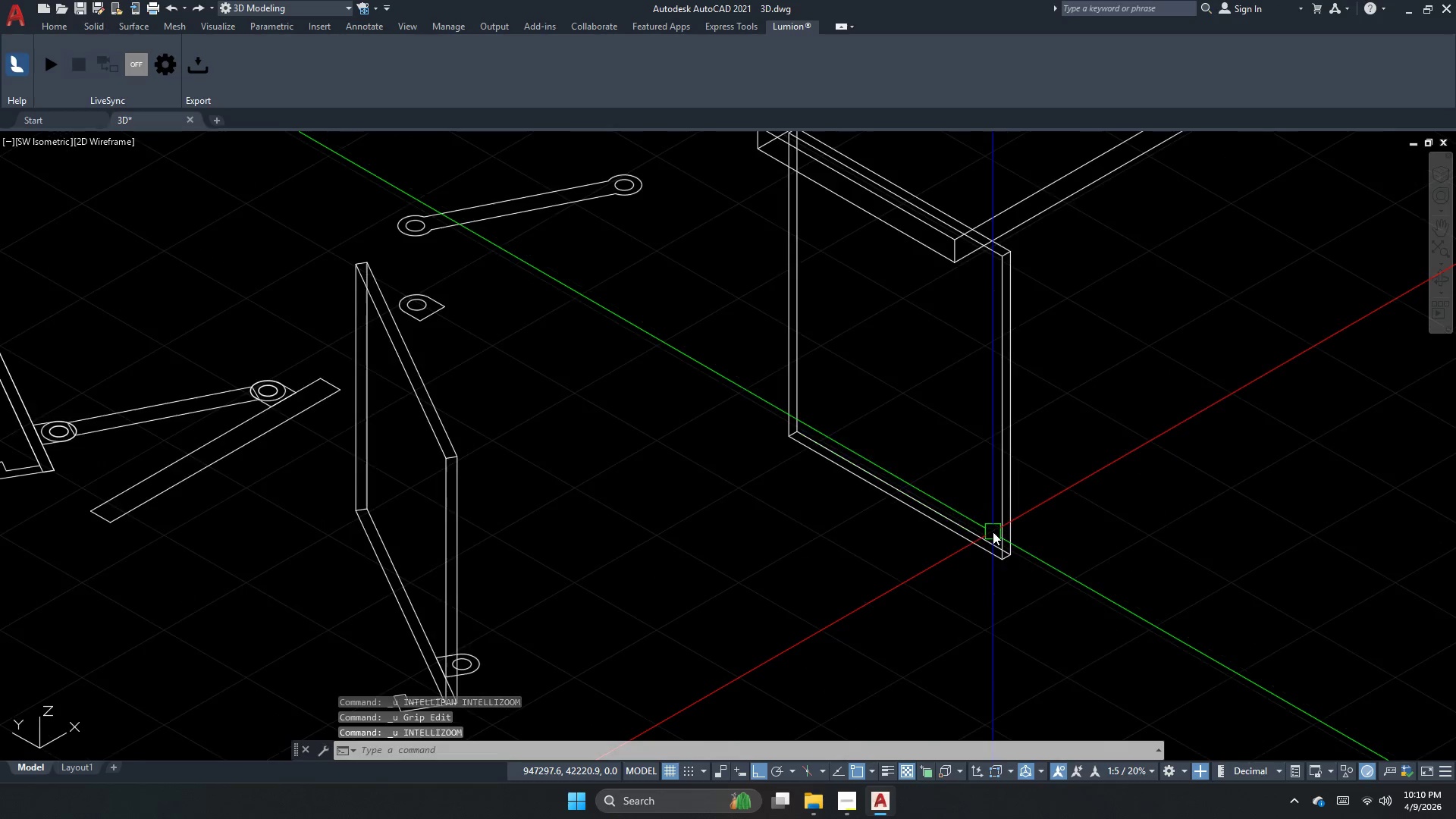 
key(Control+Z)
 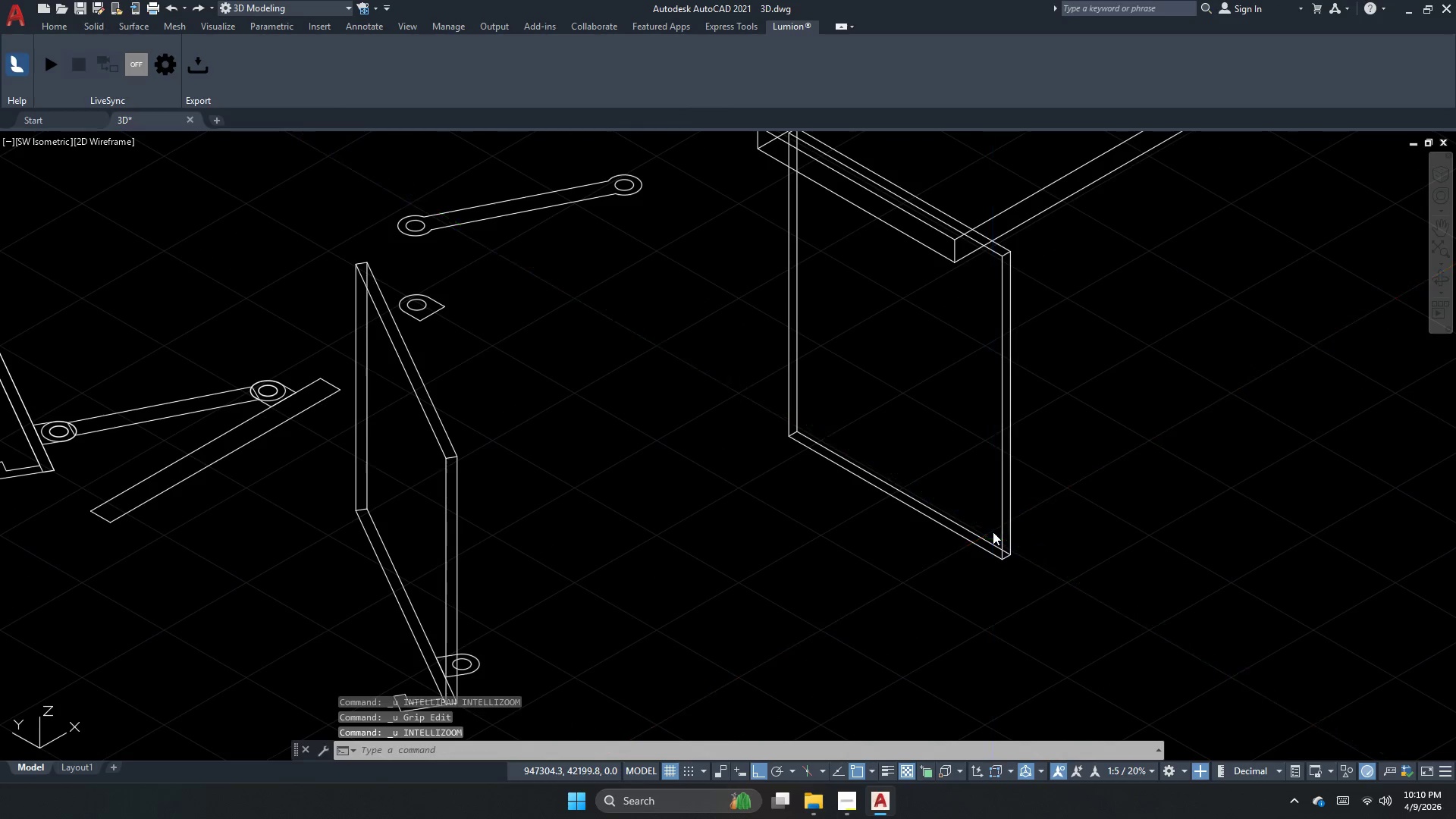 
key(Control+Z)
 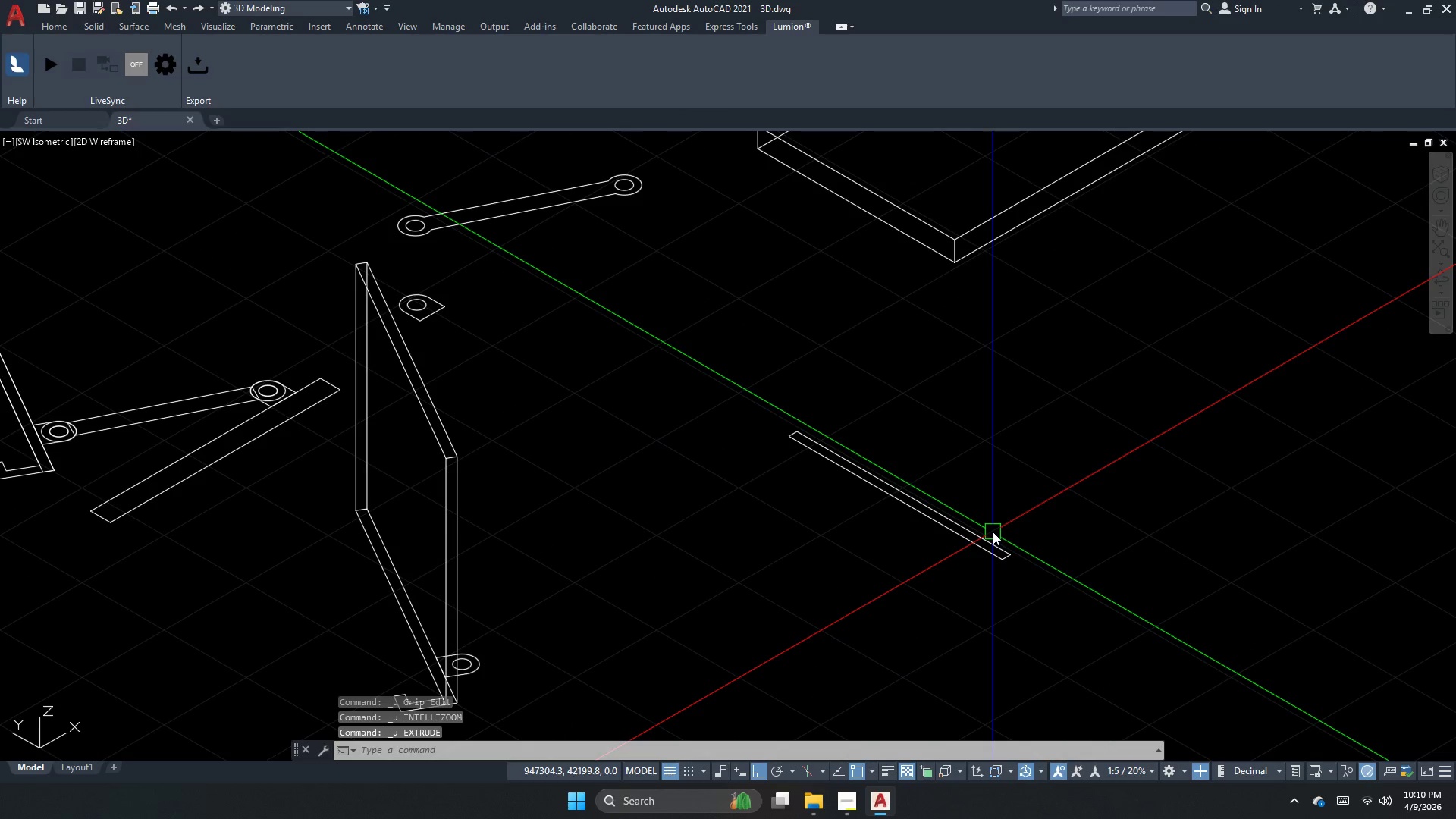 
key(Control+ControlLeft)
 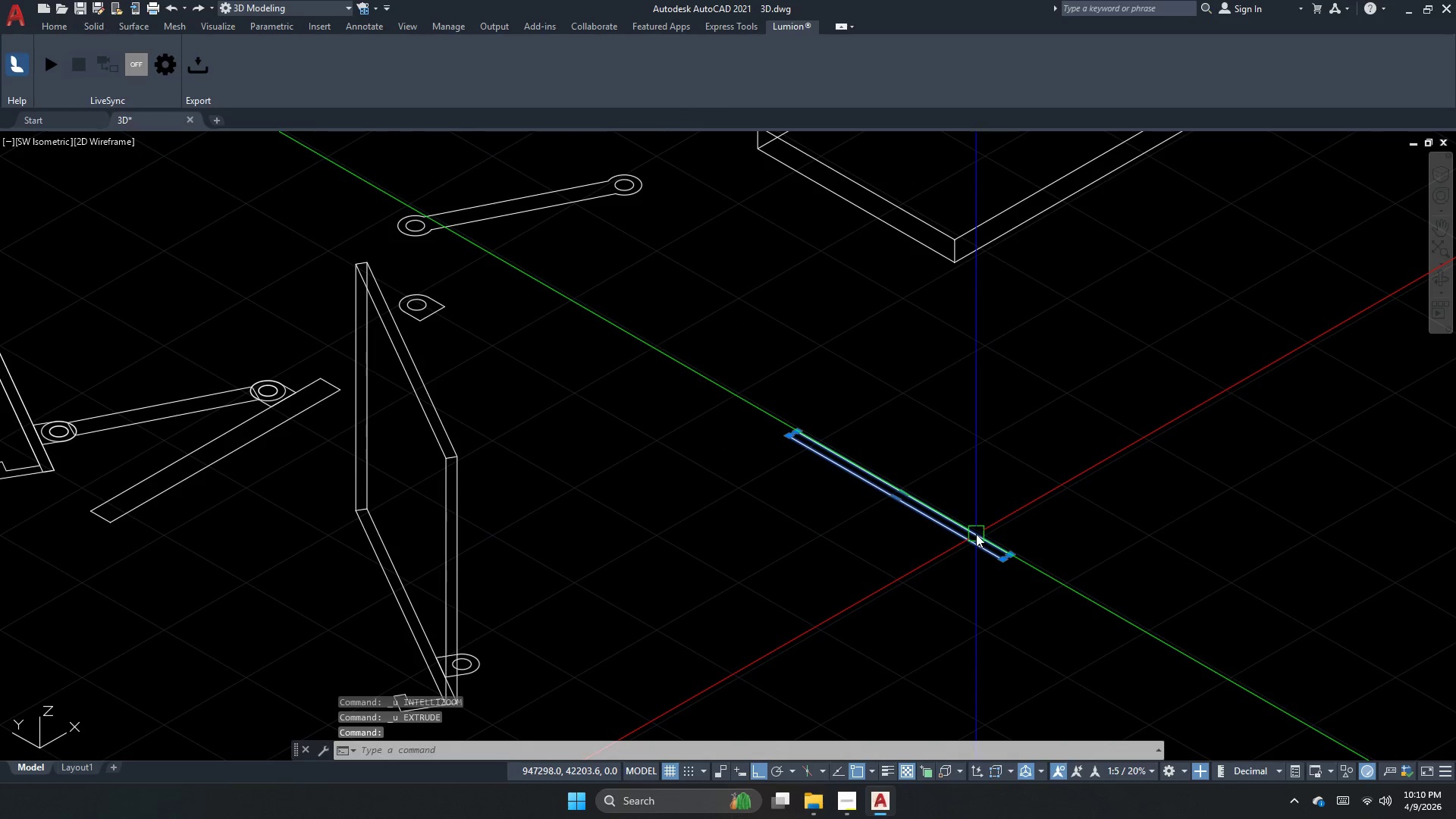 
key(E)
 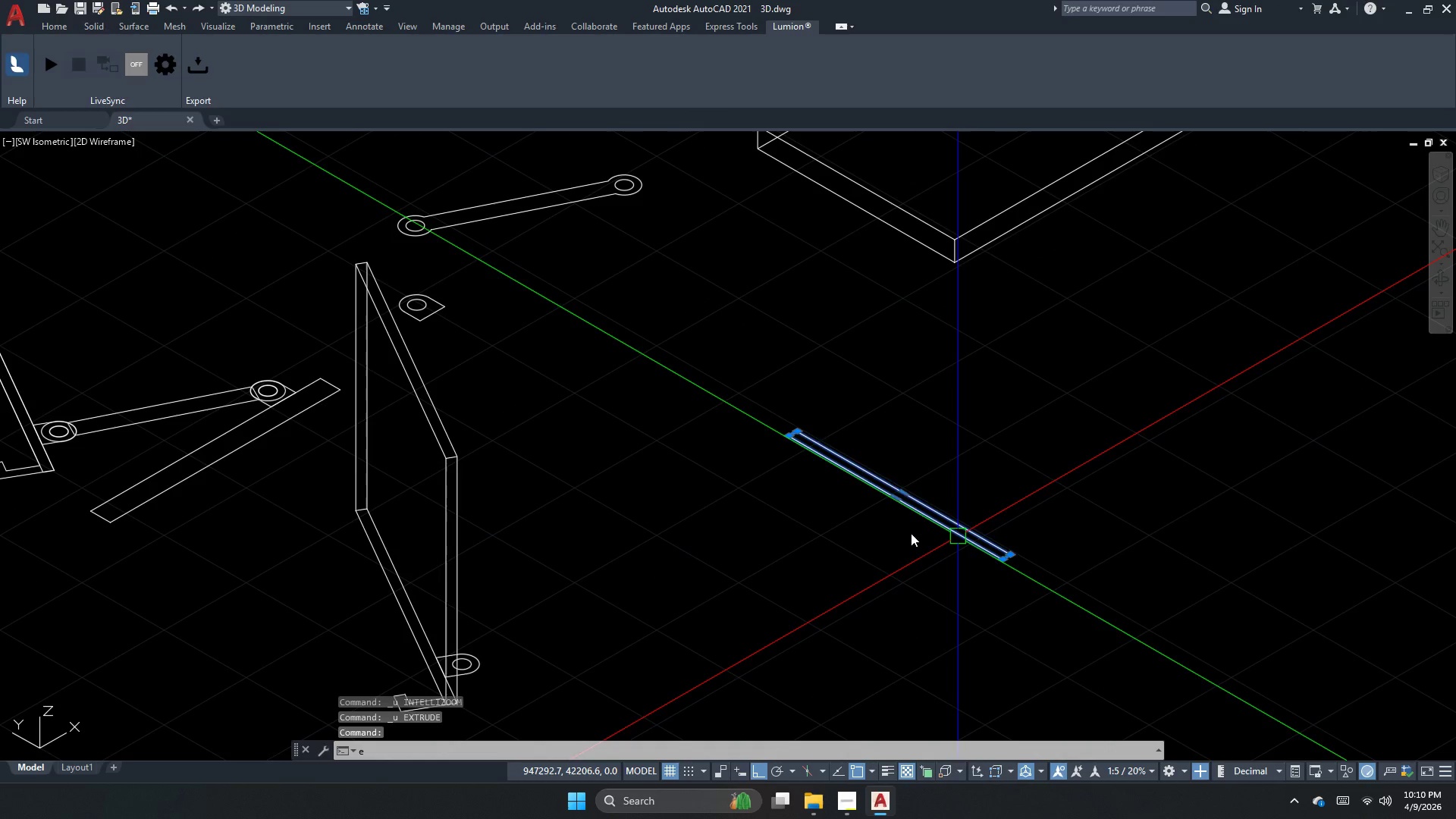 
key(Space)
 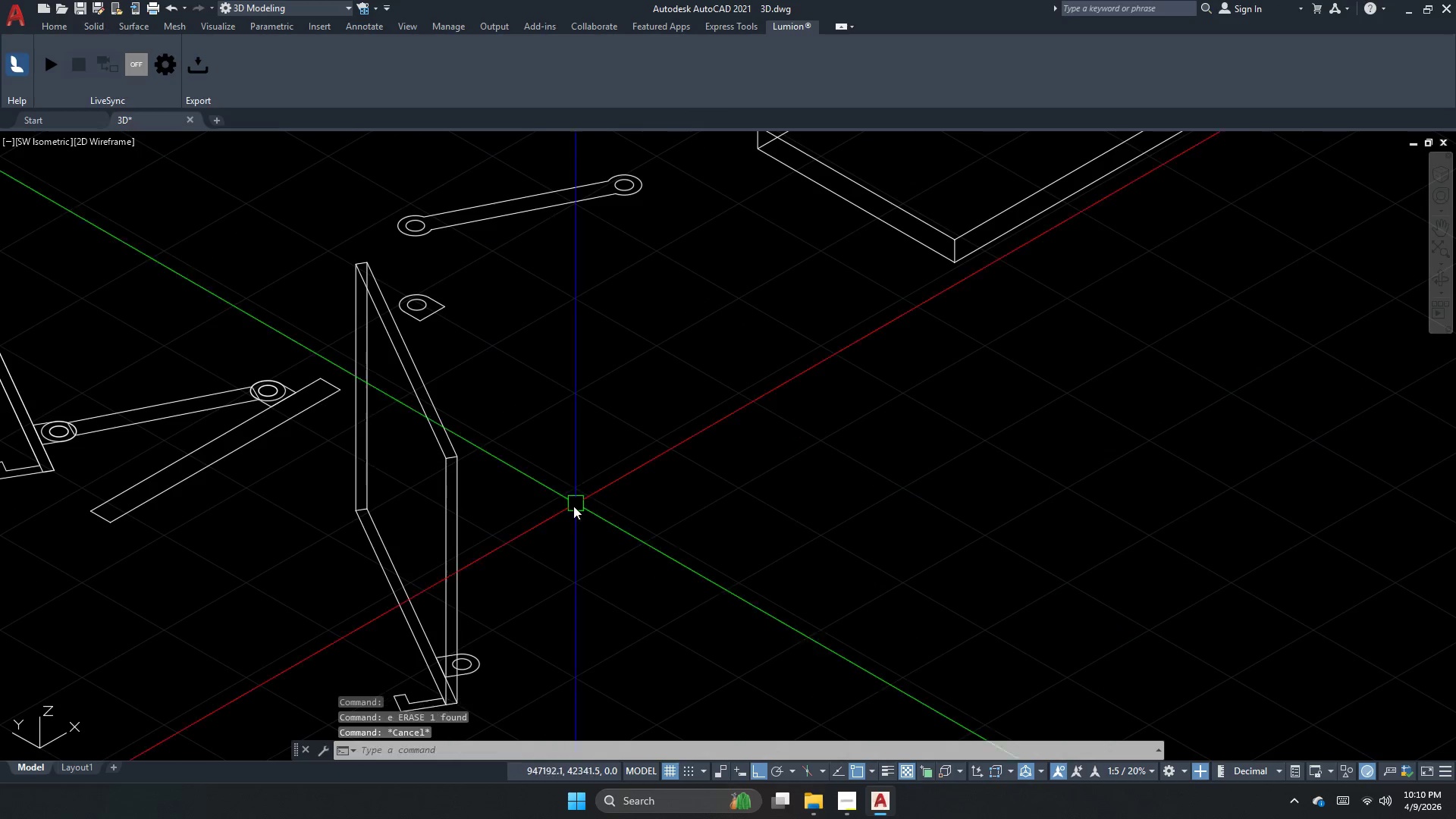 
key(Escape)
 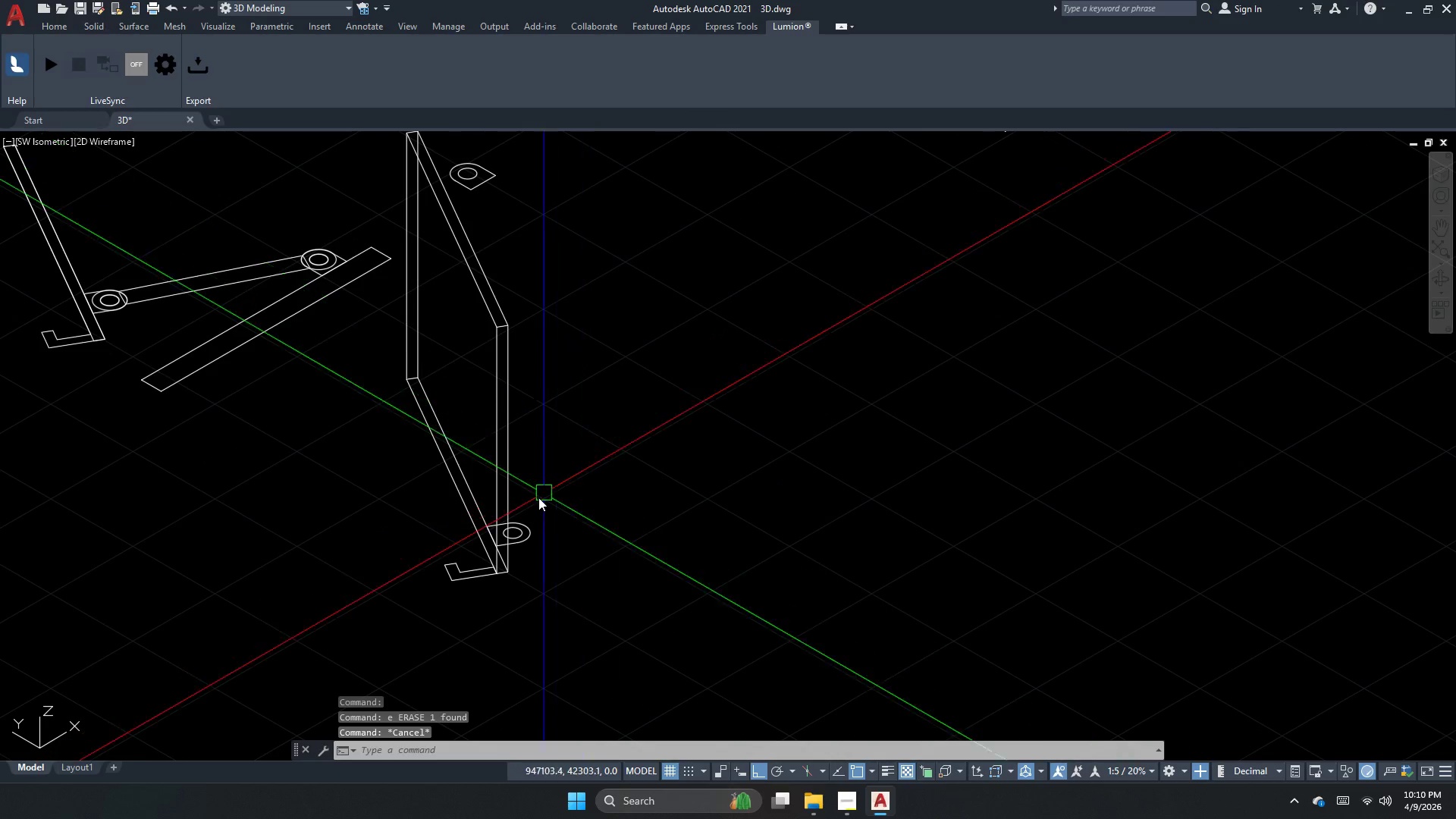 
scroll: coordinate [485, 553], scroll_direction: up, amount: 2.0
 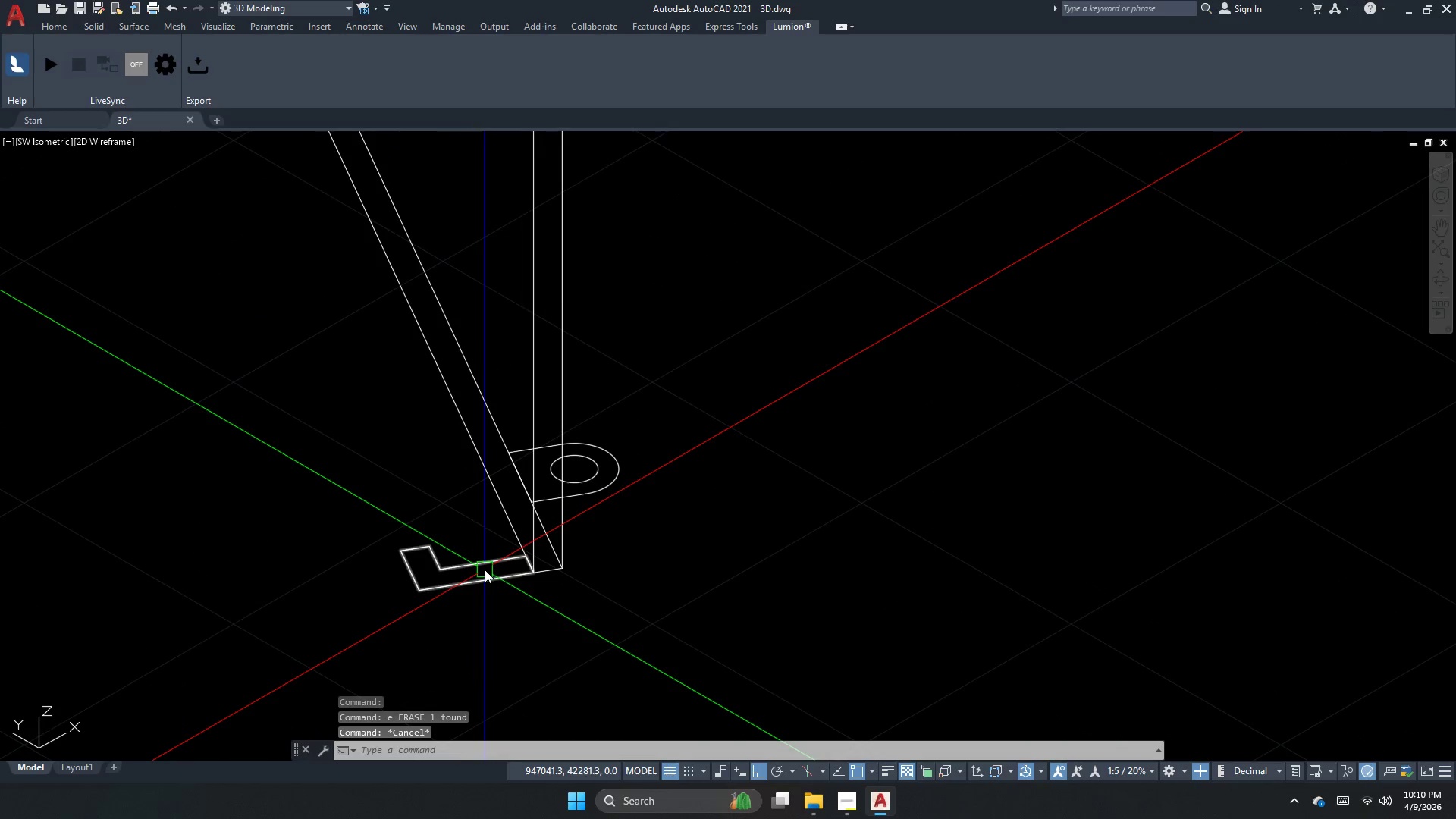 
left_click([485, 570])
 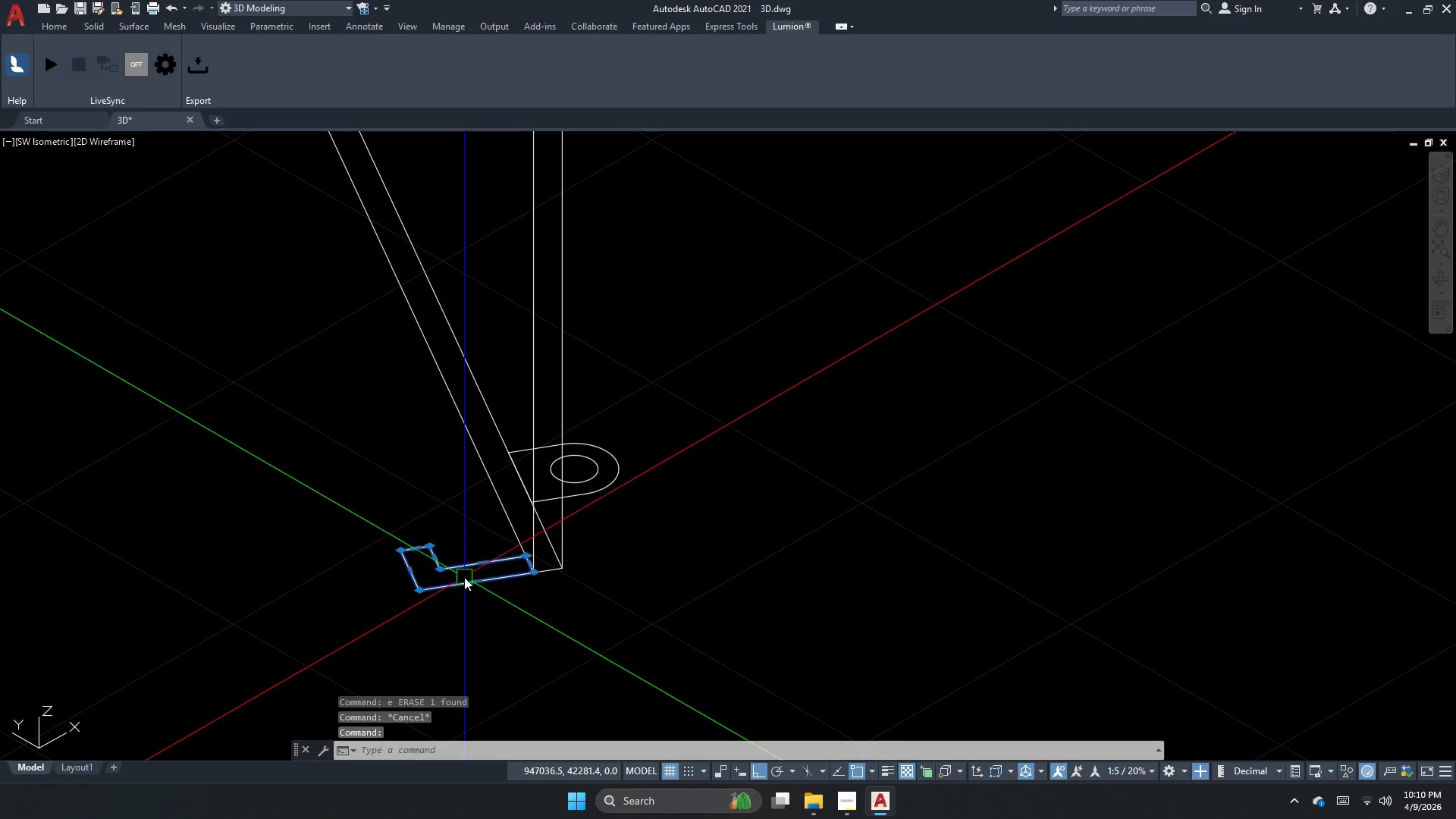 
key(Escape)
 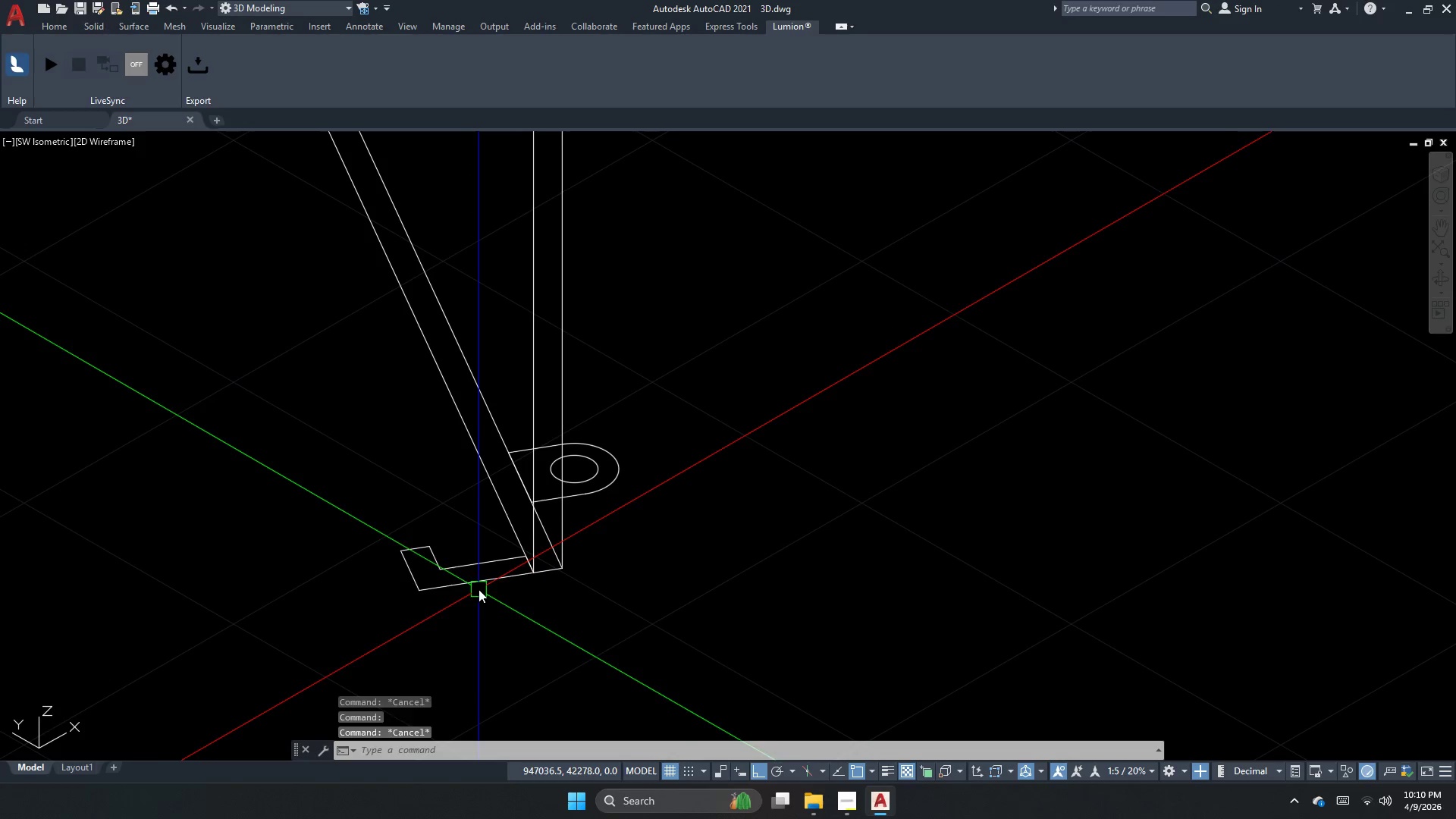 
left_click_drag(start_coordinate=[479, 589], to_coordinate=[479, 572])
 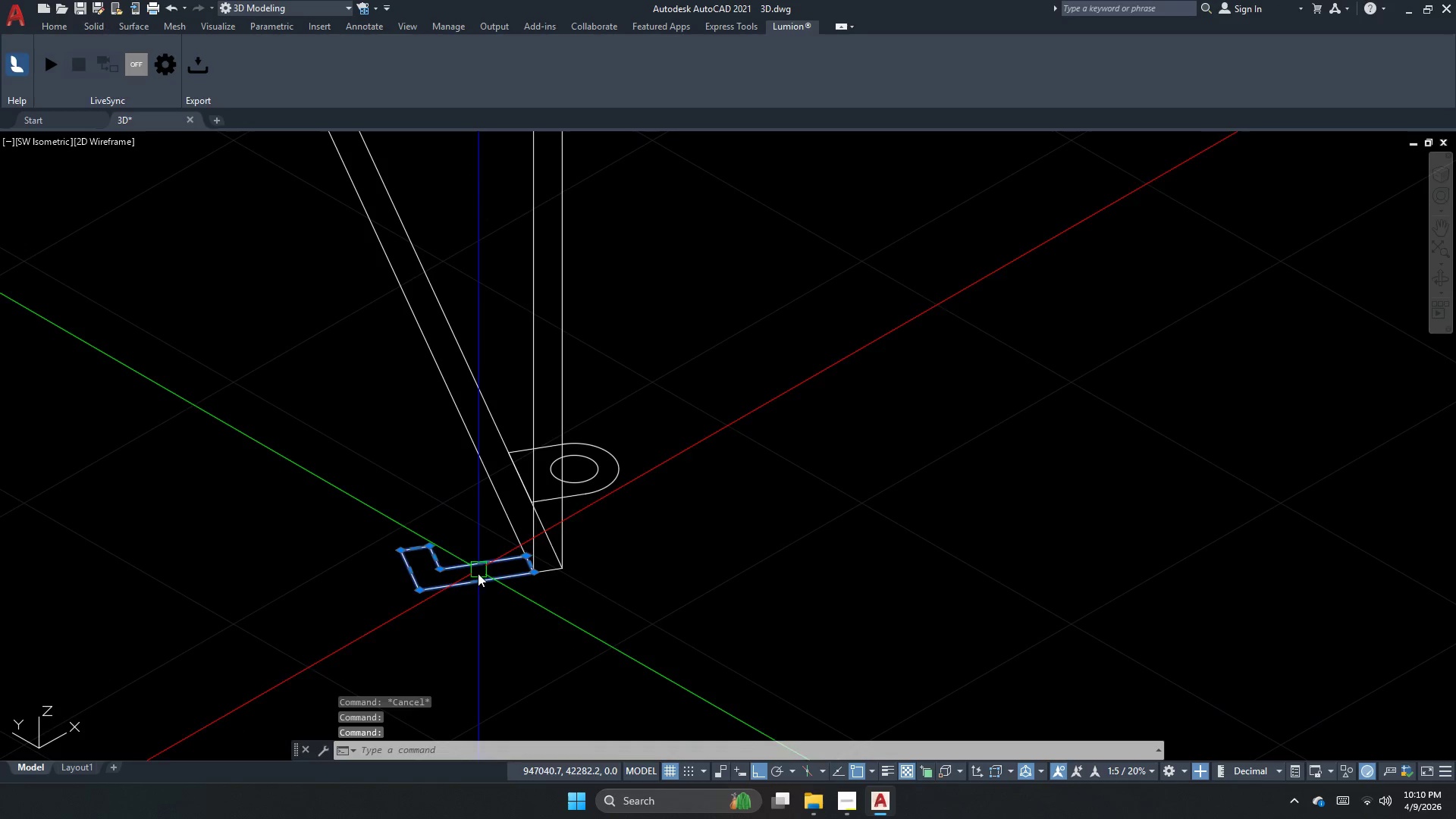 
key(Escape)
 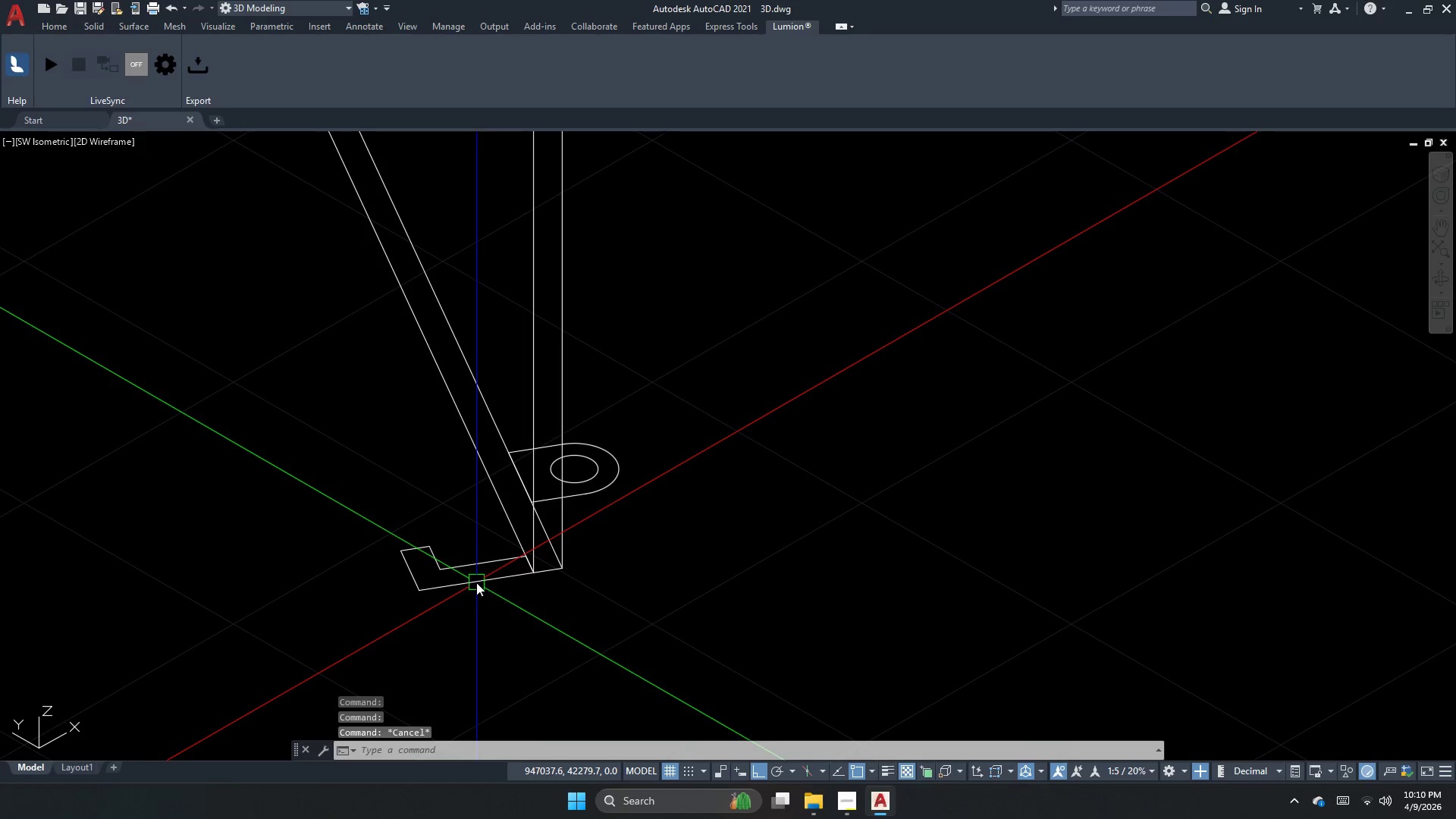 
key(Escape)
 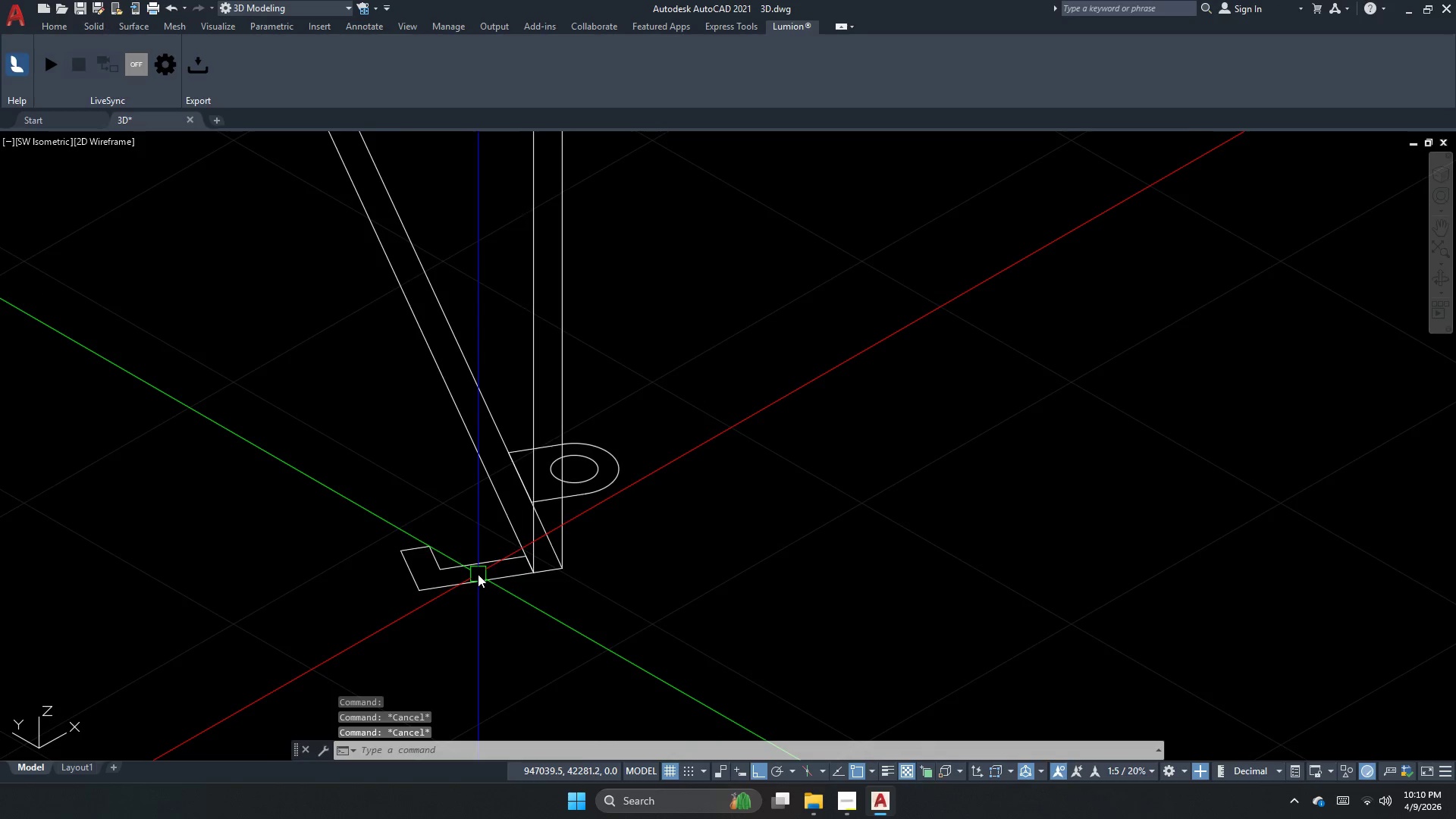 
scroll: coordinate [478, 574], scroll_direction: up, amount: 1.0
 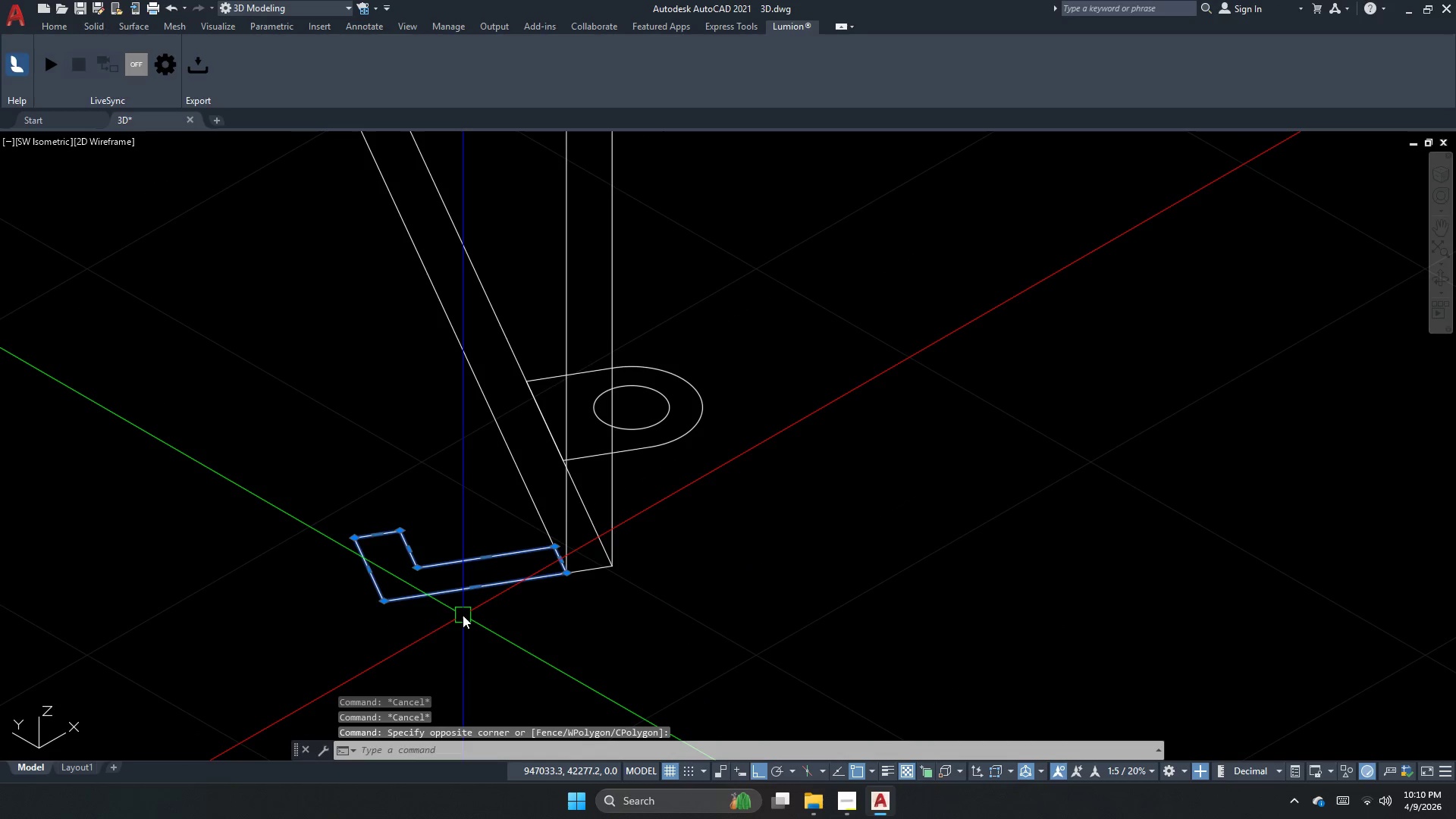 
key(Escape)
key(Escape)
type(ext)
 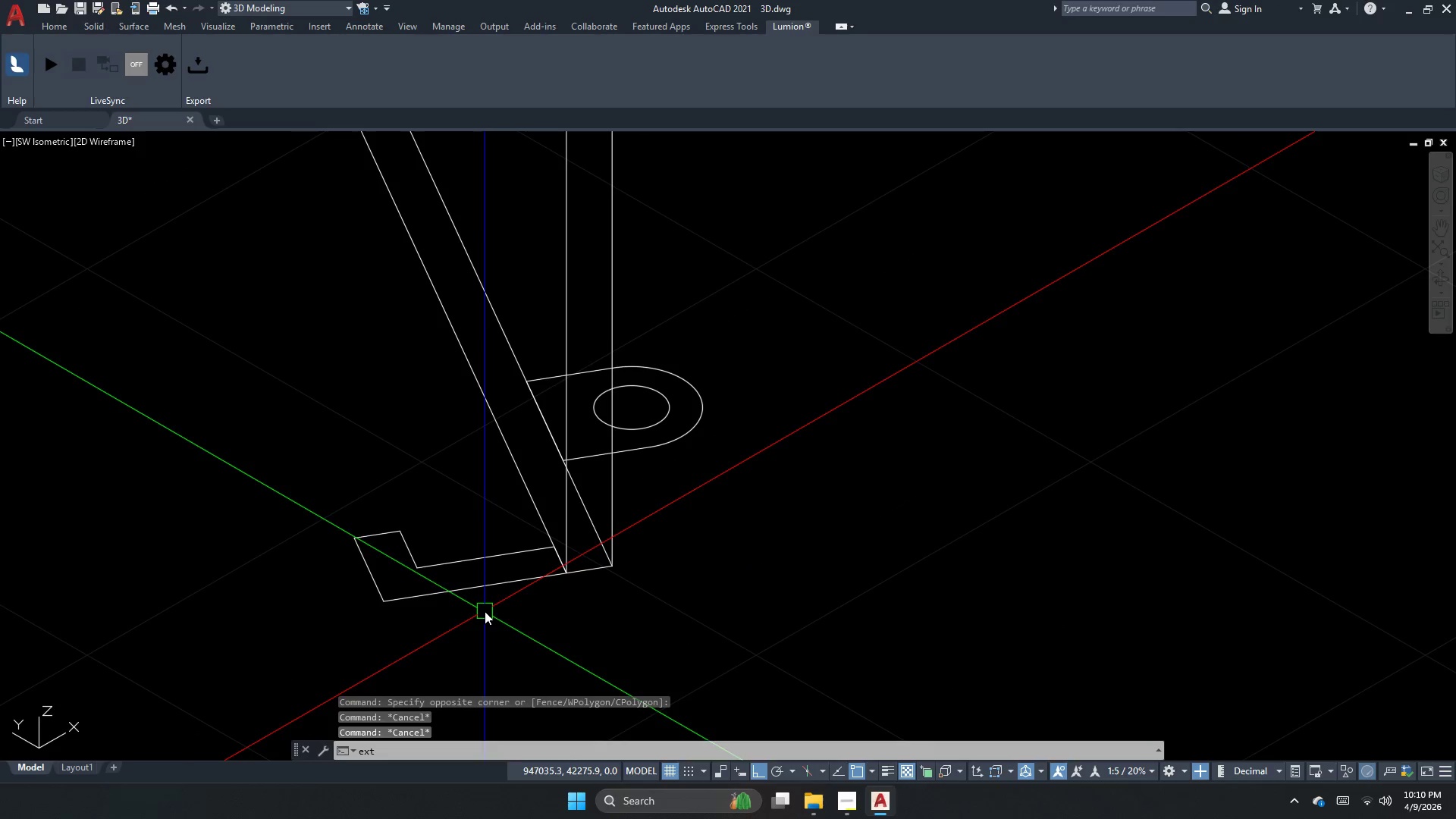 
key(Space)
 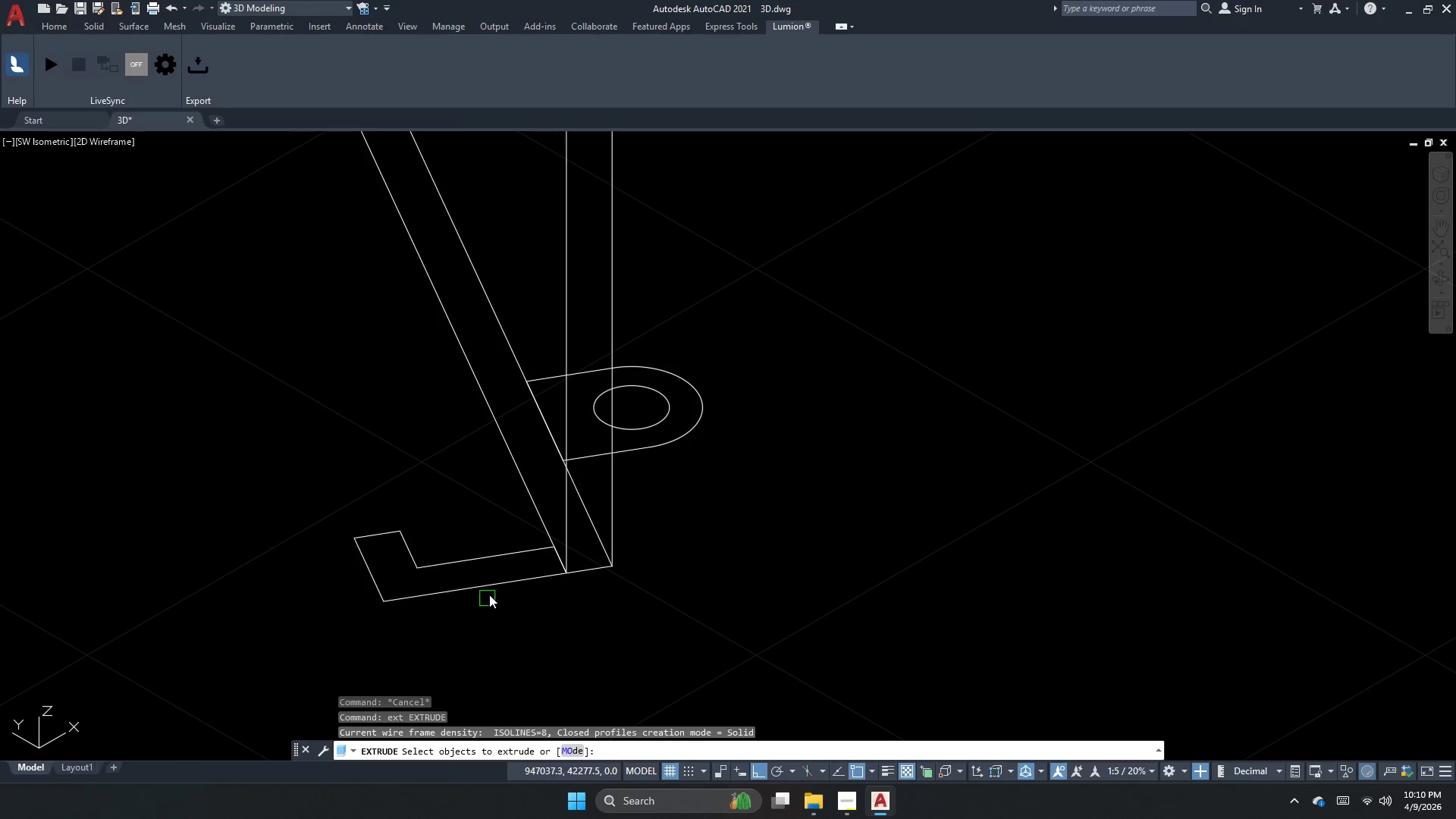 
left_click([494, 580])
 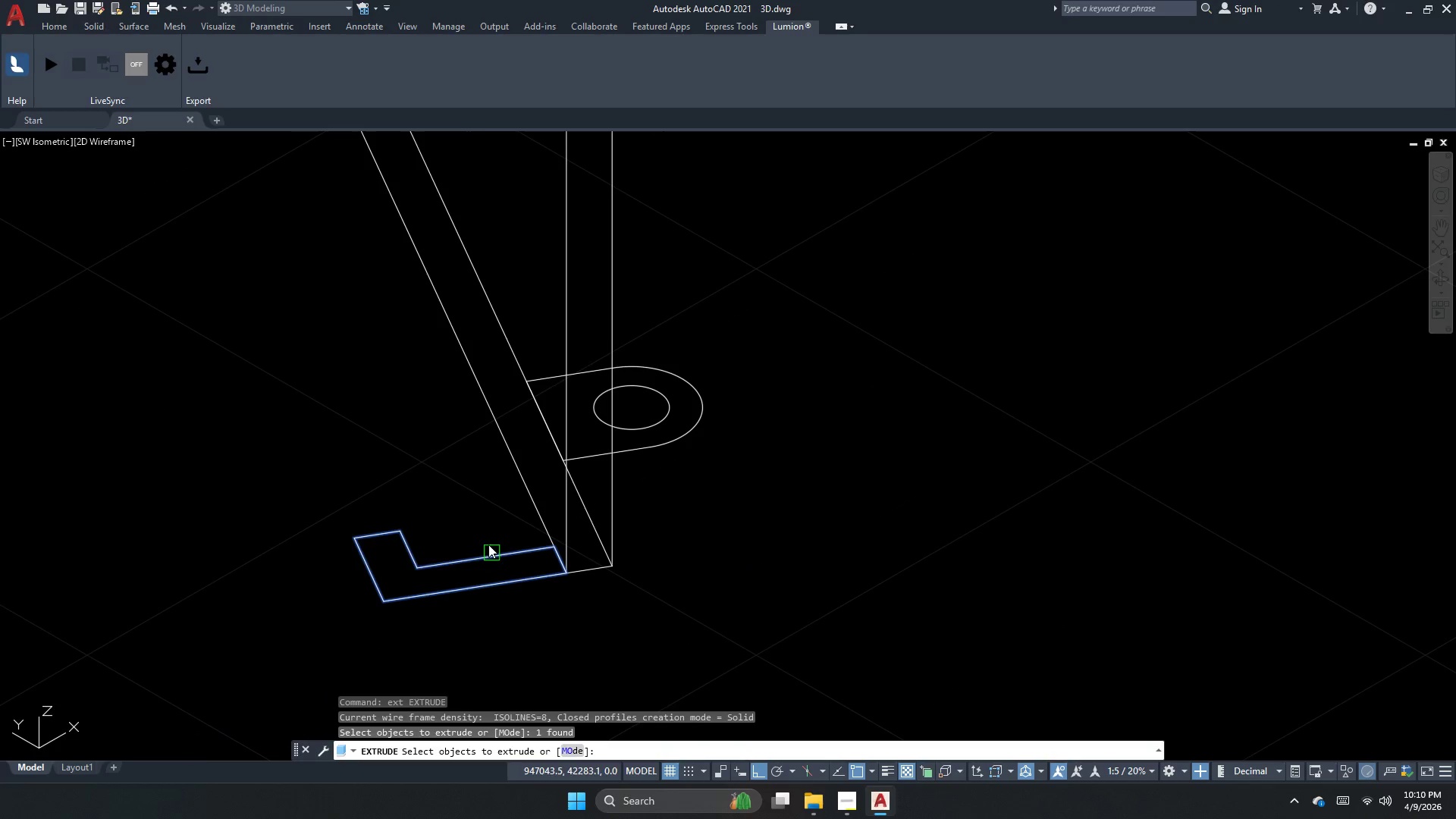 
type( )
key(Escape)
key(Escape)
type(ext )
key(Escape)
key(Escape)
type(f)
 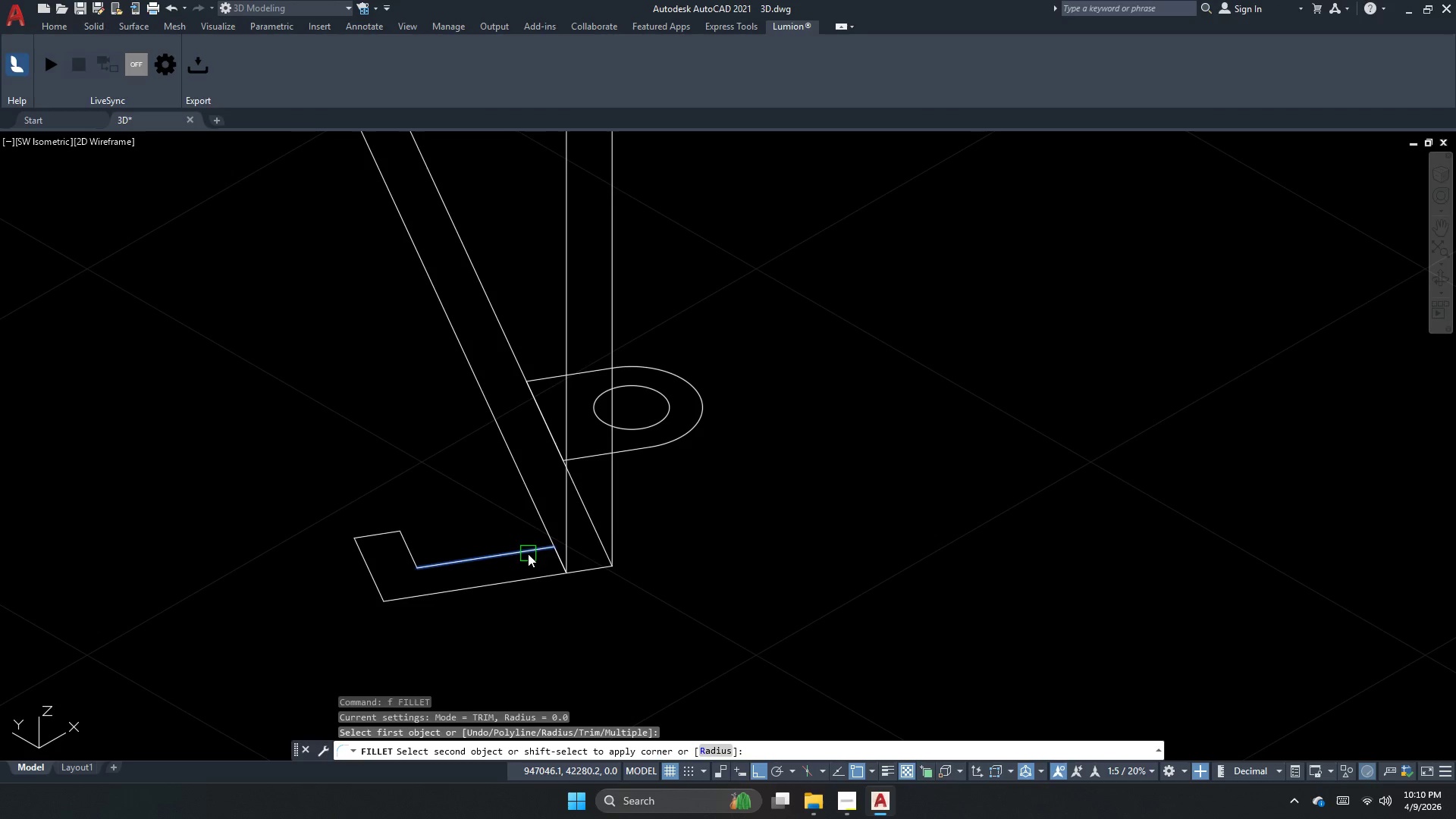 
left_click_drag(start_coordinate=[505, 573], to_coordinate=[503, 577])
 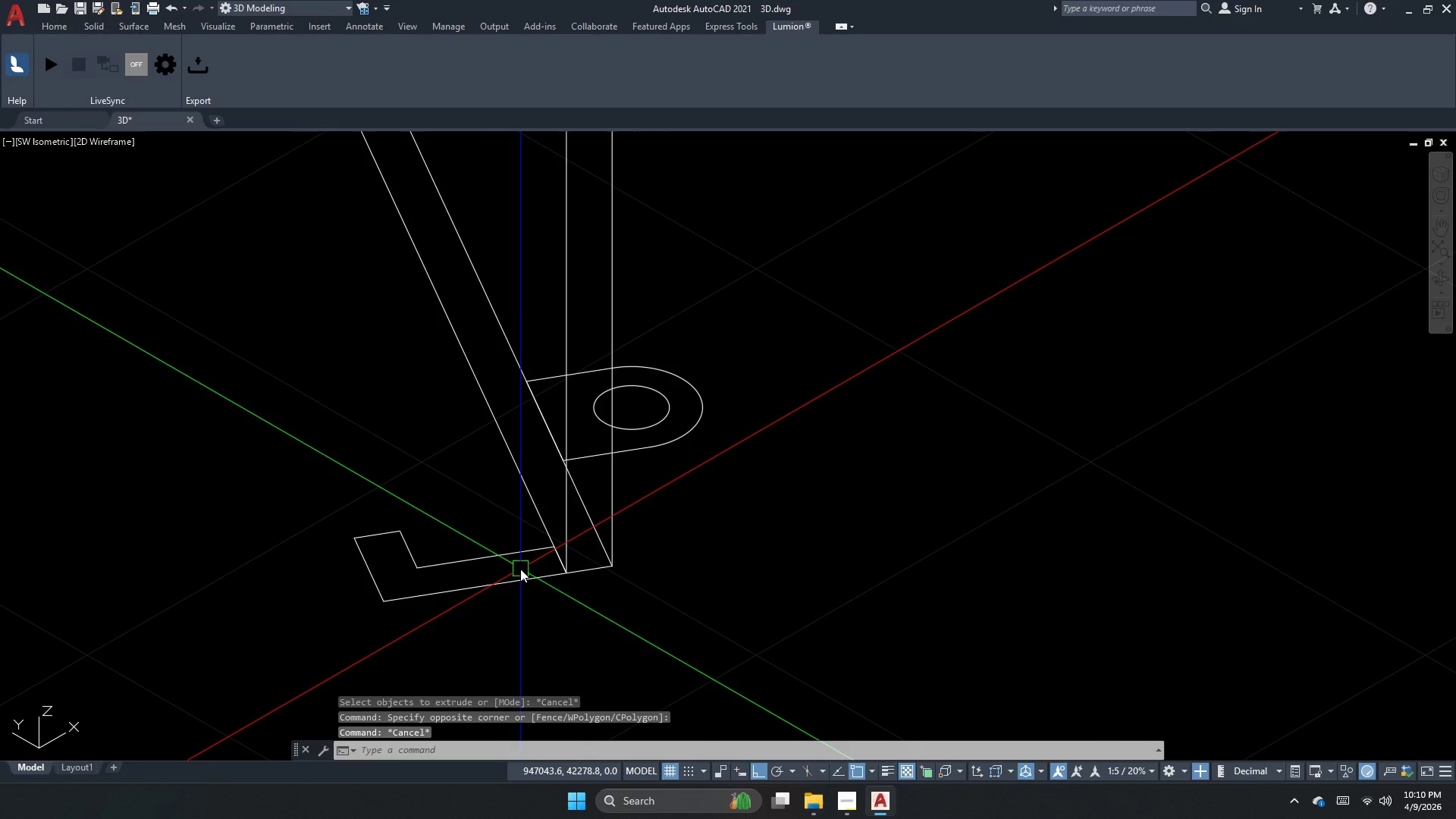 
key(Space)
 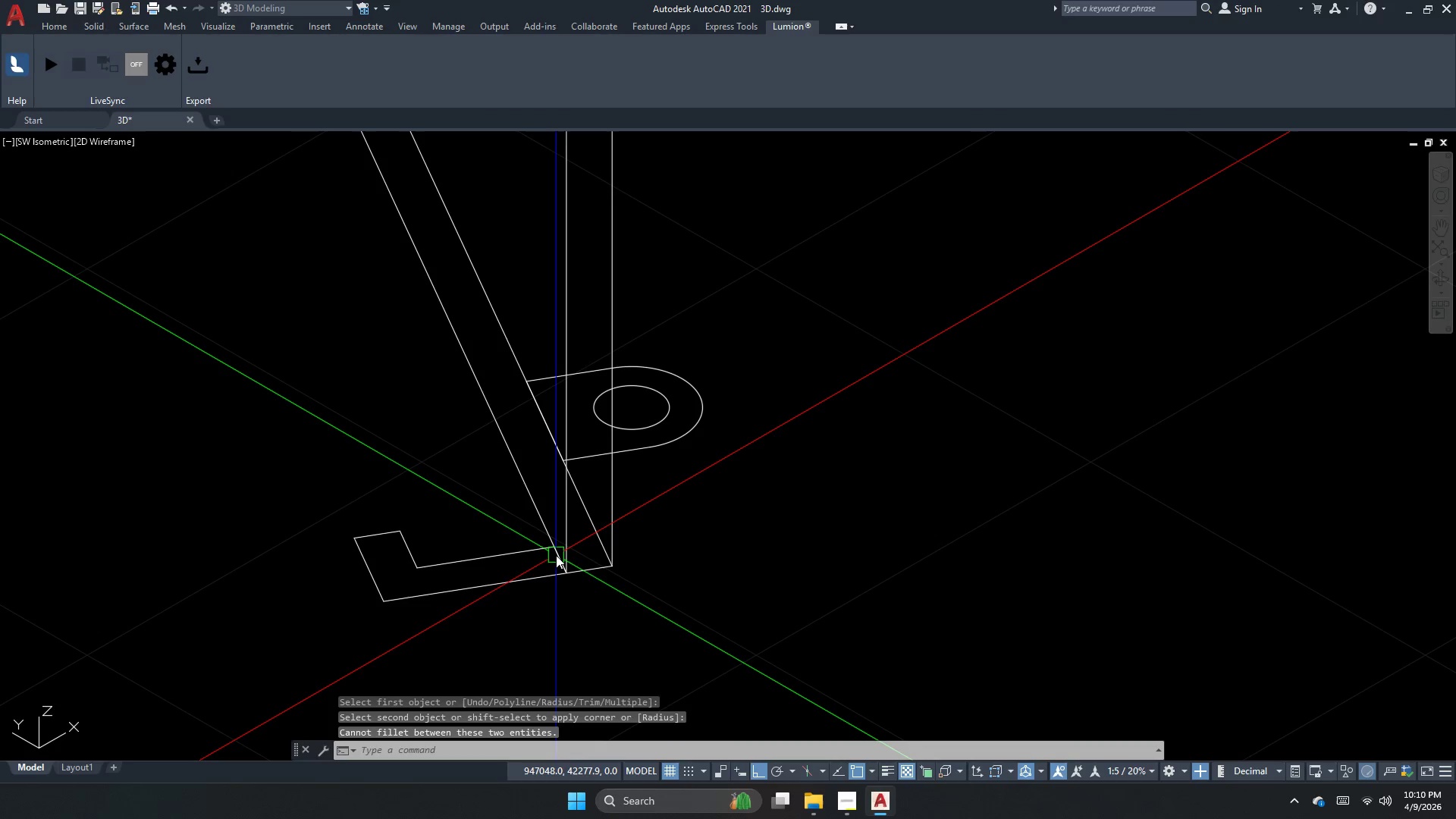 
key(Escape)
 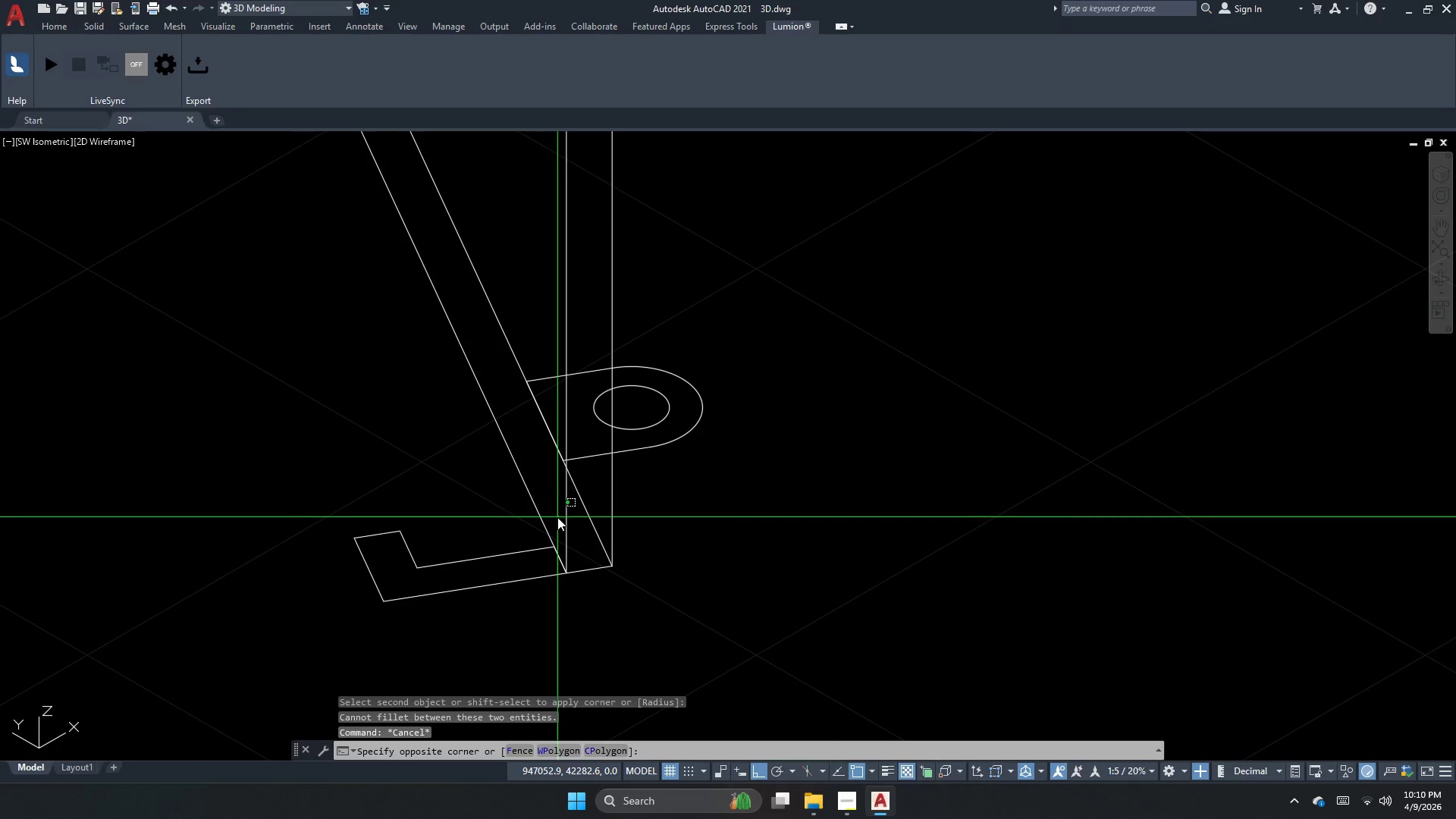 
double_click([544, 521])
 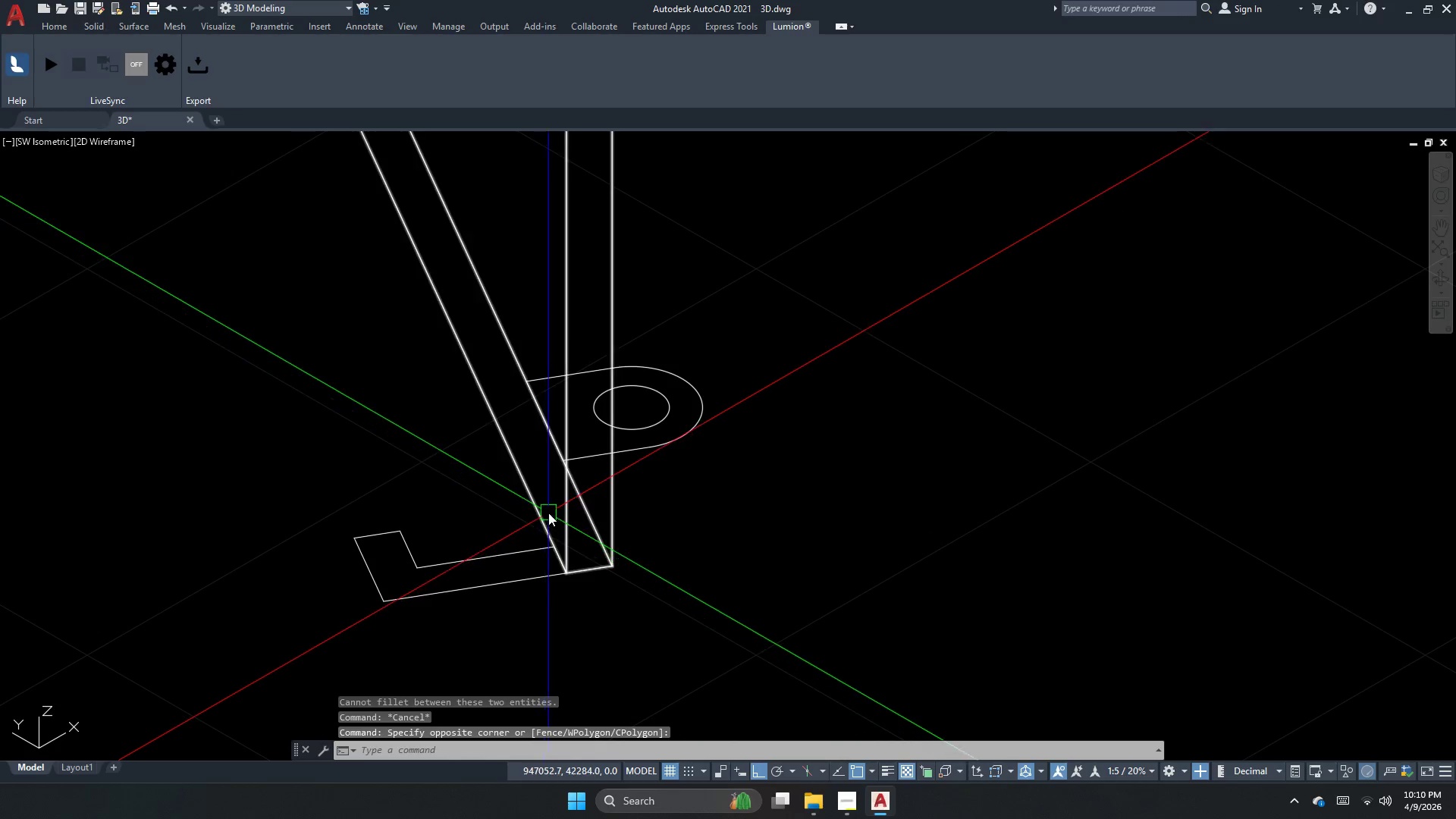 
key(Escape)
 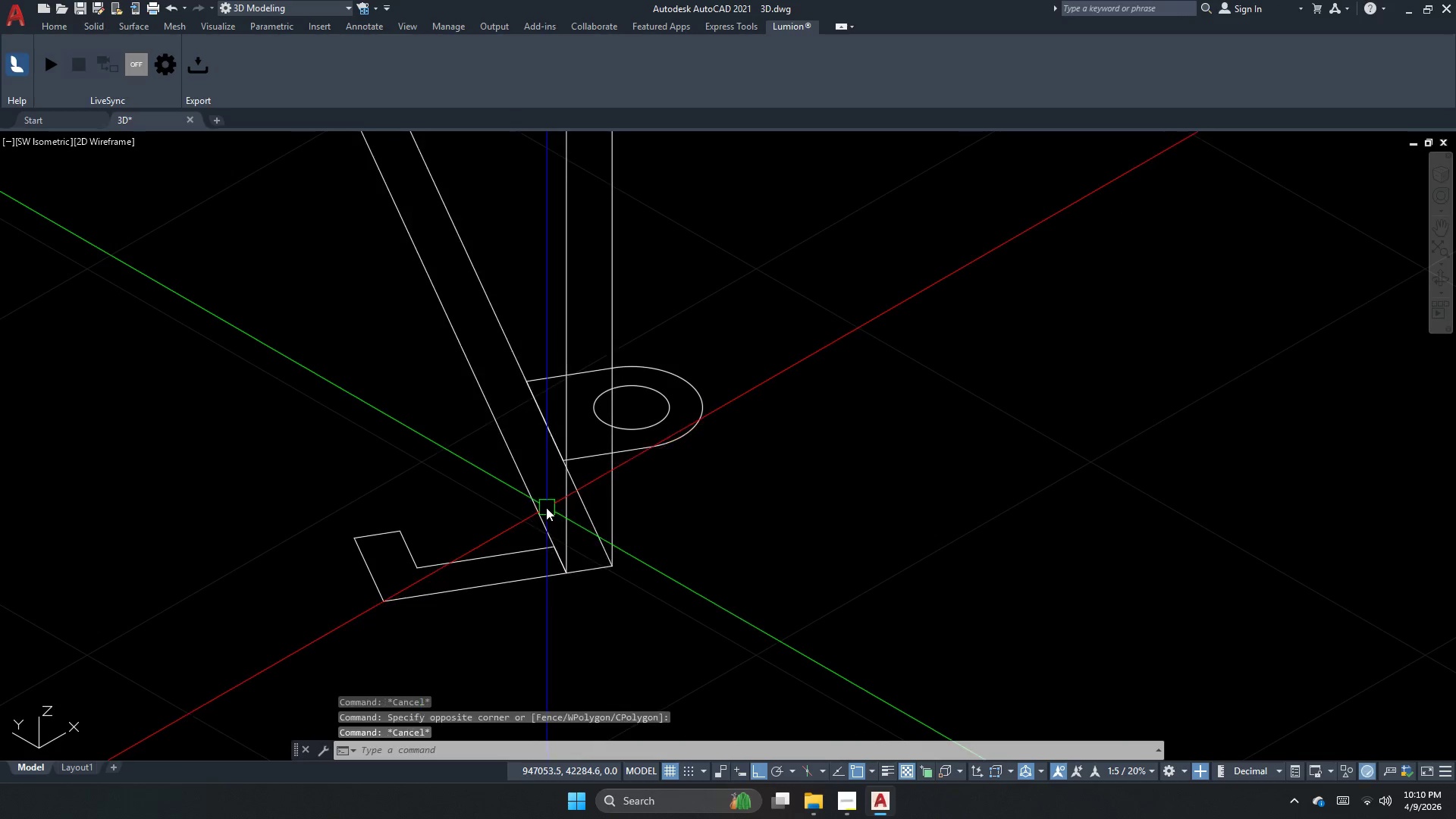 
left_click([541, 507])
 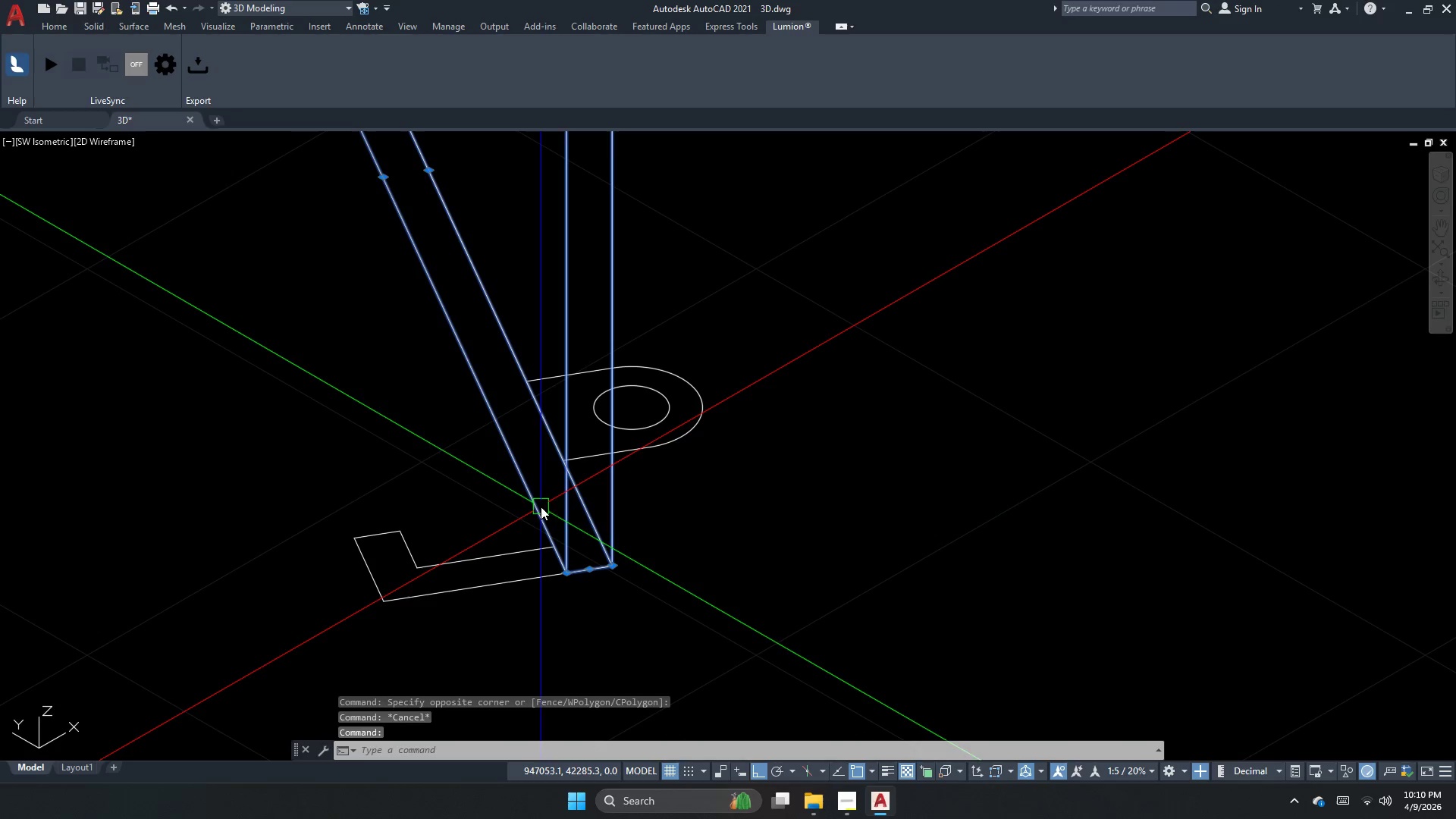 
right_click([546, 503])
 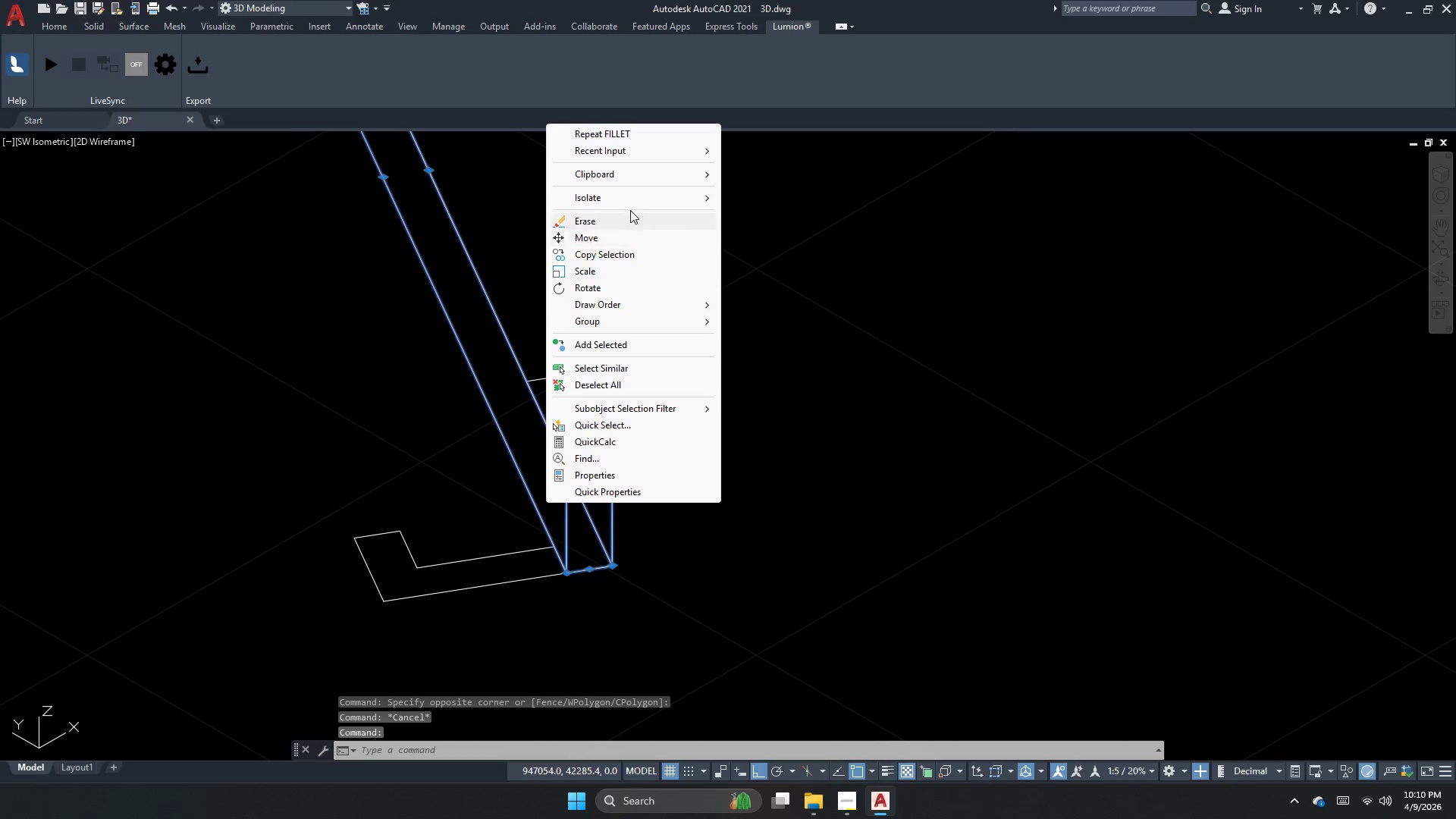 
left_click_drag(start_coordinate=[644, 194], to_coordinate=[651, 194])
 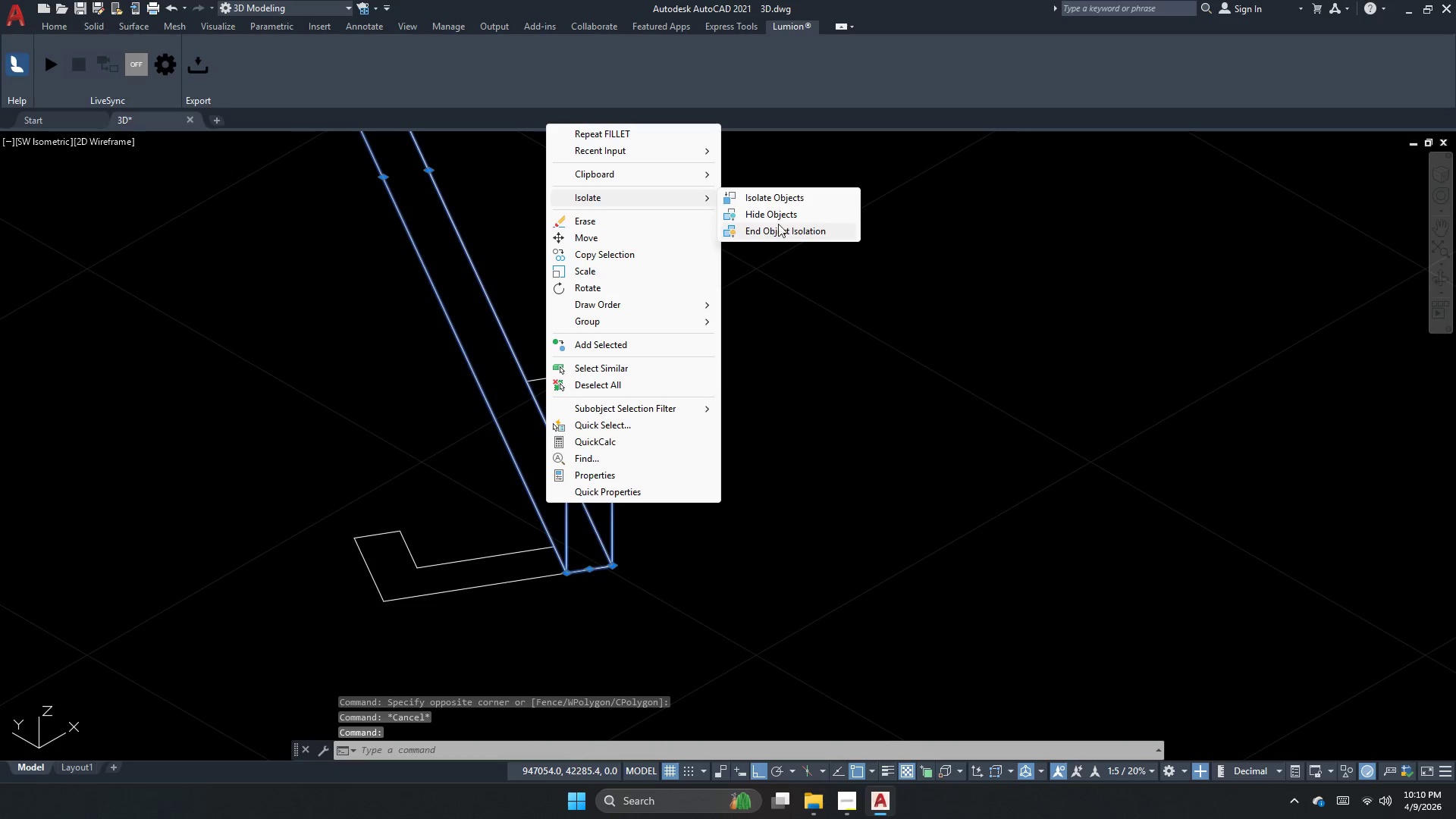 
left_click([785, 212])
 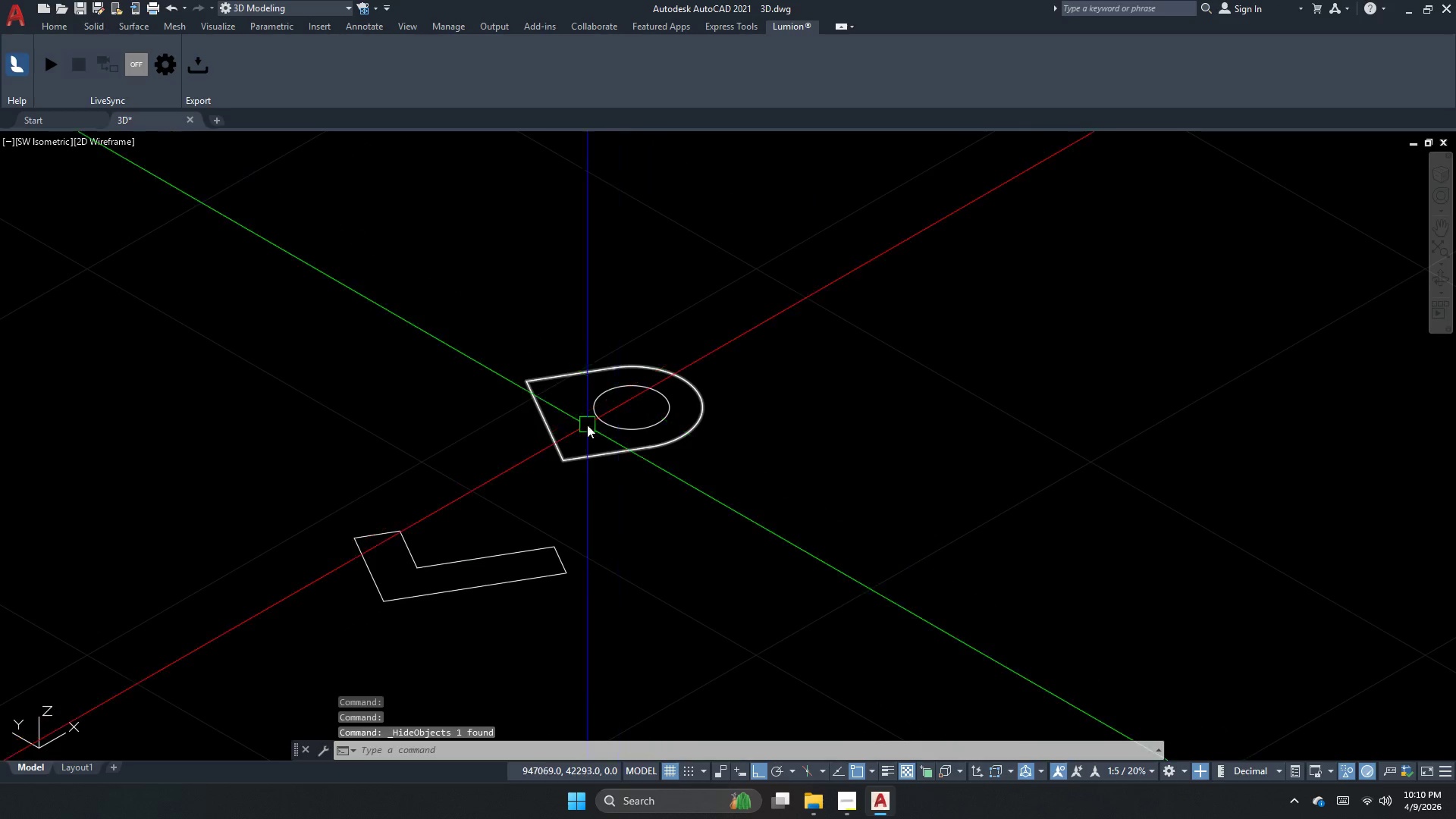 
key(Escape)
 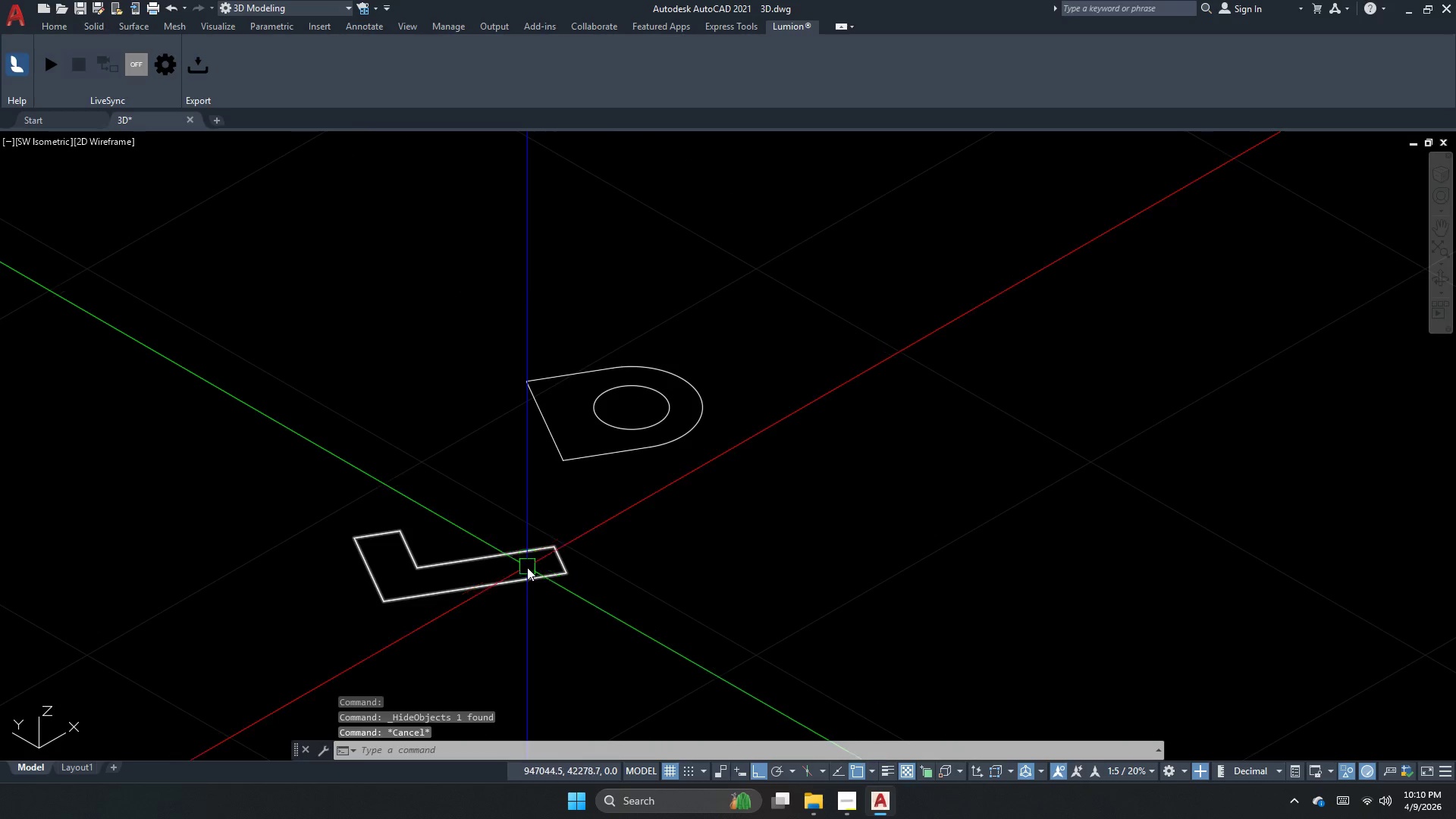 
key(Escape)
 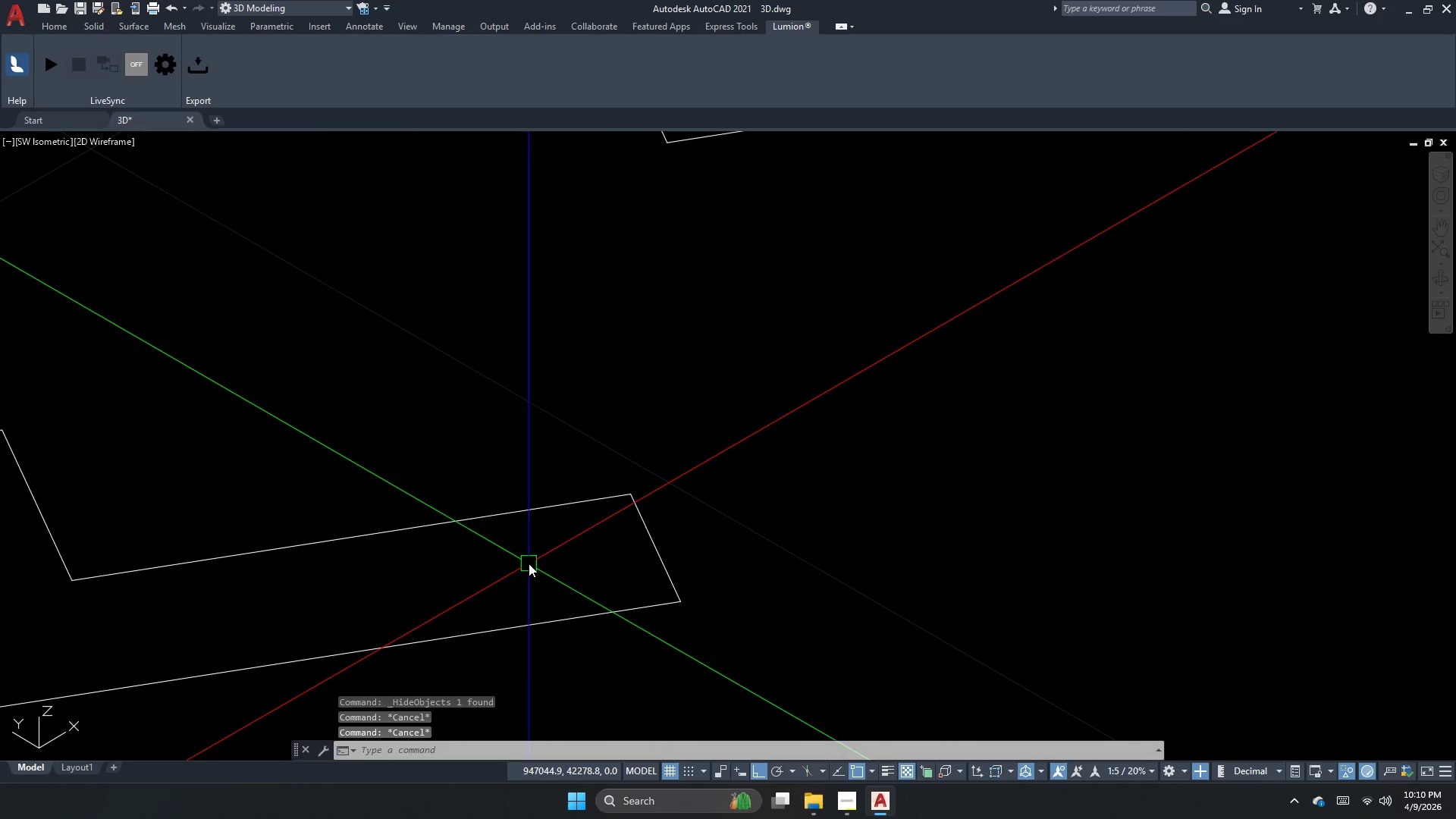 
key(F)
 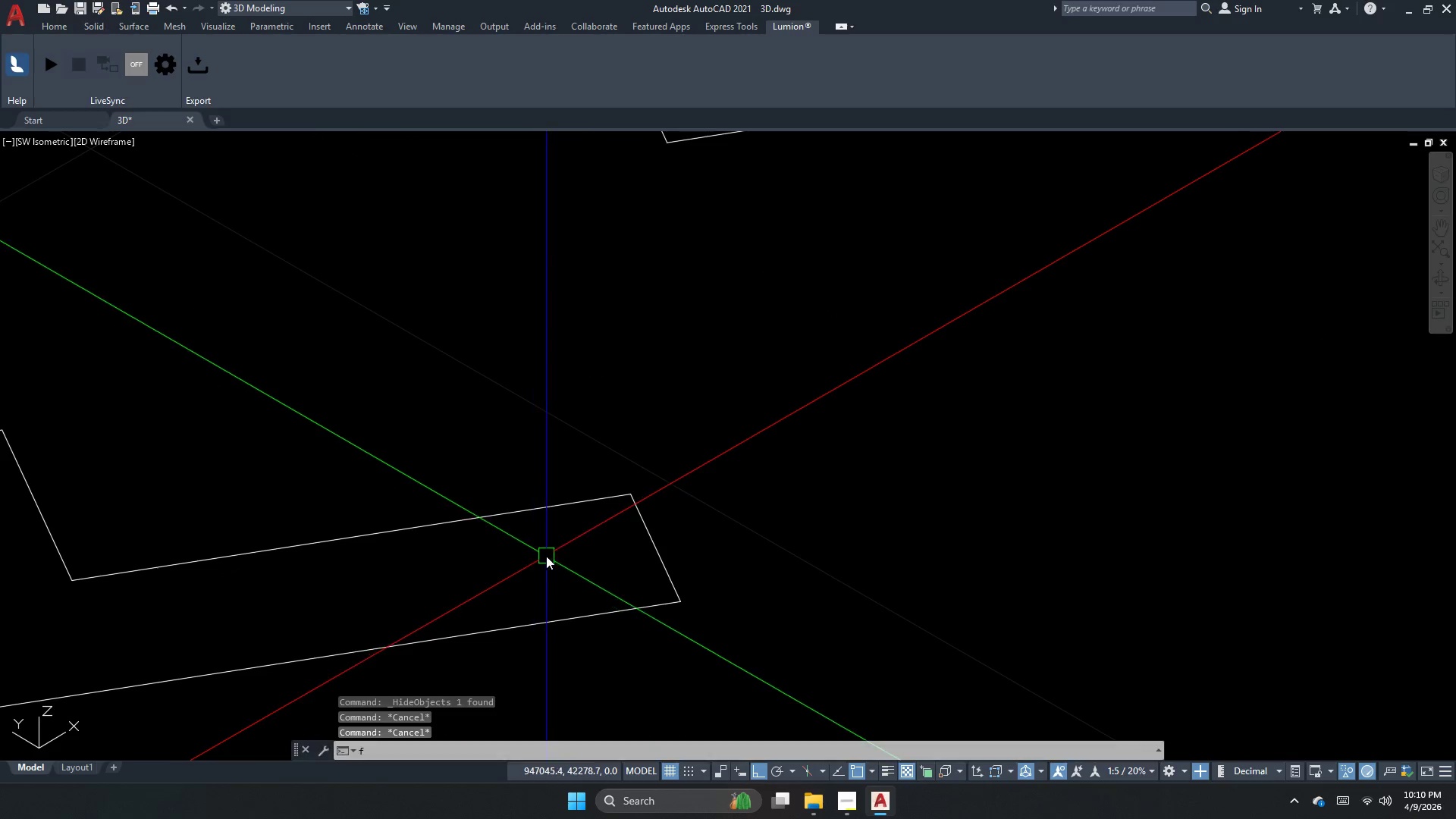 
key(Space)
 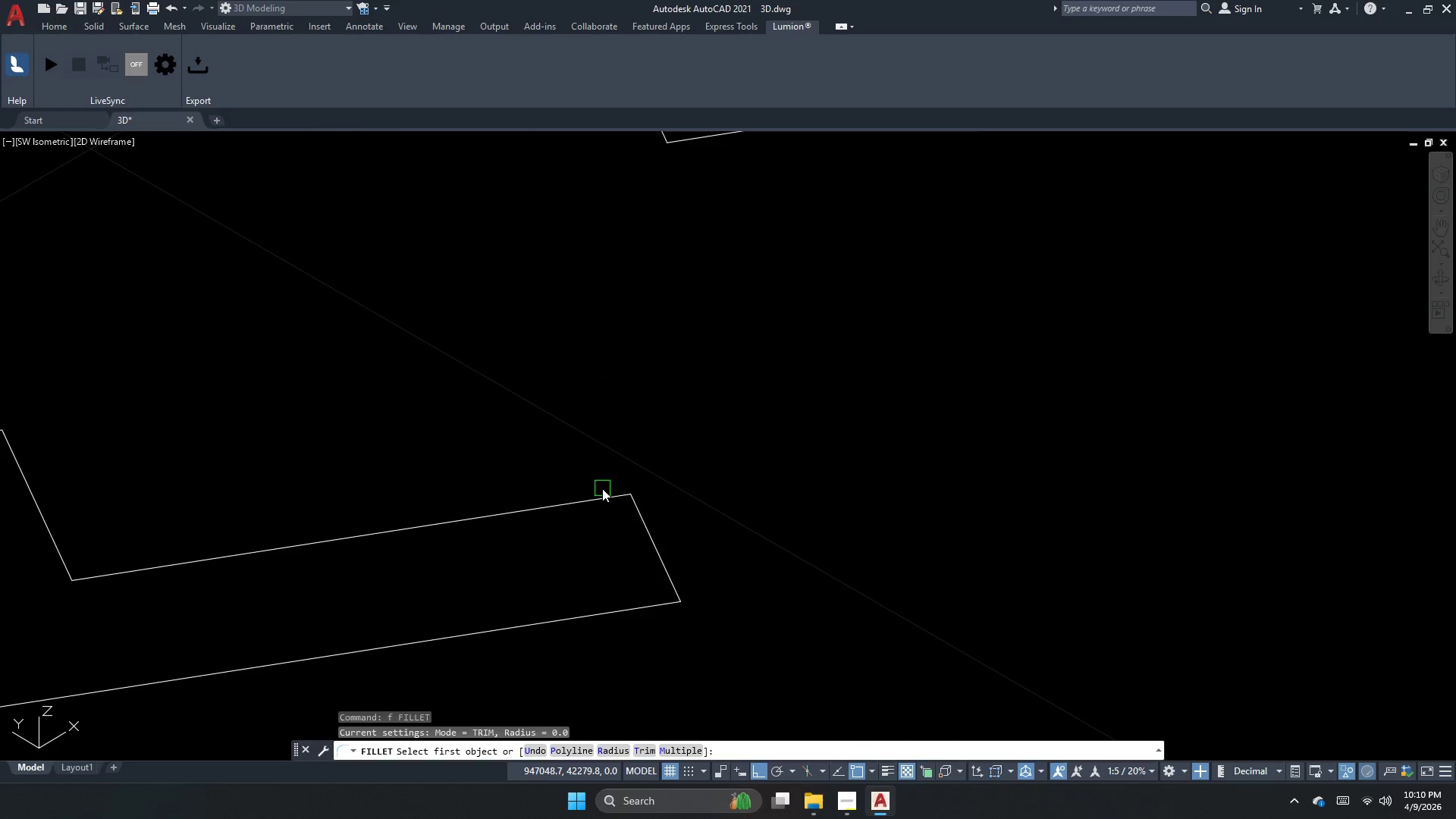 
scroll: coordinate [529, 563], scroll_direction: up, amount: 3.0
 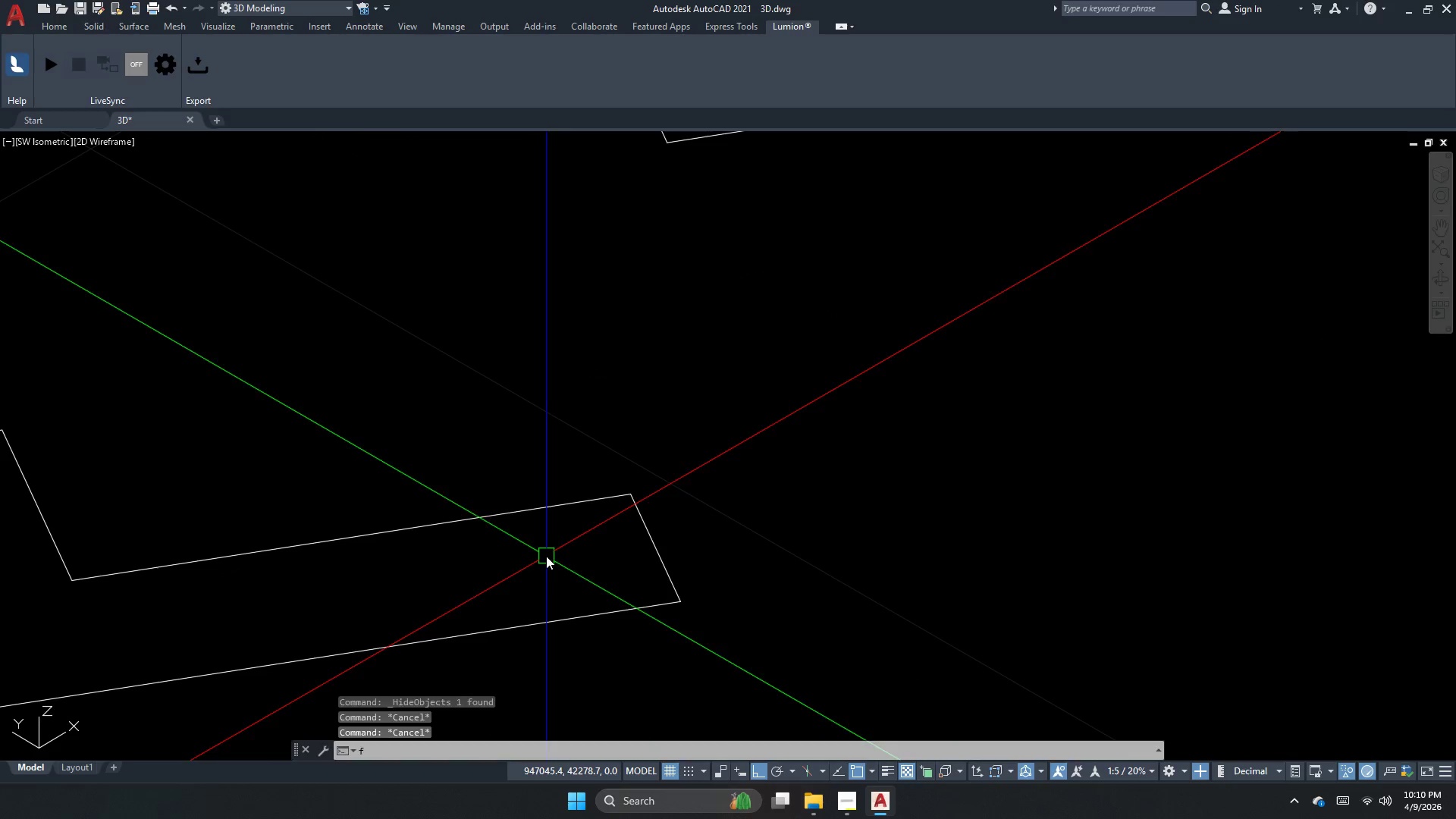 
left_click_drag(start_coordinate=[602, 492], to_coordinate=[604, 497])
 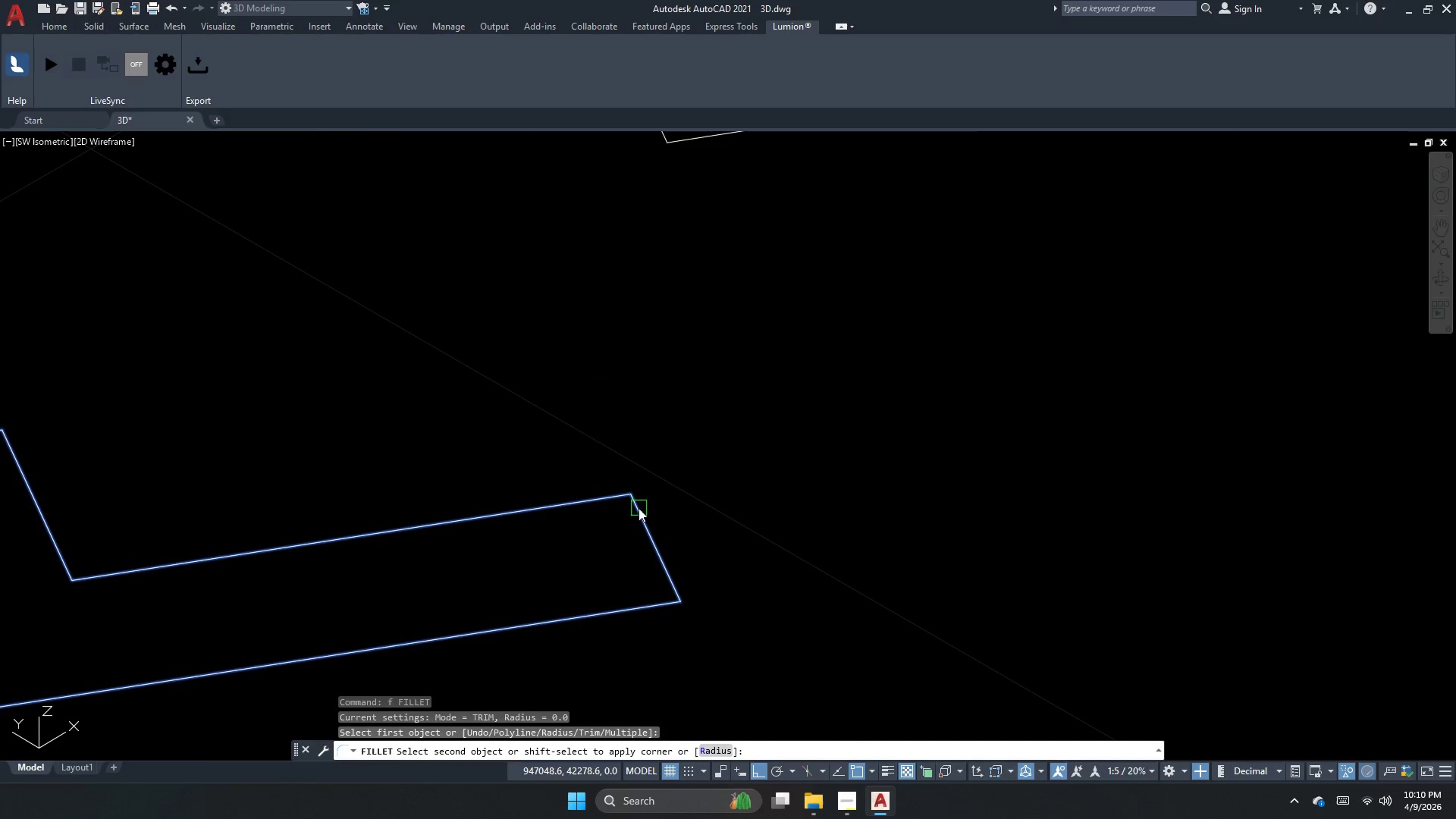 
left_click_drag(start_coordinate=[639, 508], to_coordinate=[639, 513])
 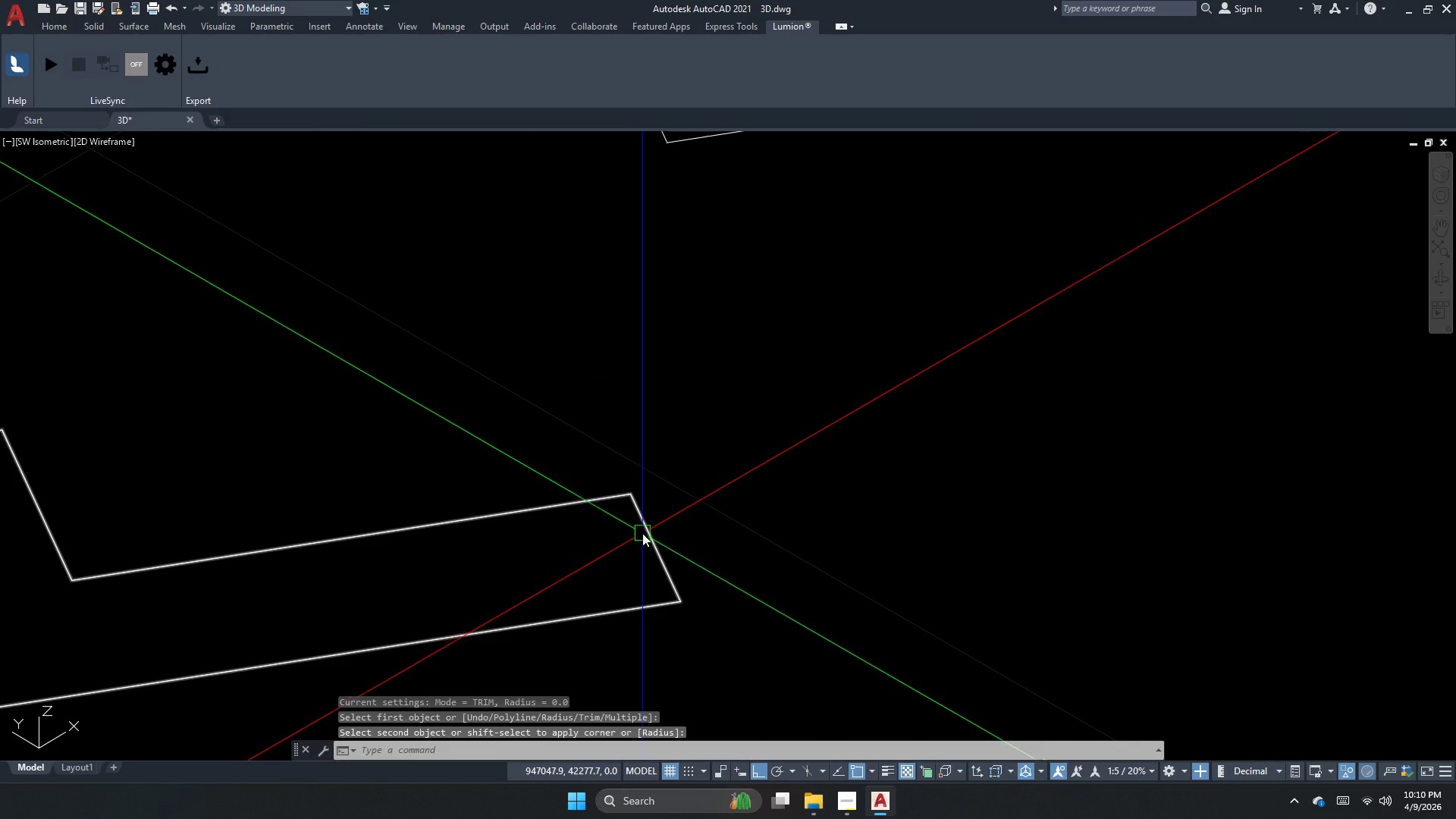 
key(Space)
 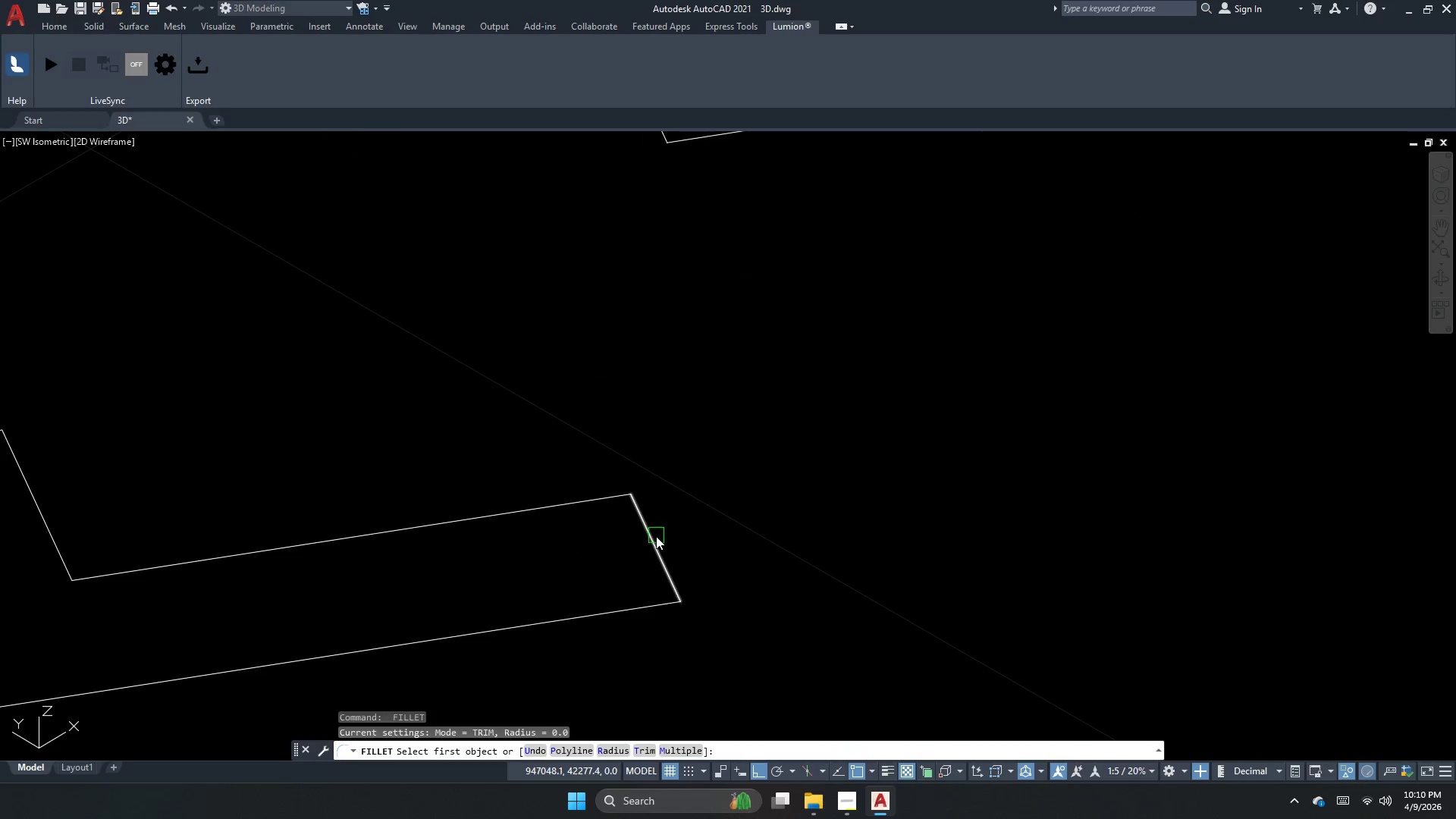 
left_click_drag(start_coordinate=[656, 536], to_coordinate=[656, 547])
 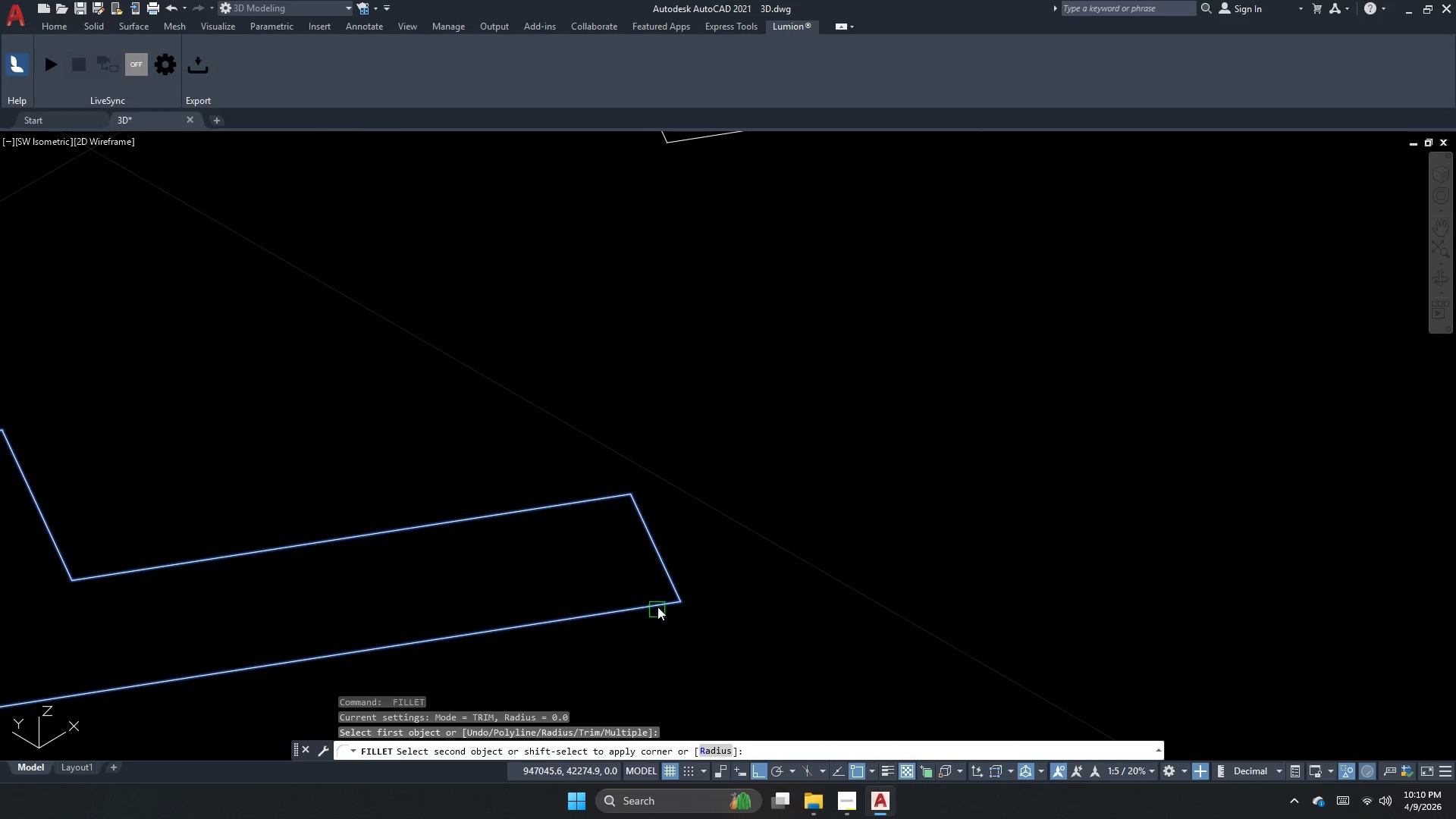 
left_click([658, 602])
 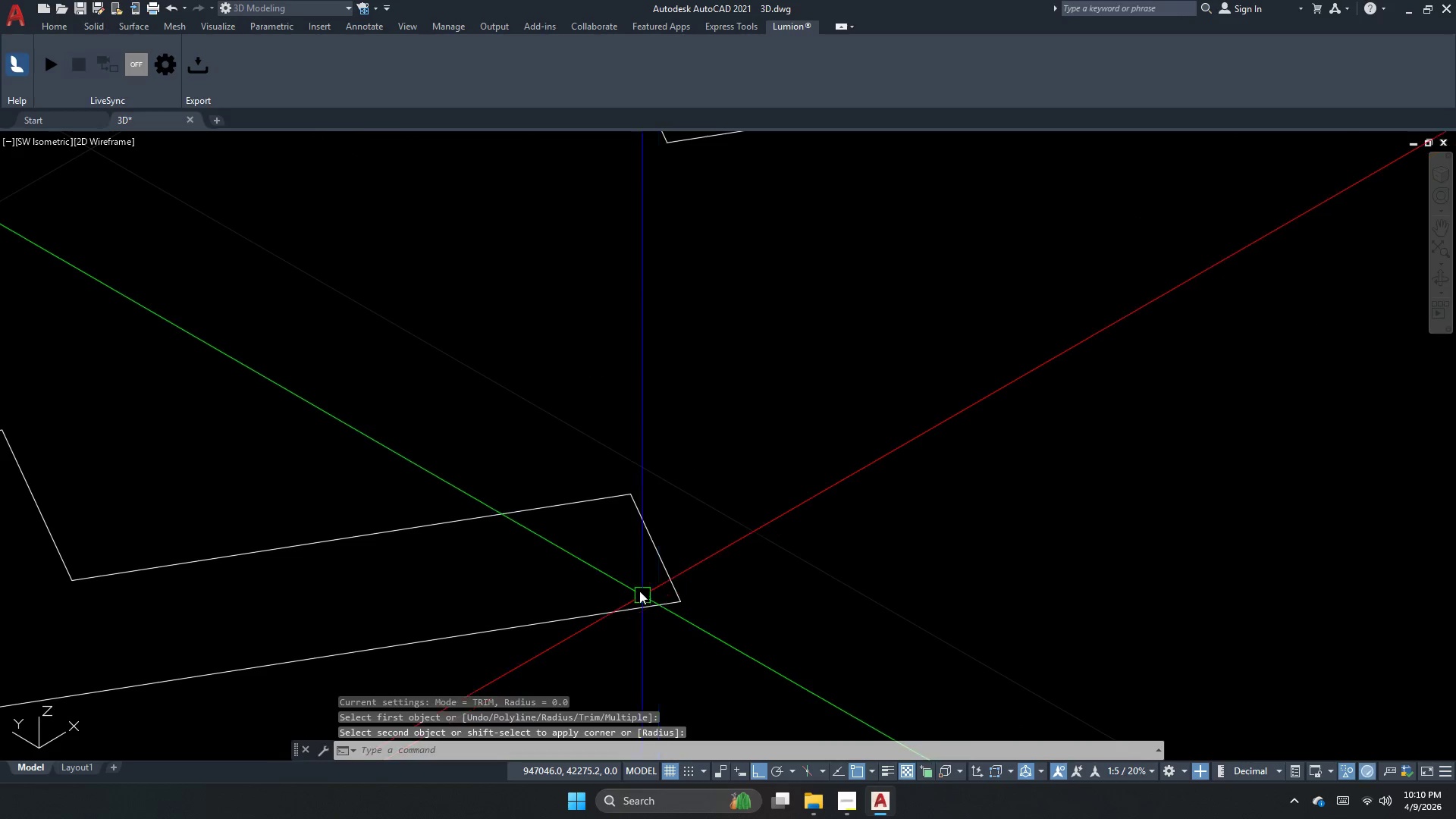 
key(Escape)
 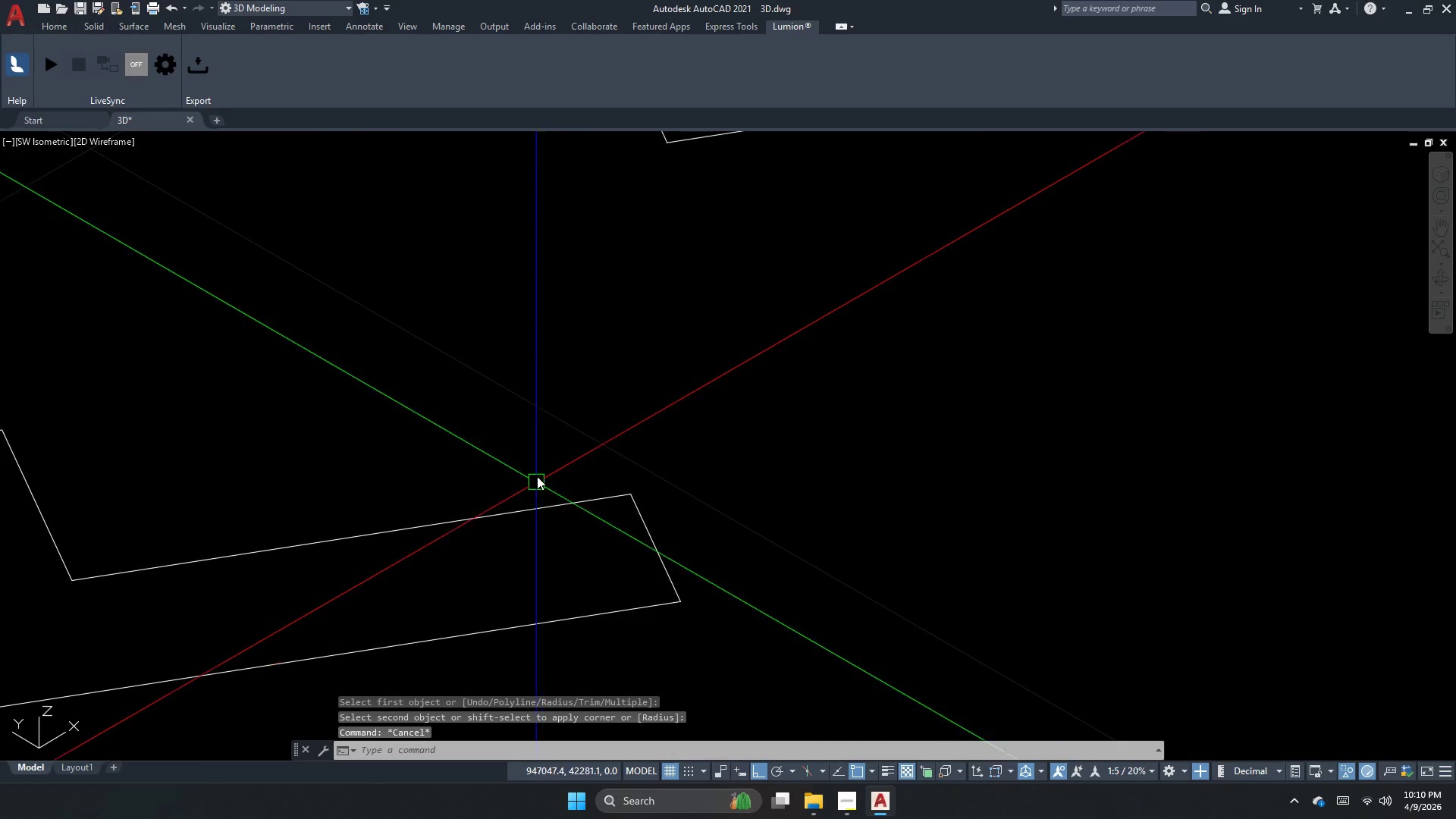 
right_click([538, 469])
 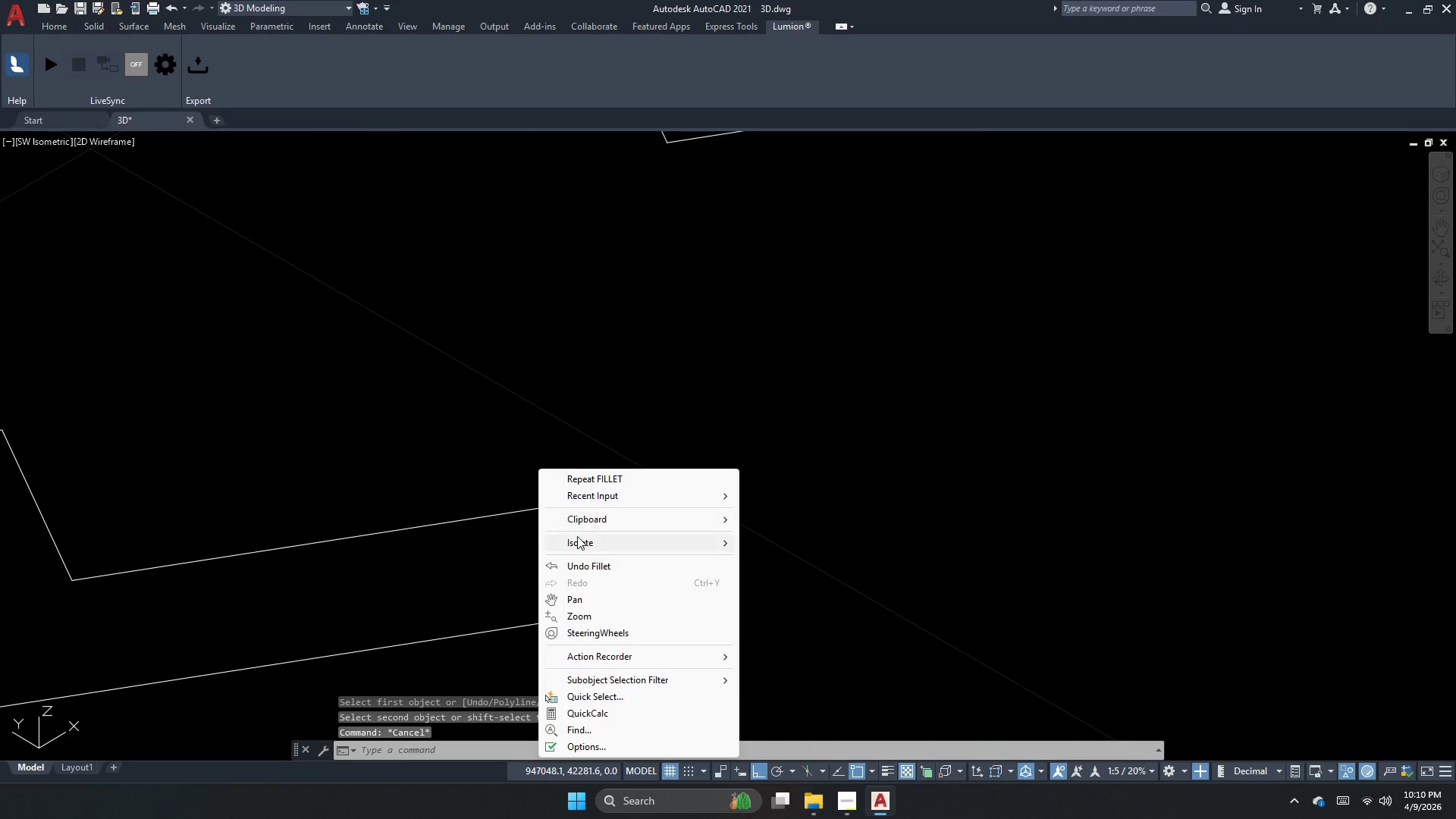 
left_click([577, 538])
 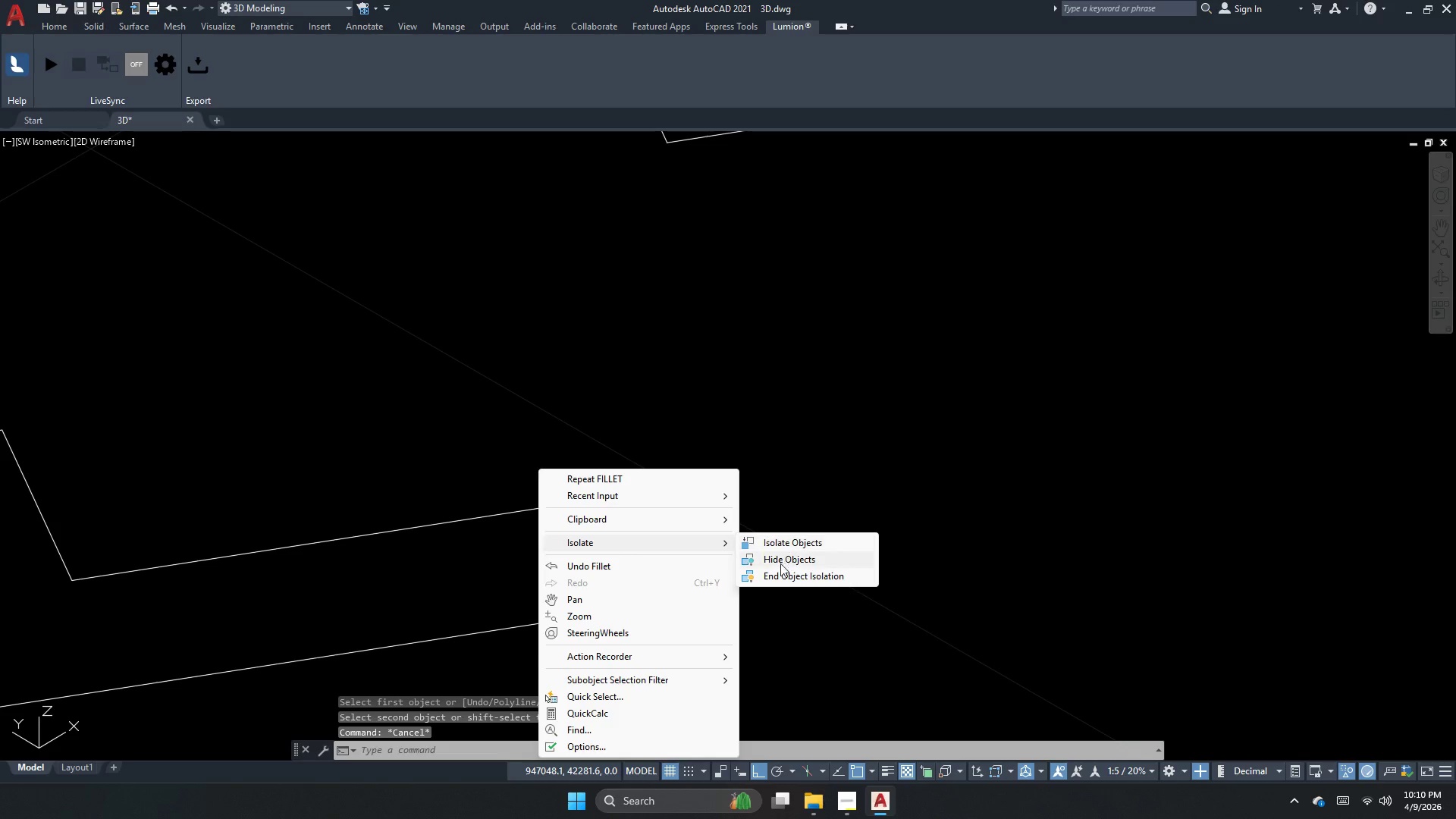 
left_click([778, 576])
 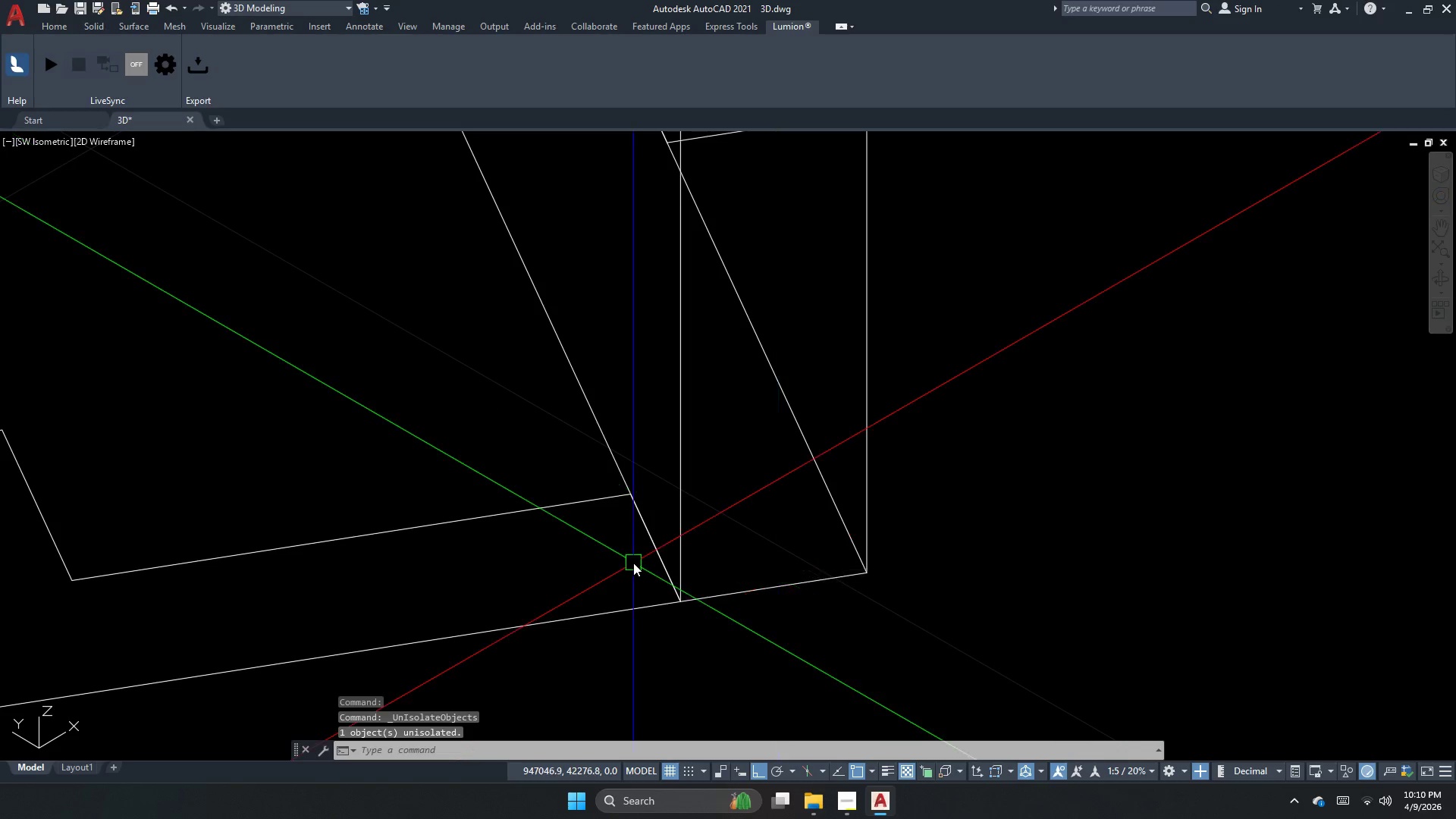 
key(Escape)
 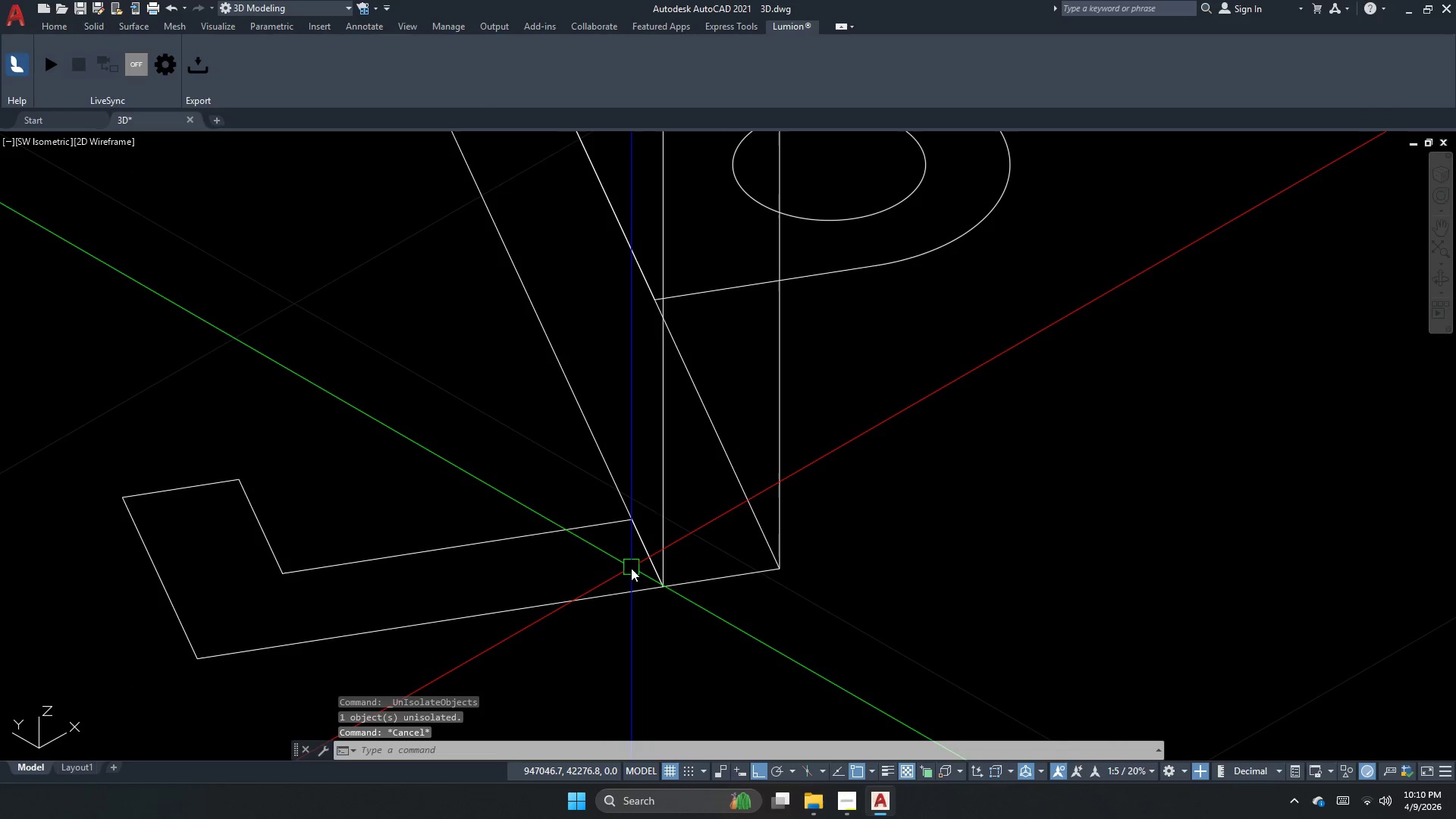 
key(Escape)
 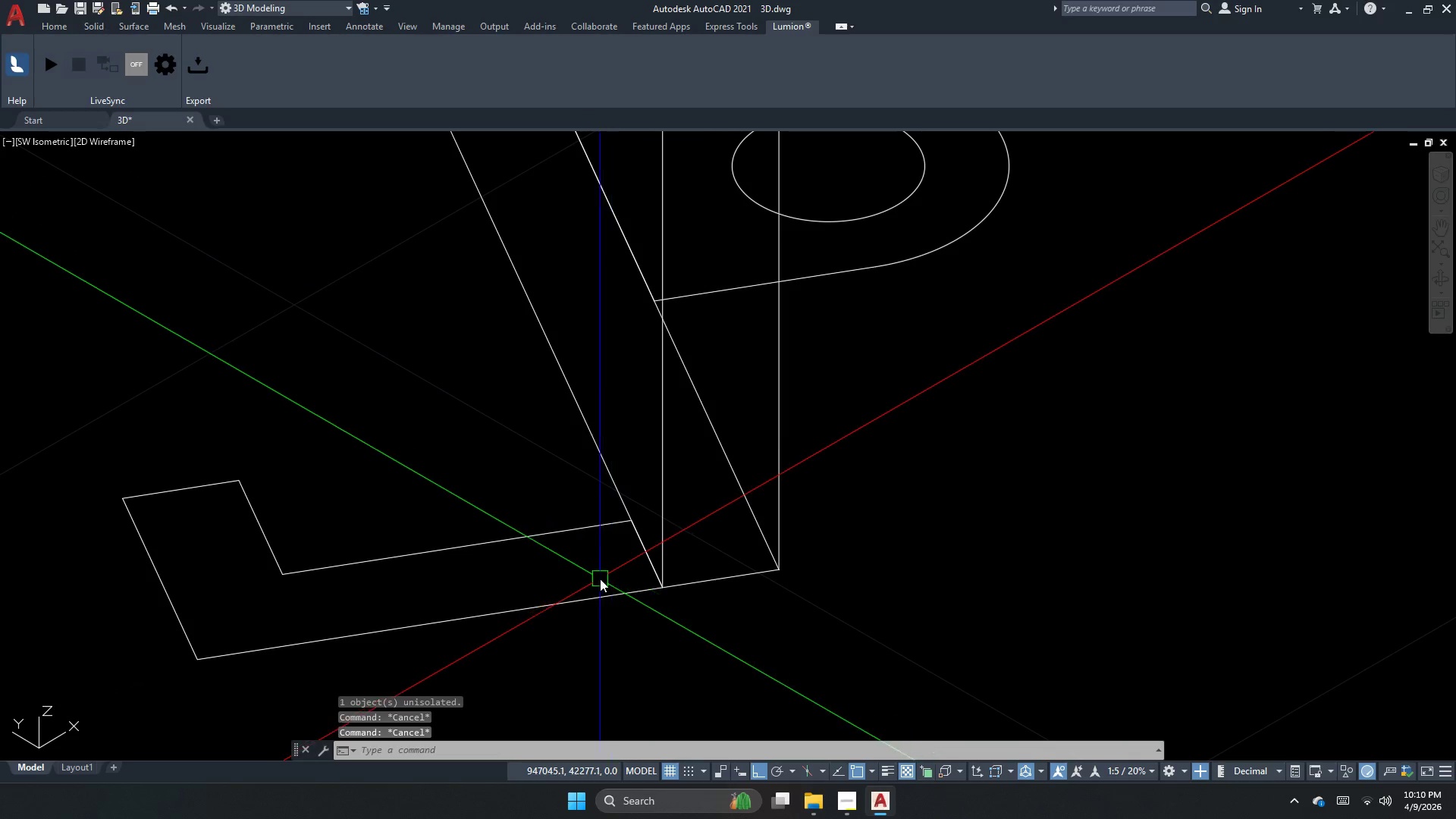 
key(Escape)
 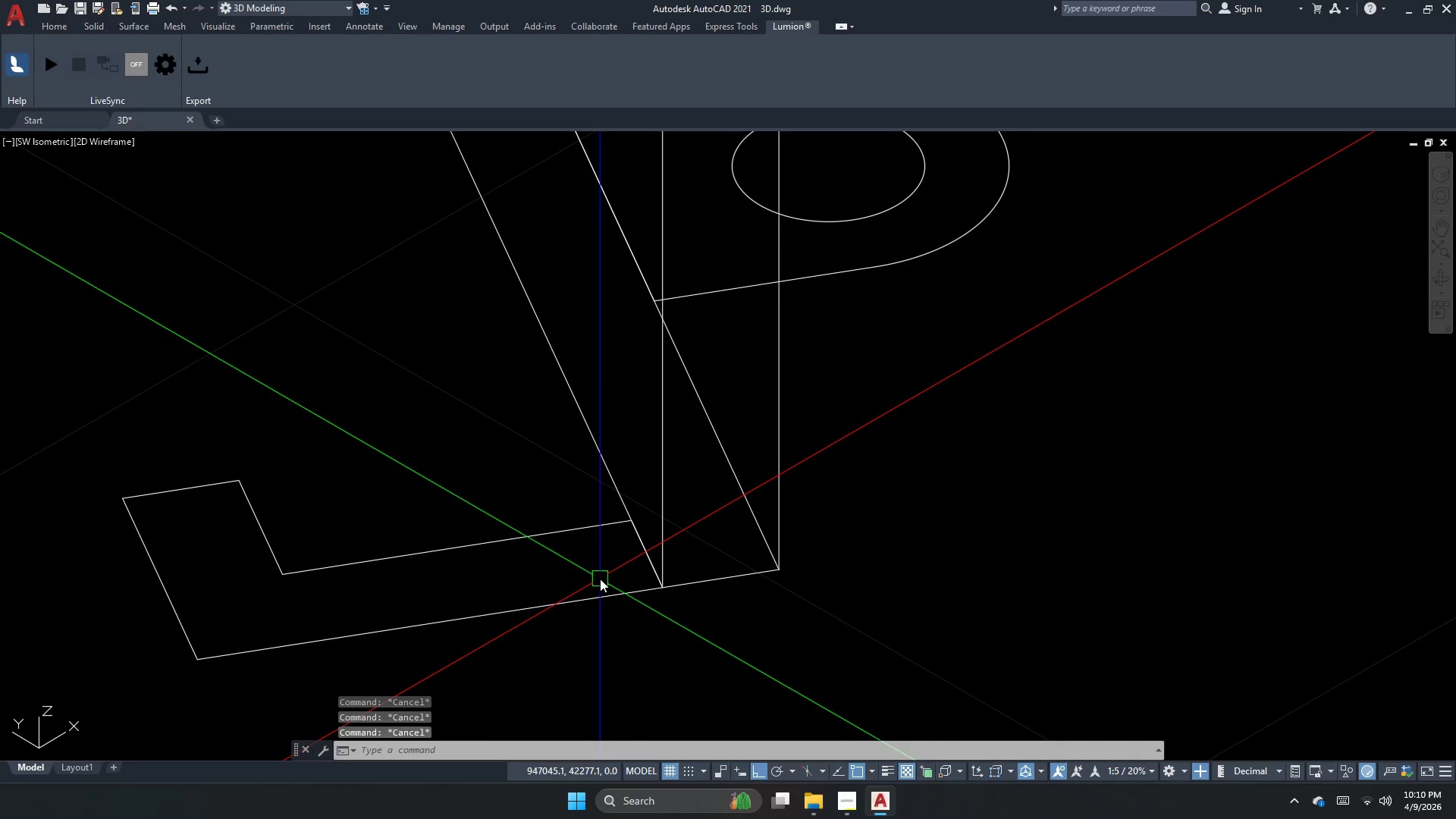 
scroll: coordinate [630, 568], scroll_direction: down, amount: 1.0
 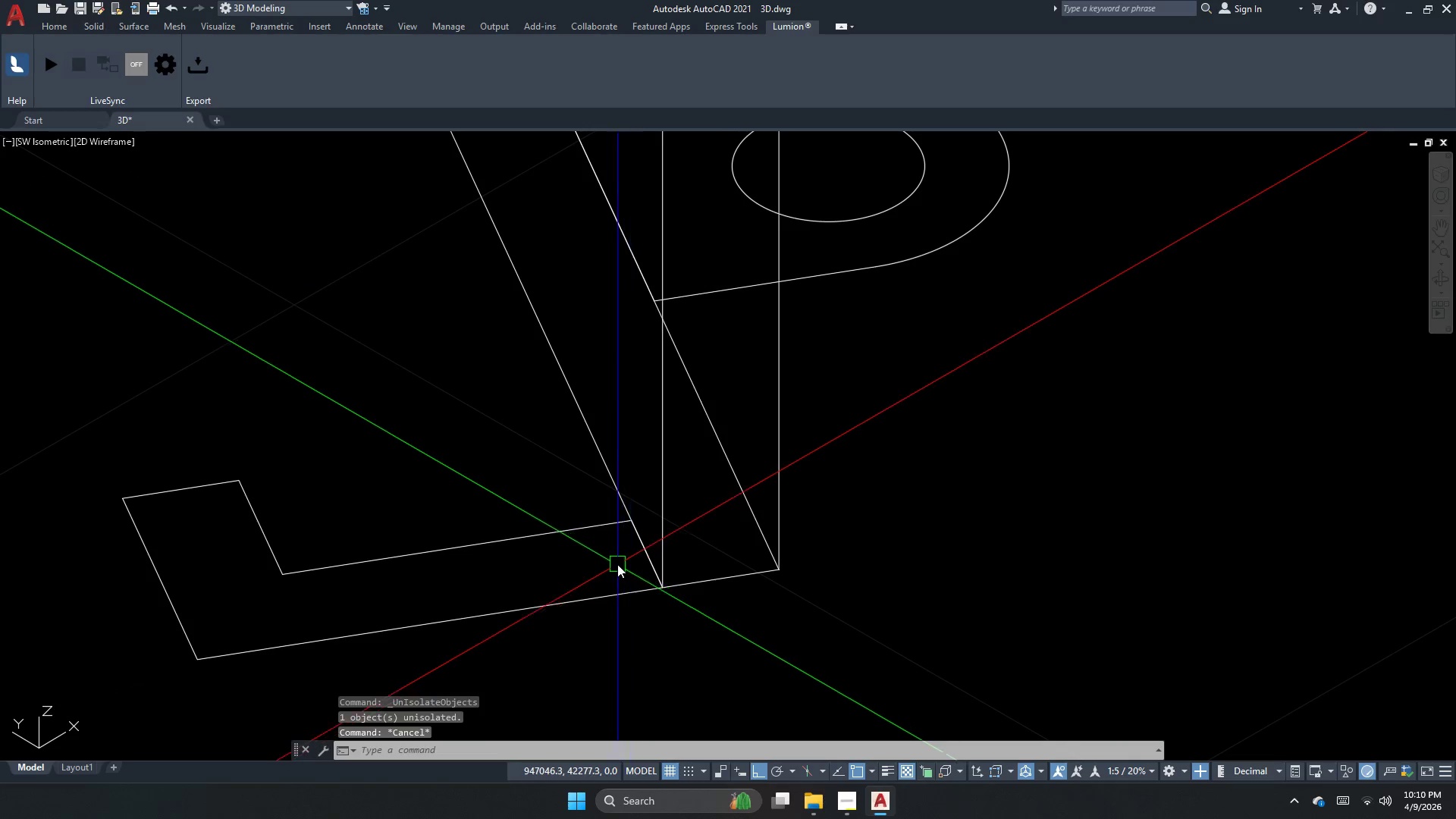 
type(ext  )
 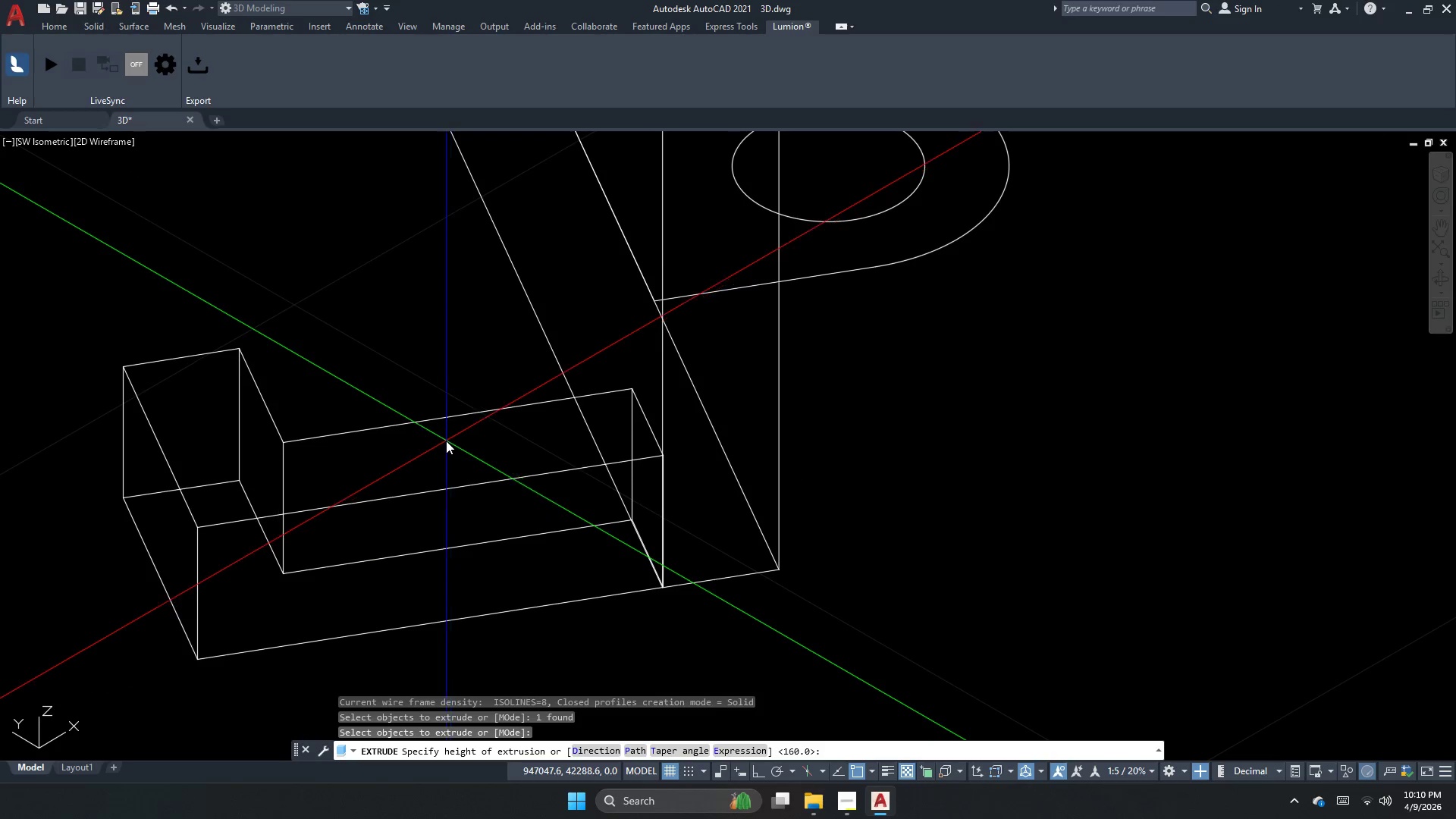 
left_click_drag(start_coordinate=[623, 597], to_coordinate=[623, 601])
 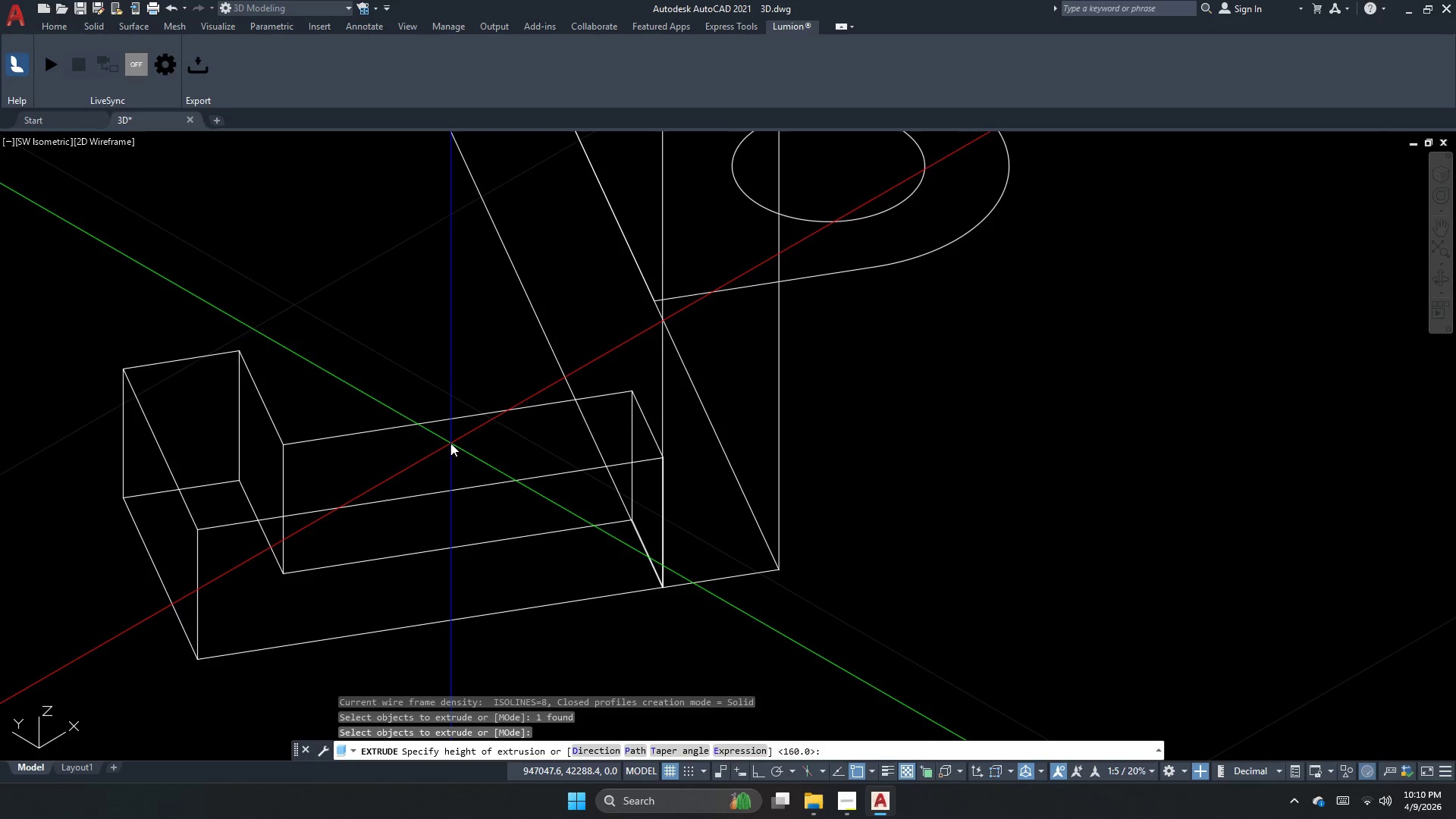 
scroll: coordinate [445, 441], scroll_direction: none, amount: 0.0
 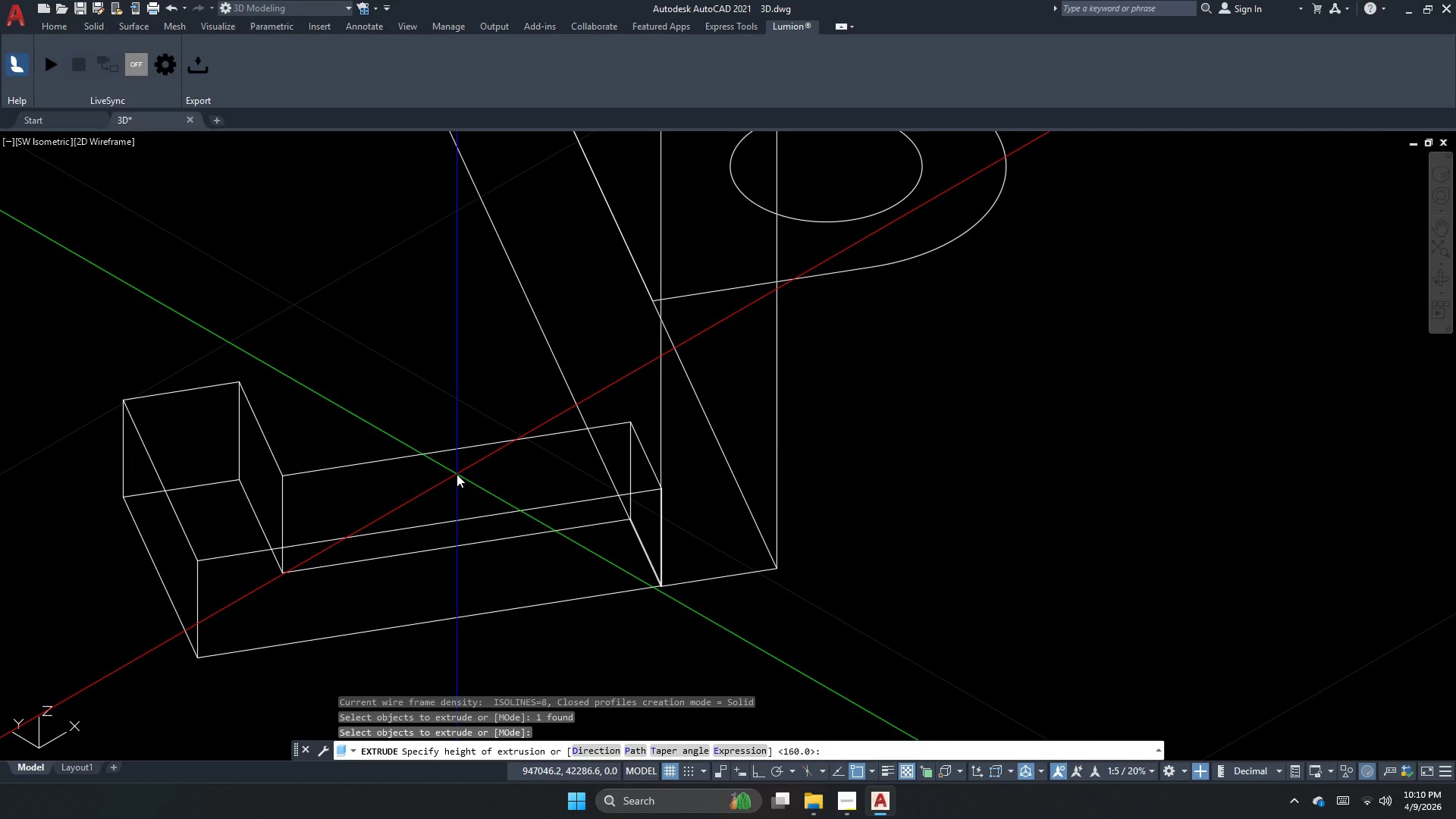 
wait(7.19)
 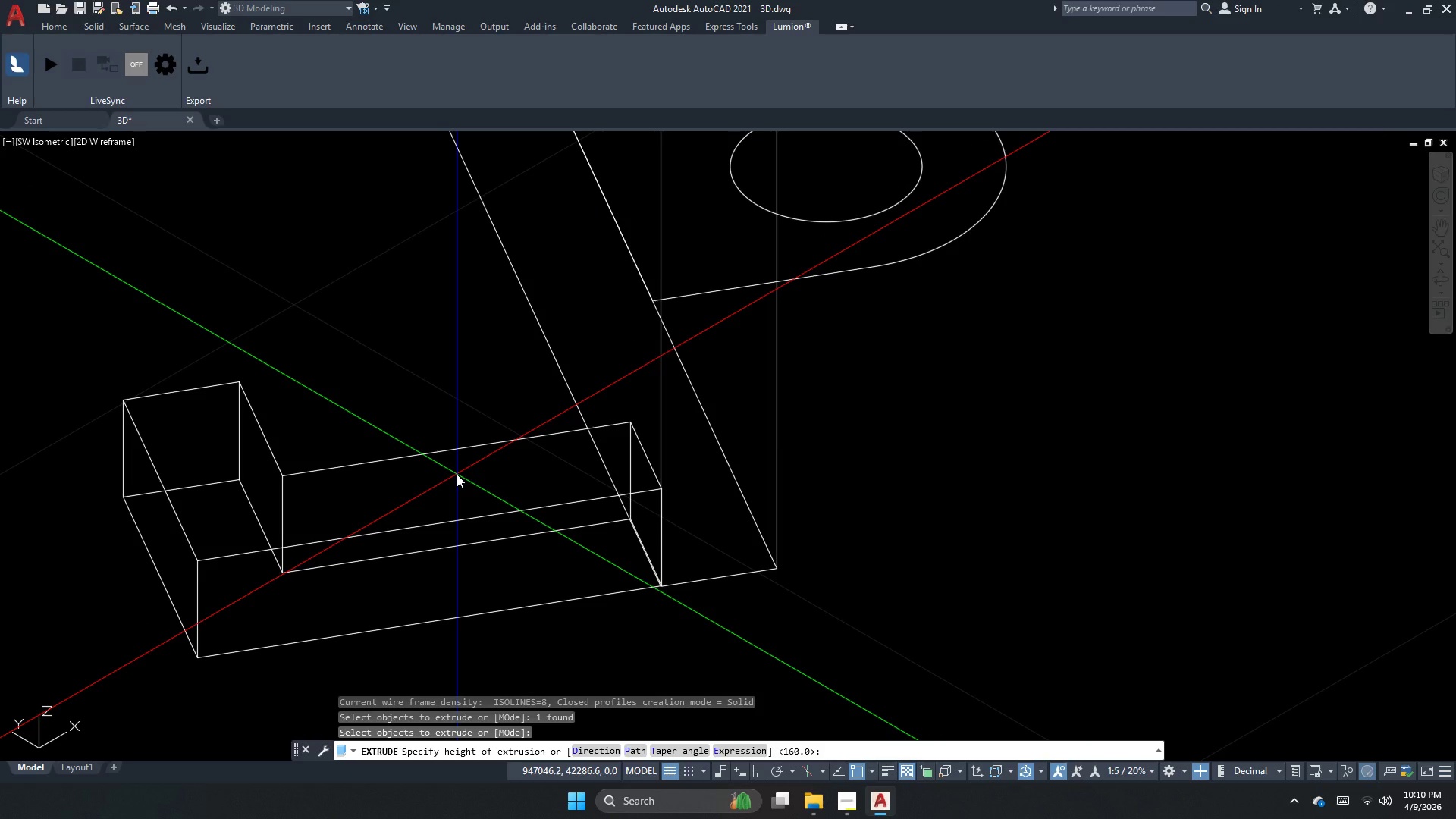 
scroll: coordinate [505, 495], scroll_direction: down, amount: 3.0
 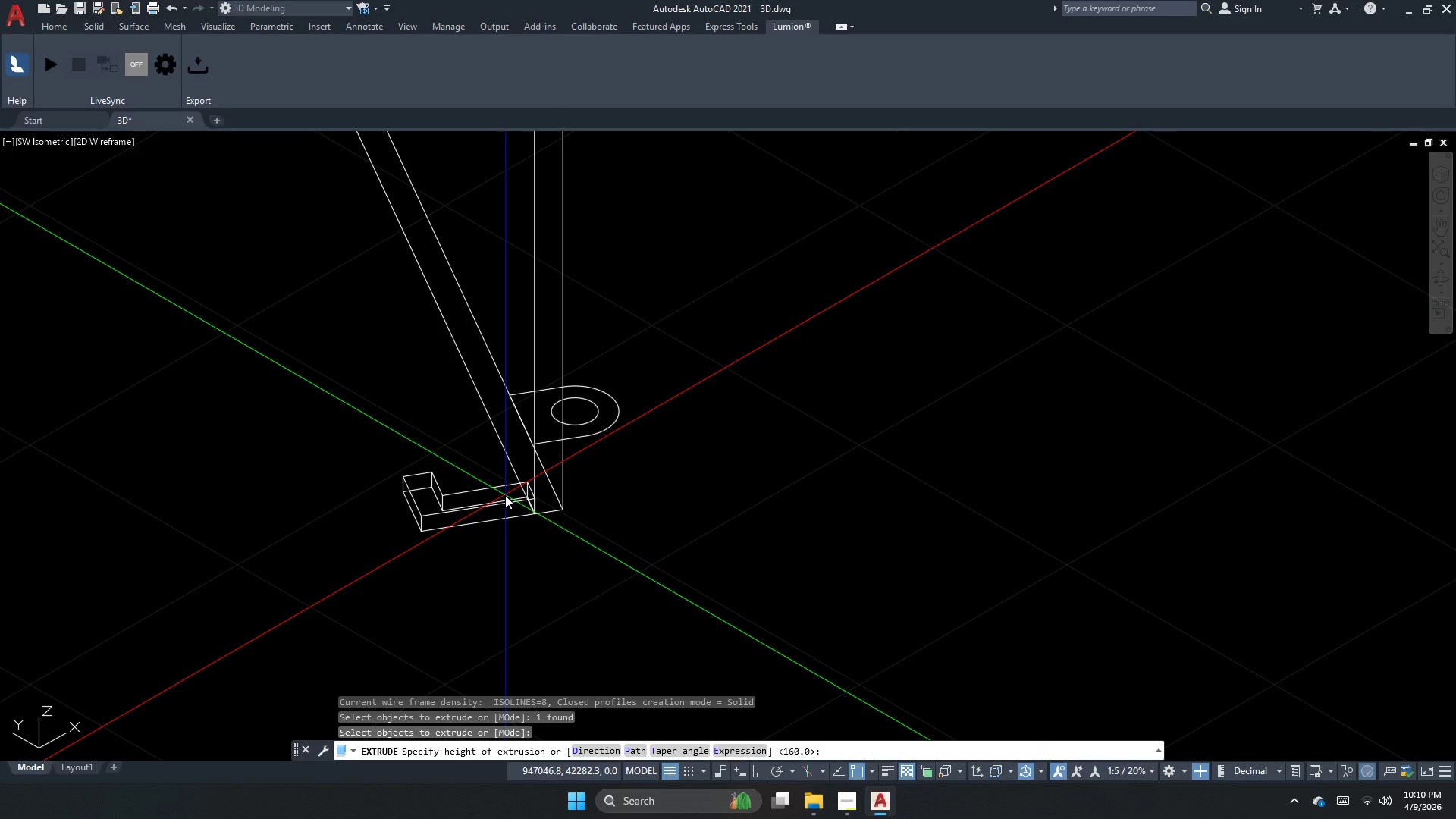 
key(Numpad2)
 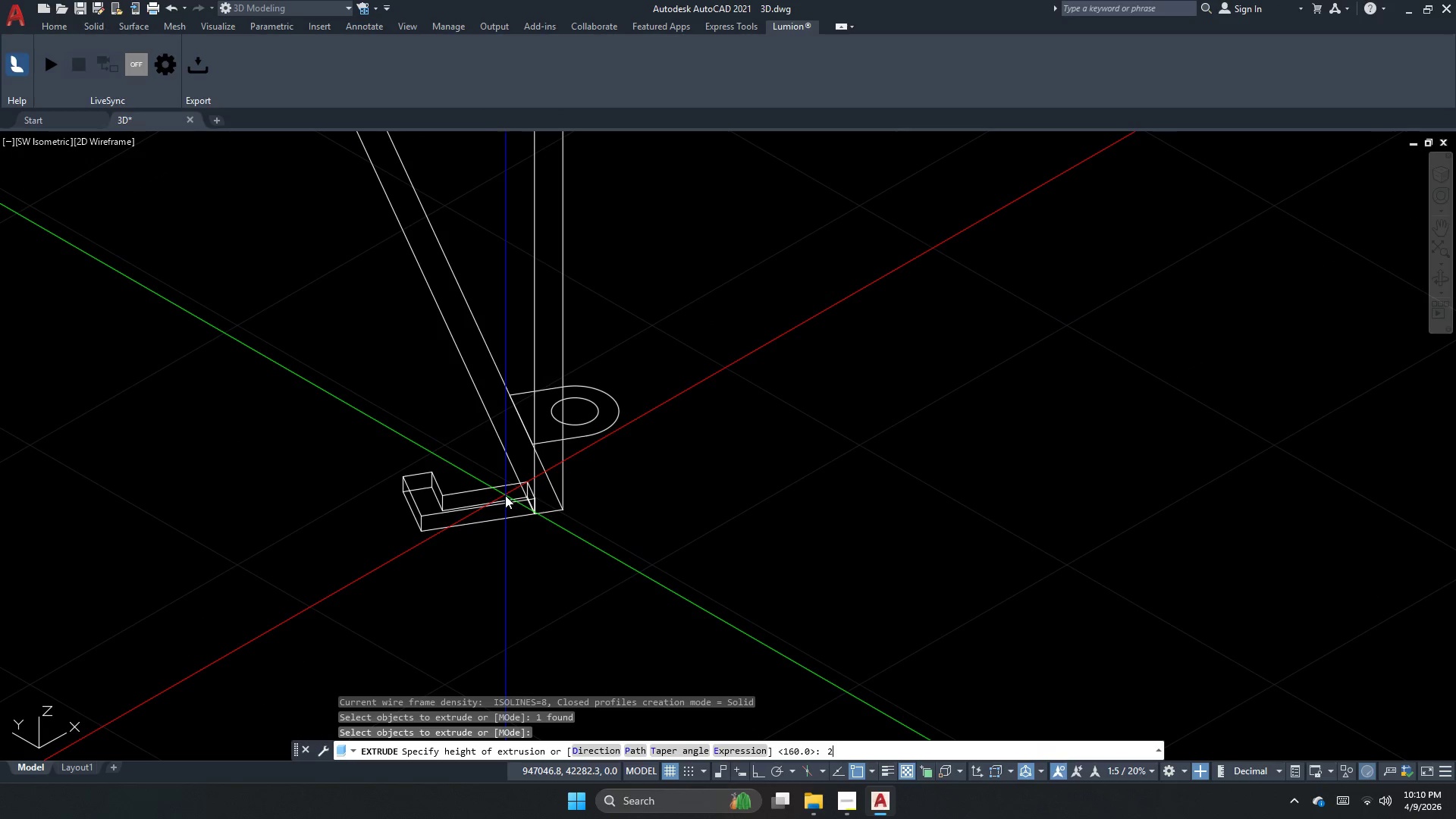 
key(Numpad0)
 